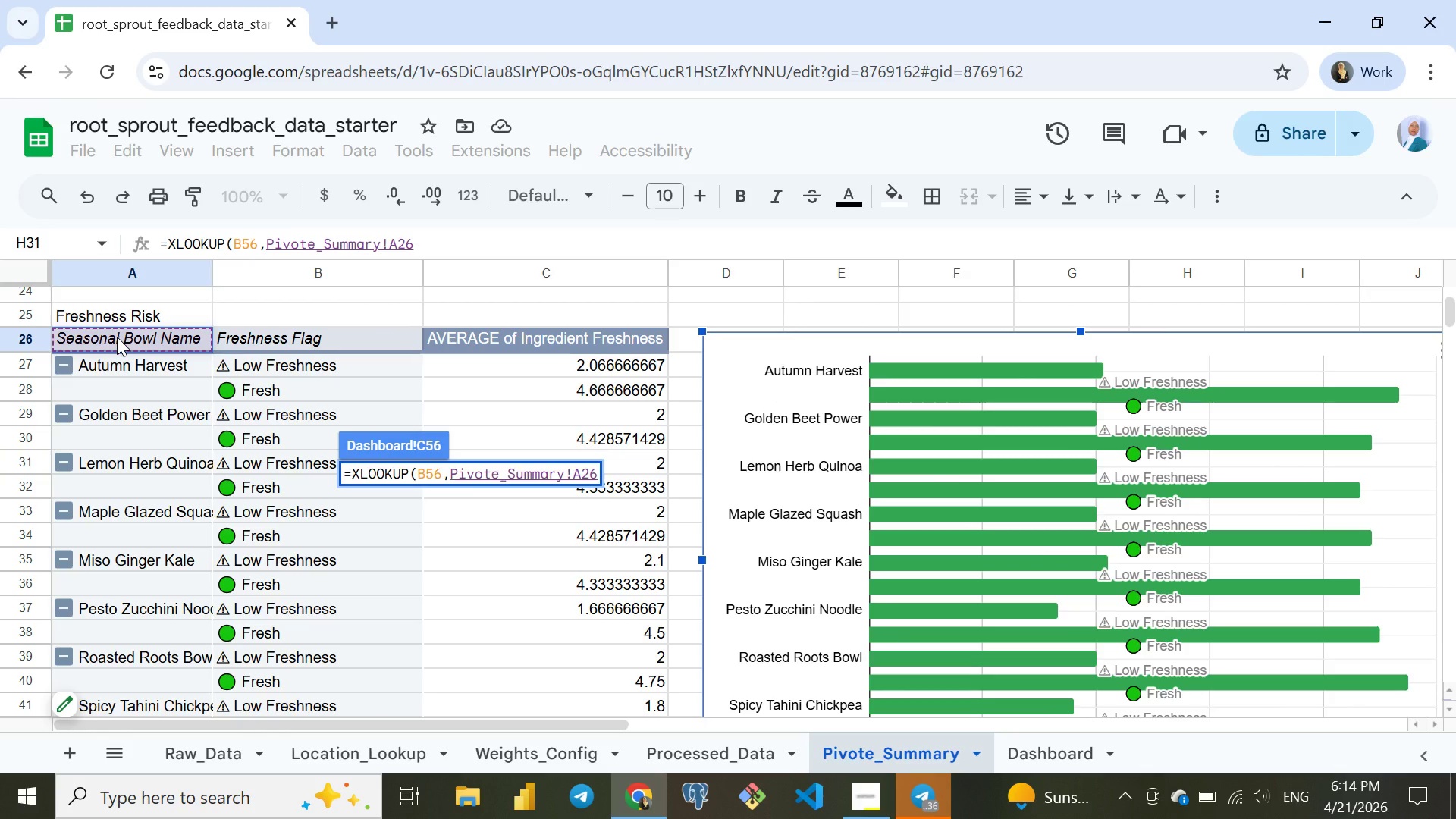 
hold_key(key=ArrowDown, duration=0.61)
 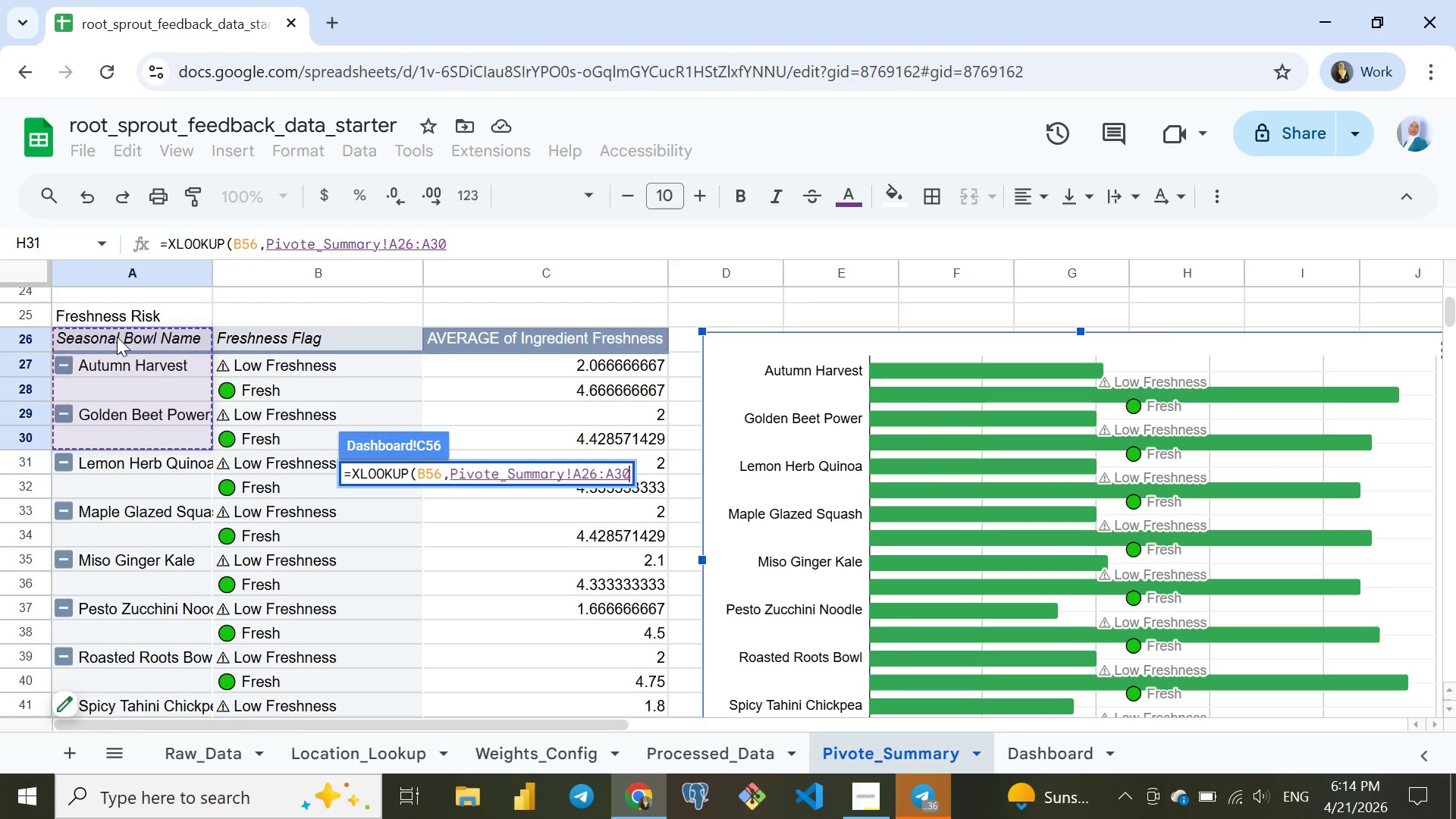 
hold_key(key=ArrowDown, duration=0.78)
 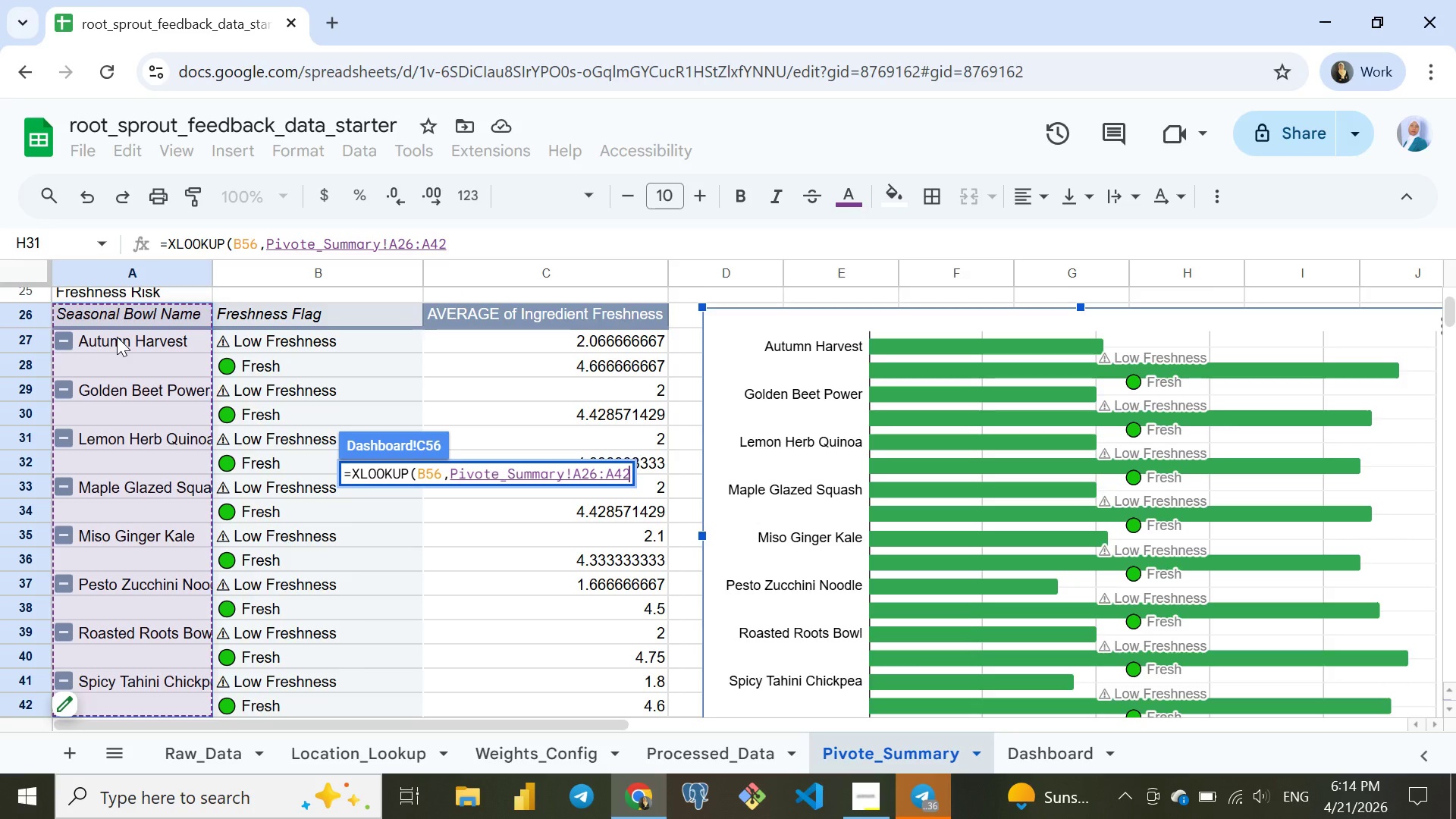 
hold_key(key=ArrowDown, duration=0.48)
 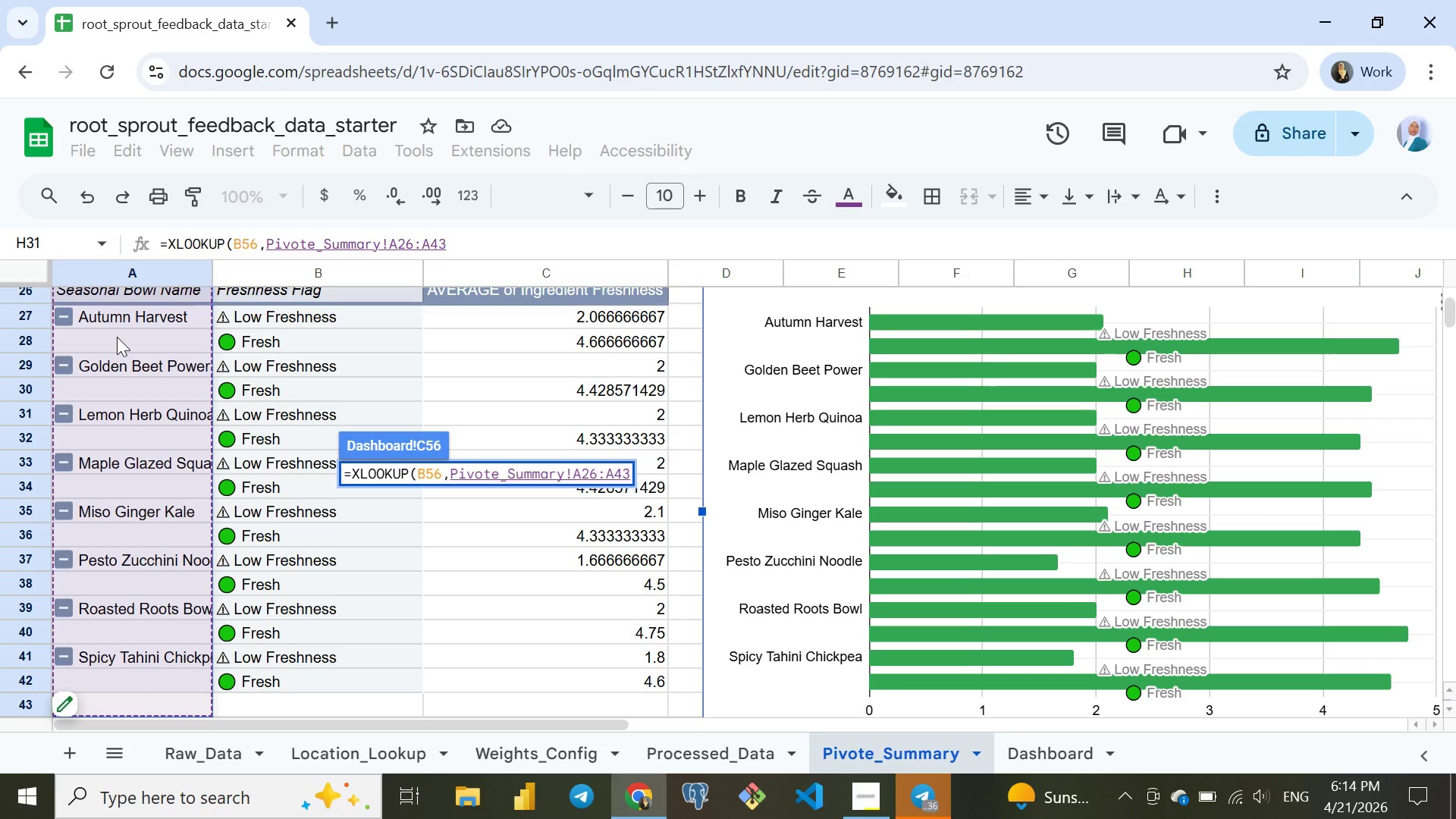 
key(Shift+ArrowDown)
 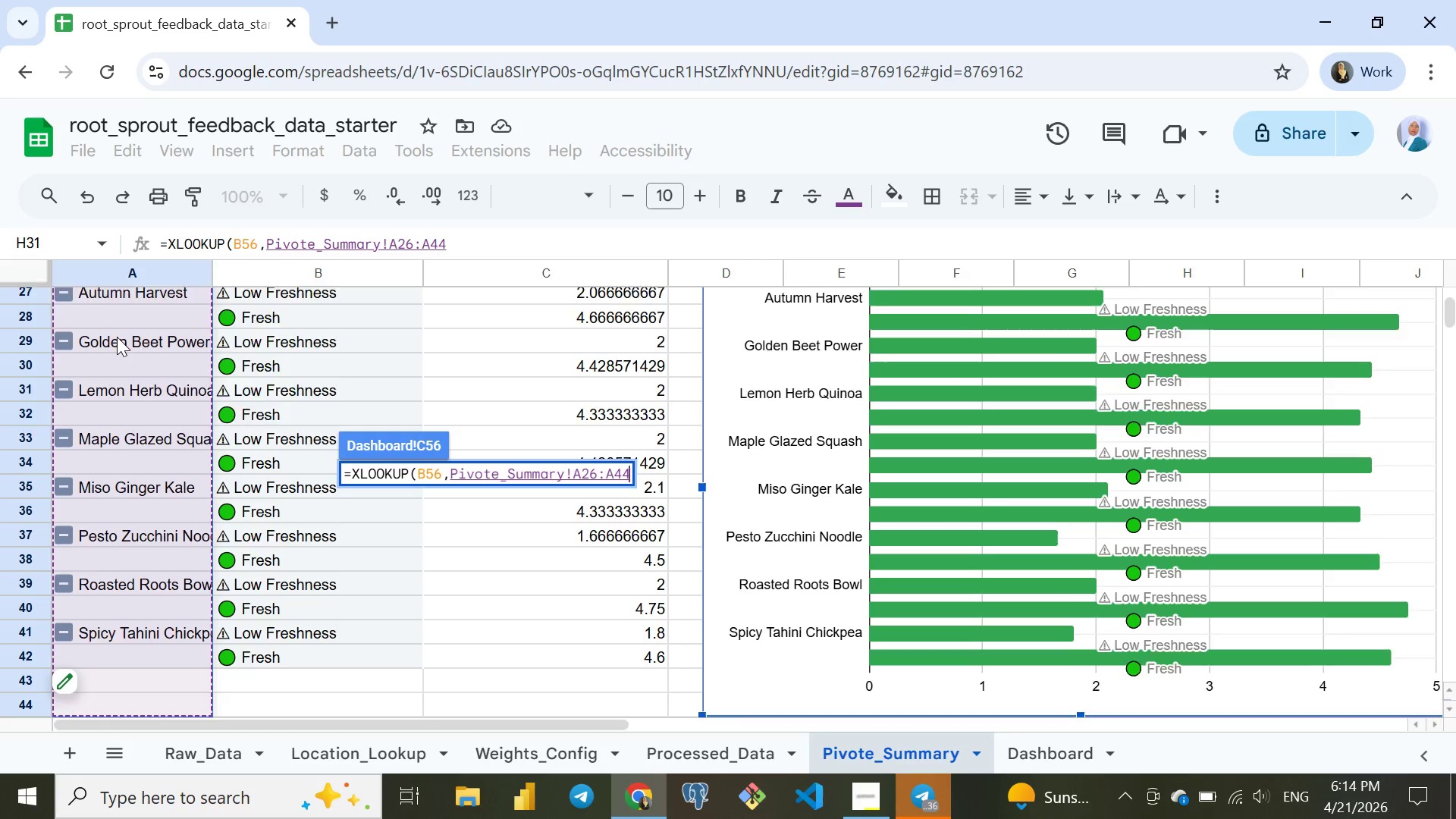 
key(Shift+ArrowDown)
 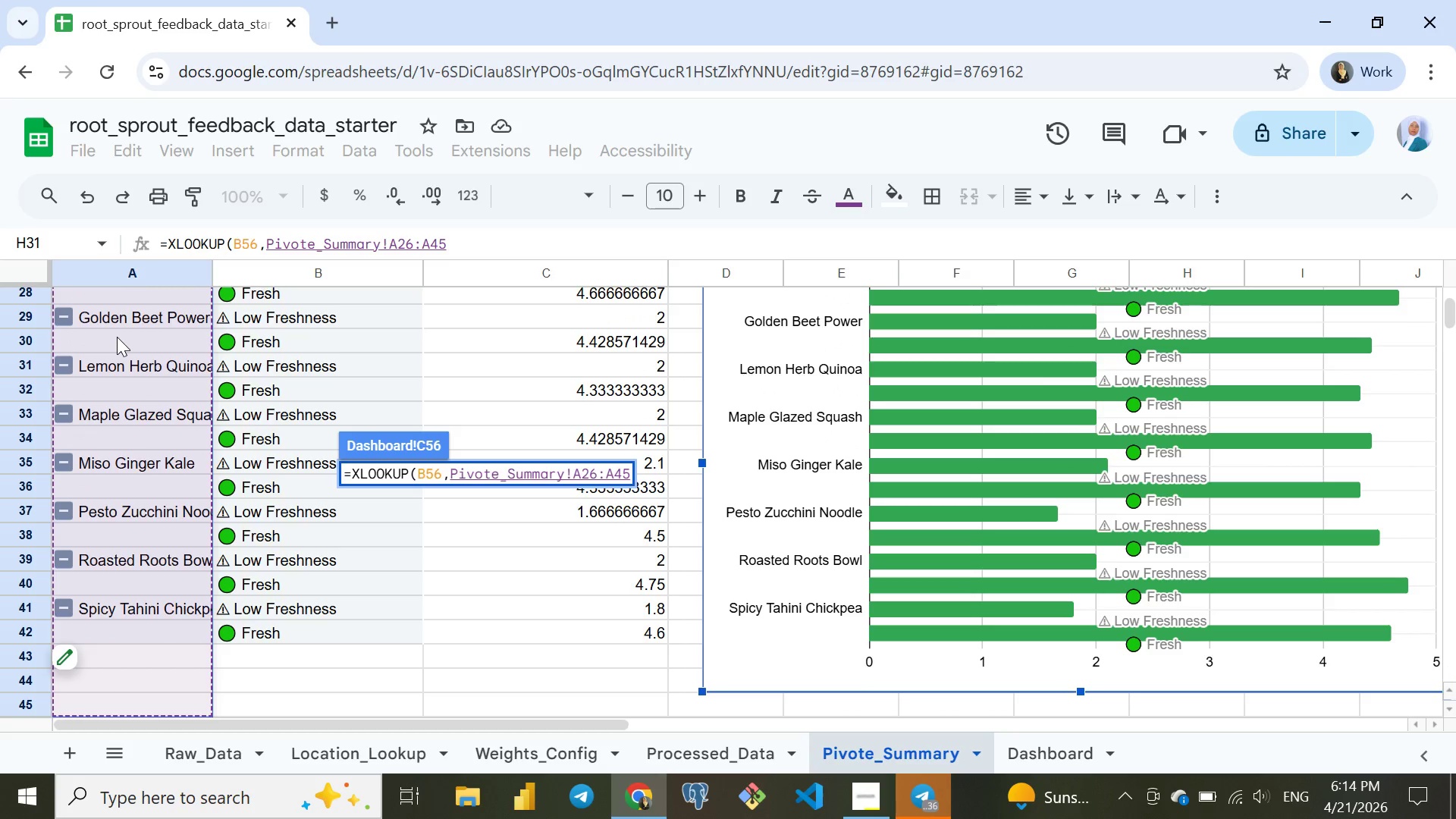 
key(Shift+ArrowUp)
 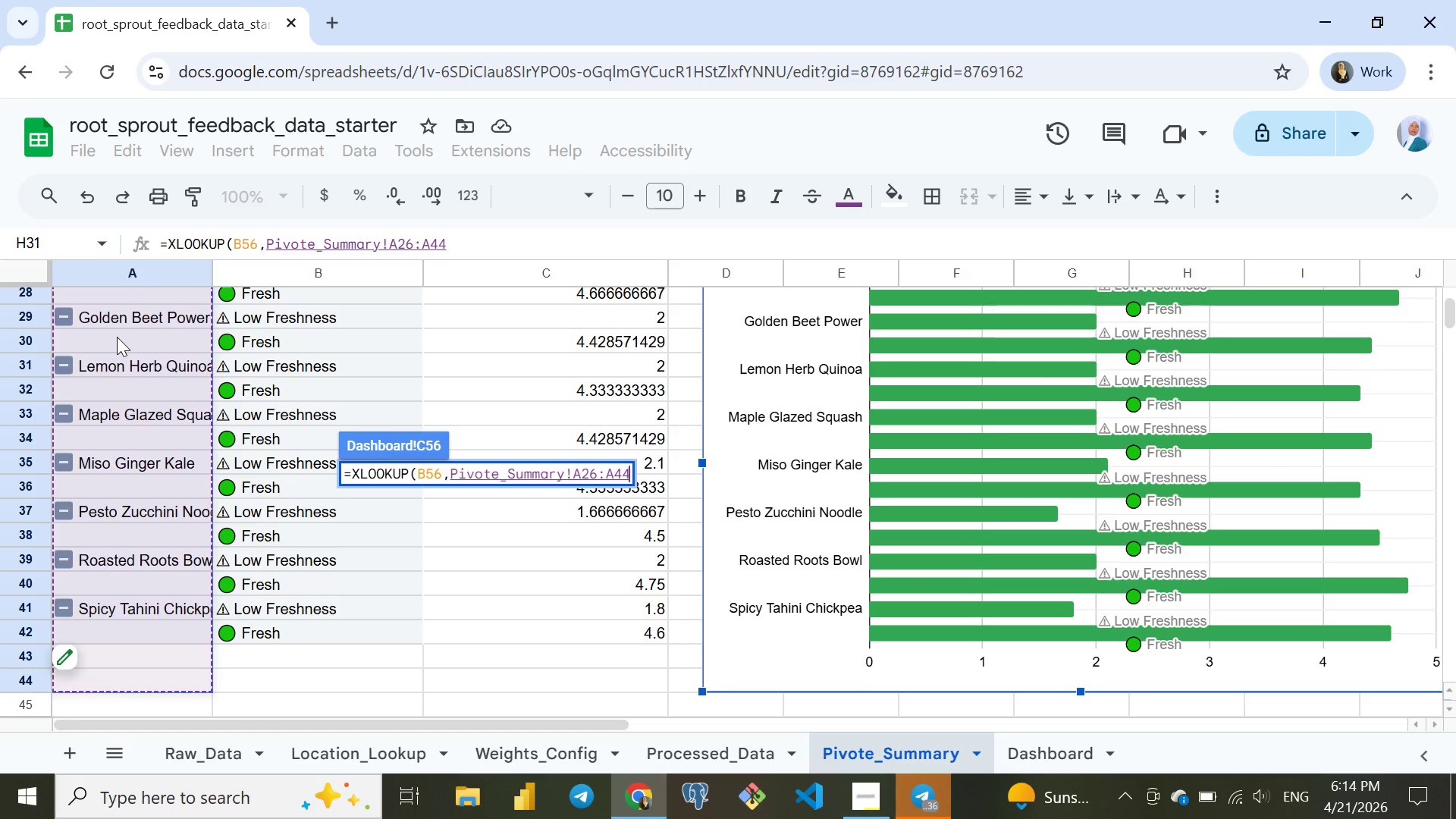 
key(Shift+ArrowUp)
 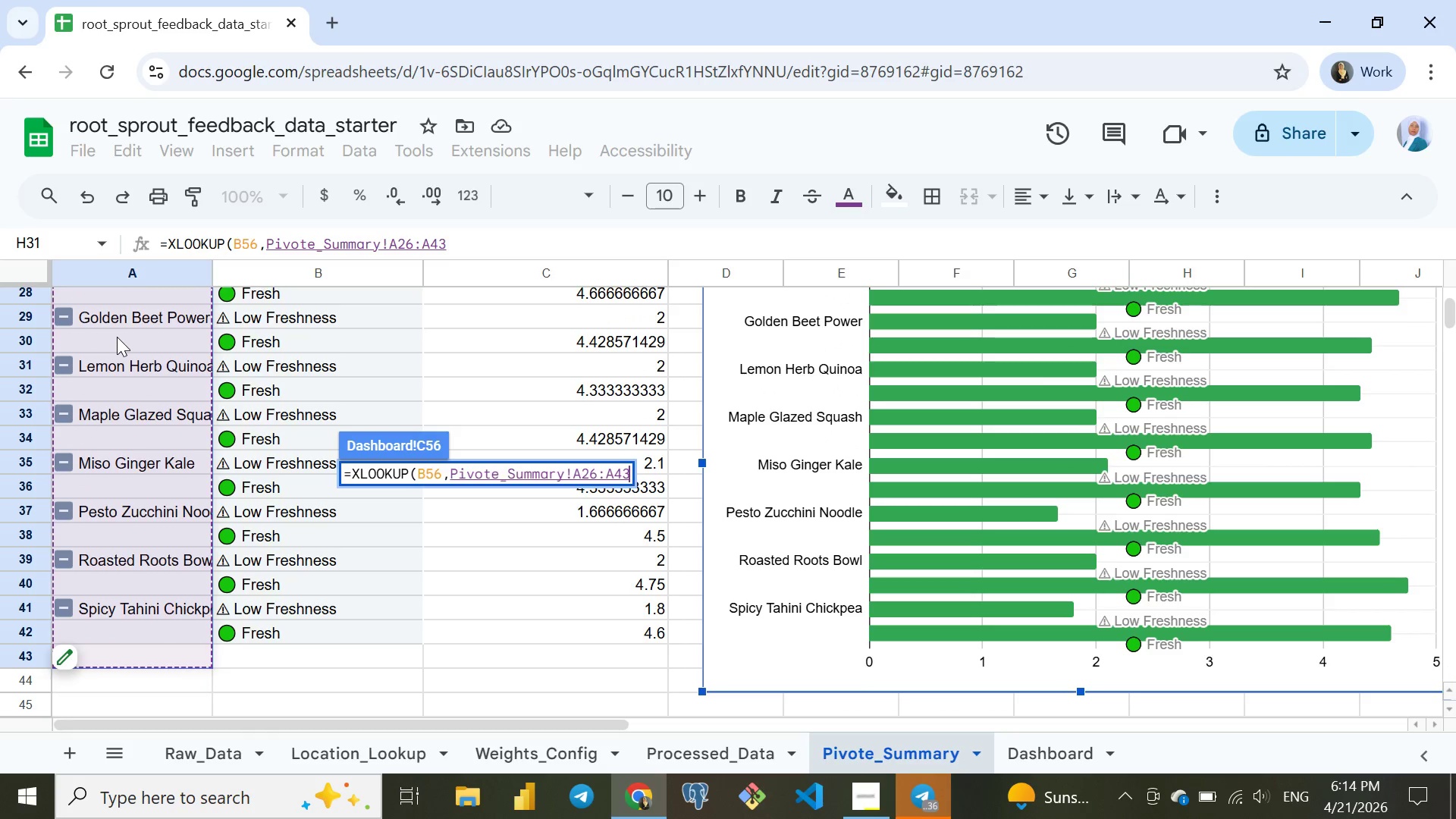 
key(Shift+ArrowUp)
 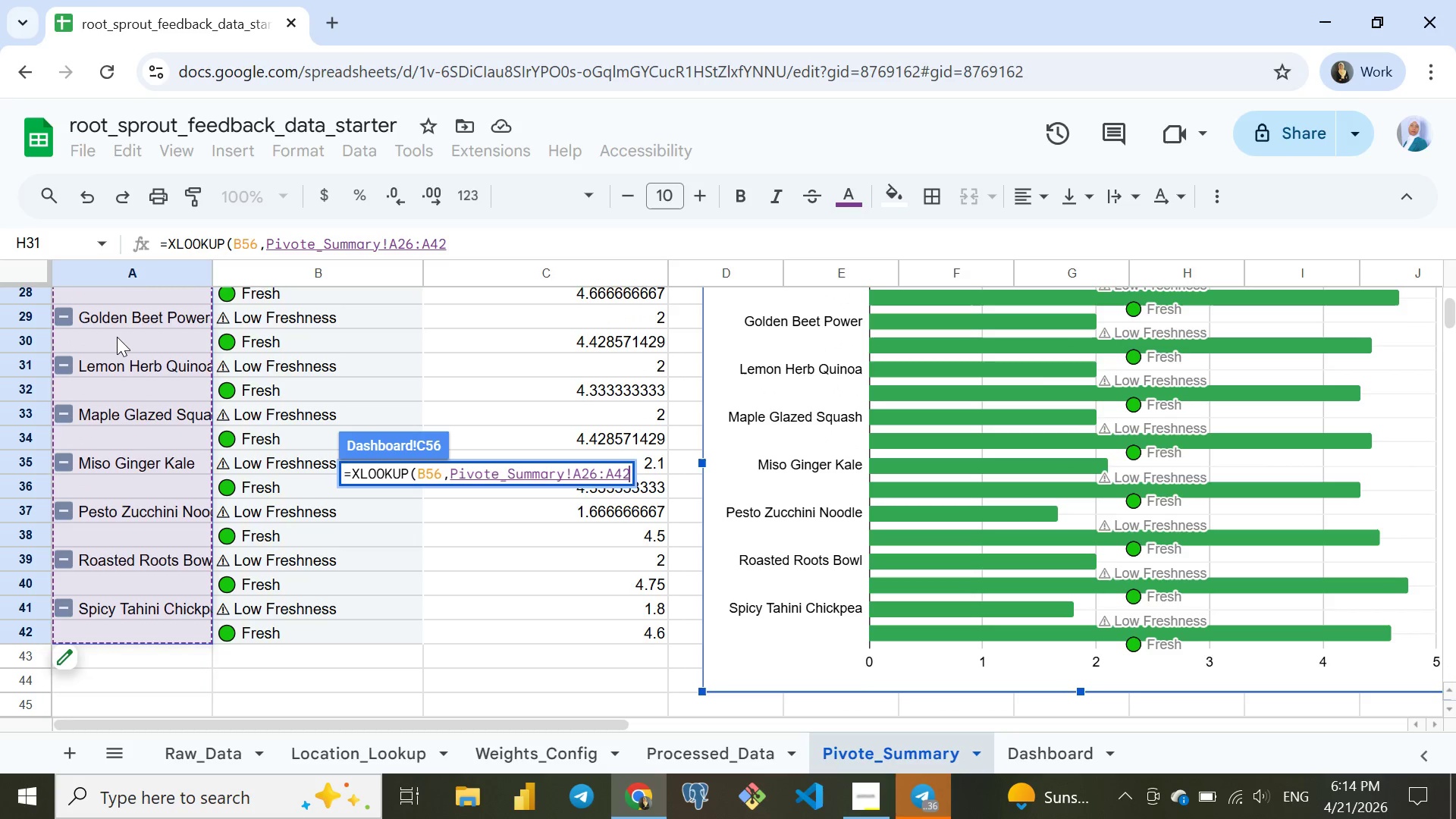 
key(Comma)
 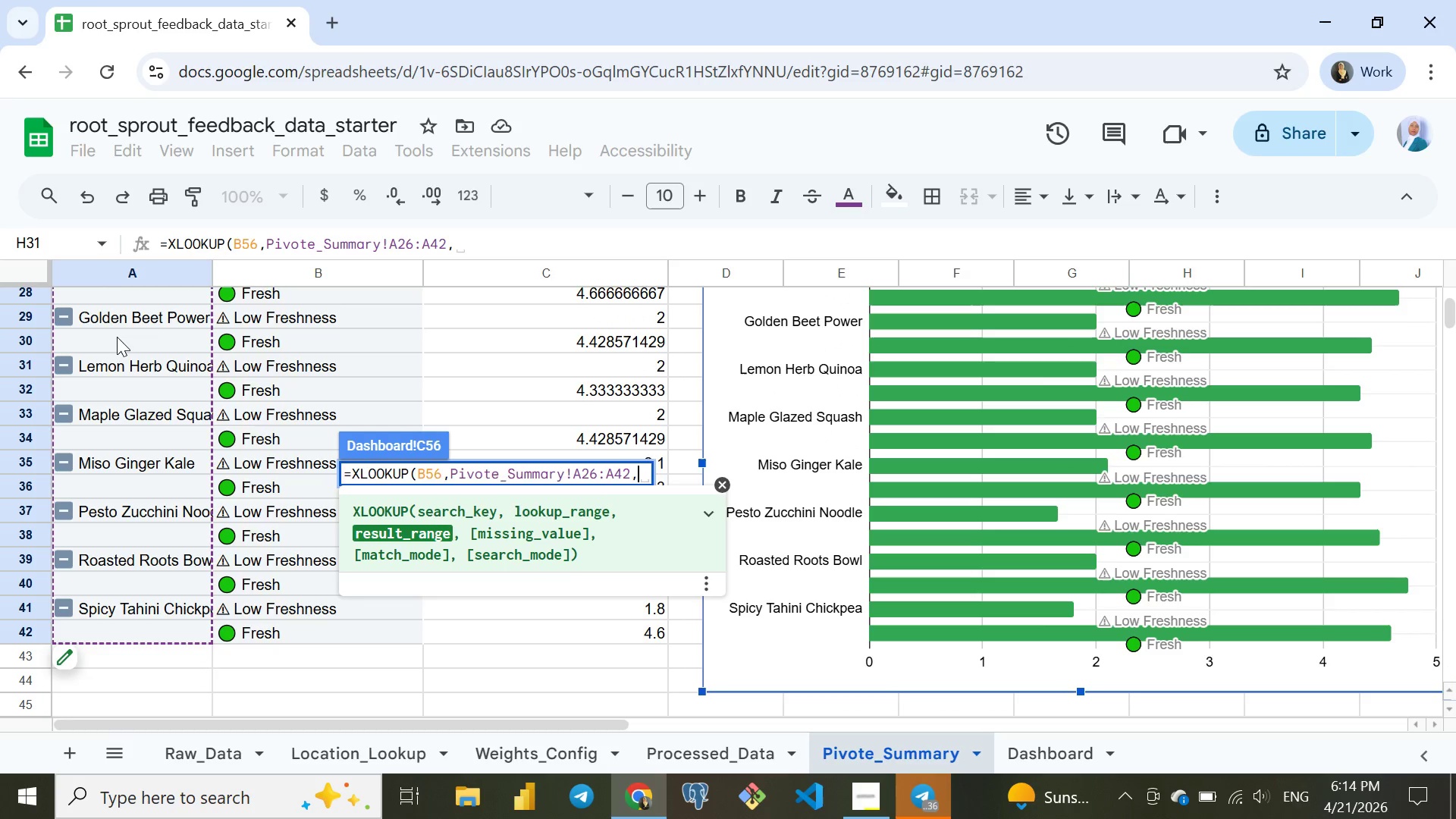 
mouse_move([180, 414])
 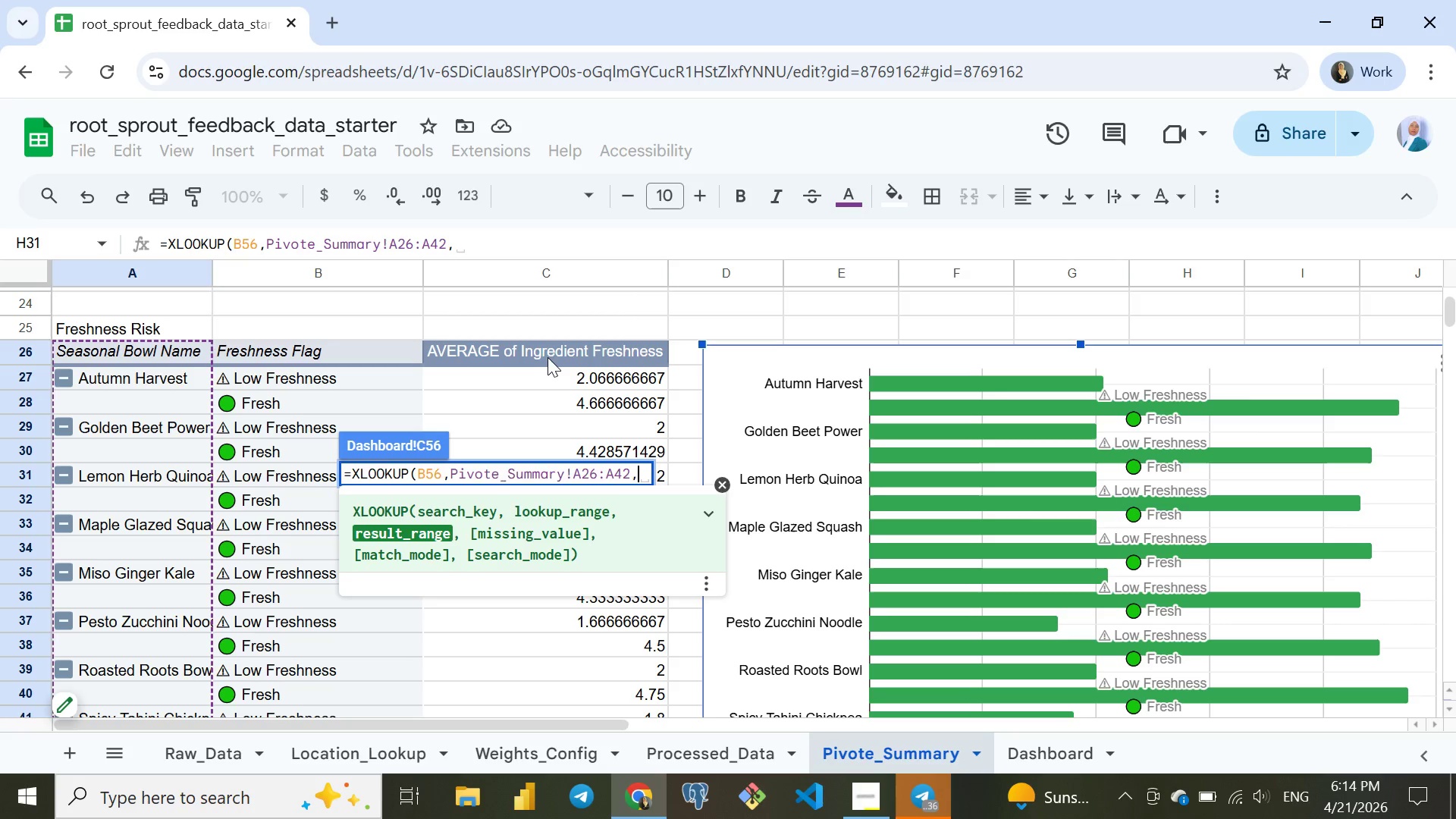 
left_click([555, 354])
 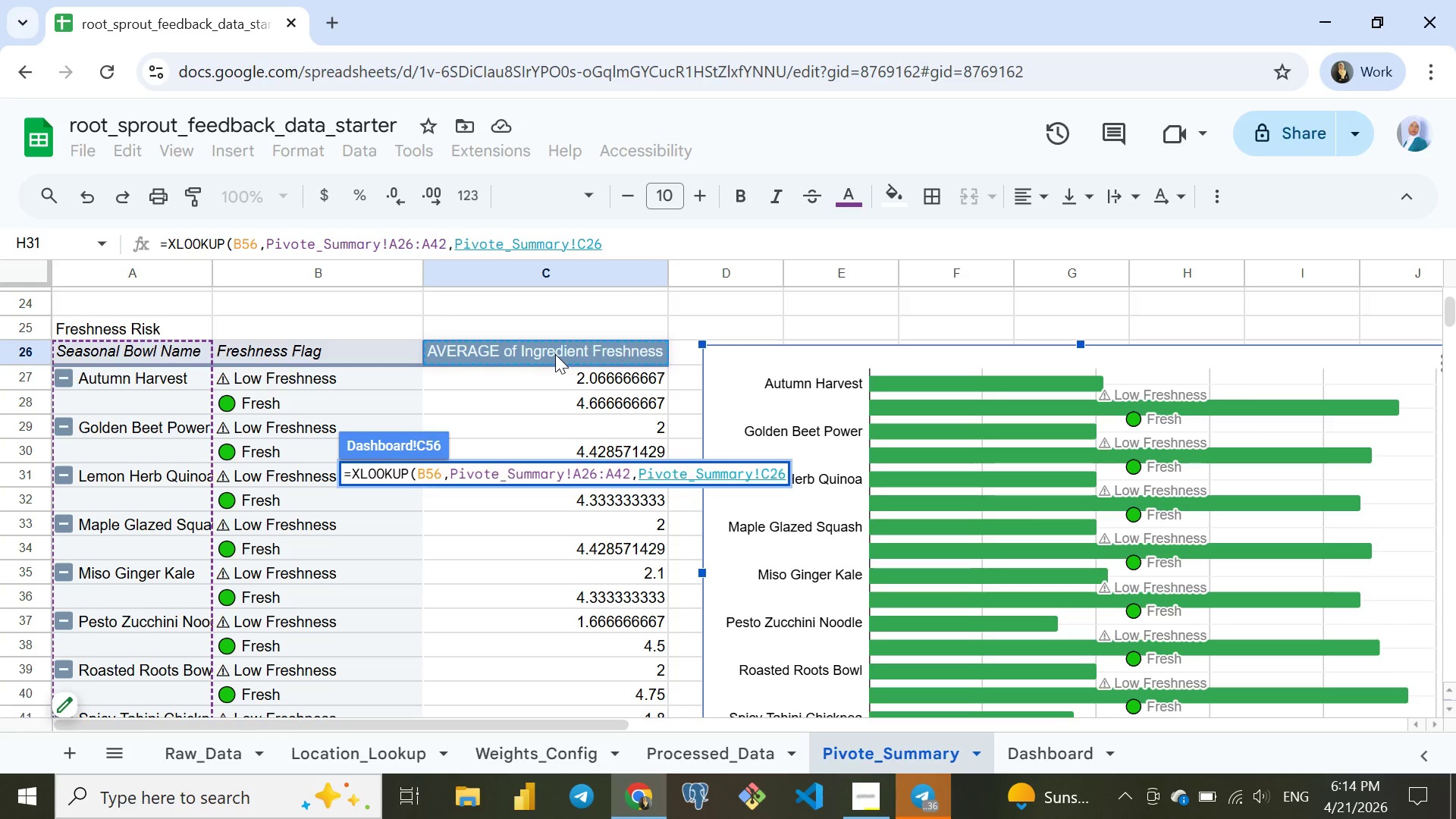 
hold_key(key=ArrowDown, duration=1.22)
 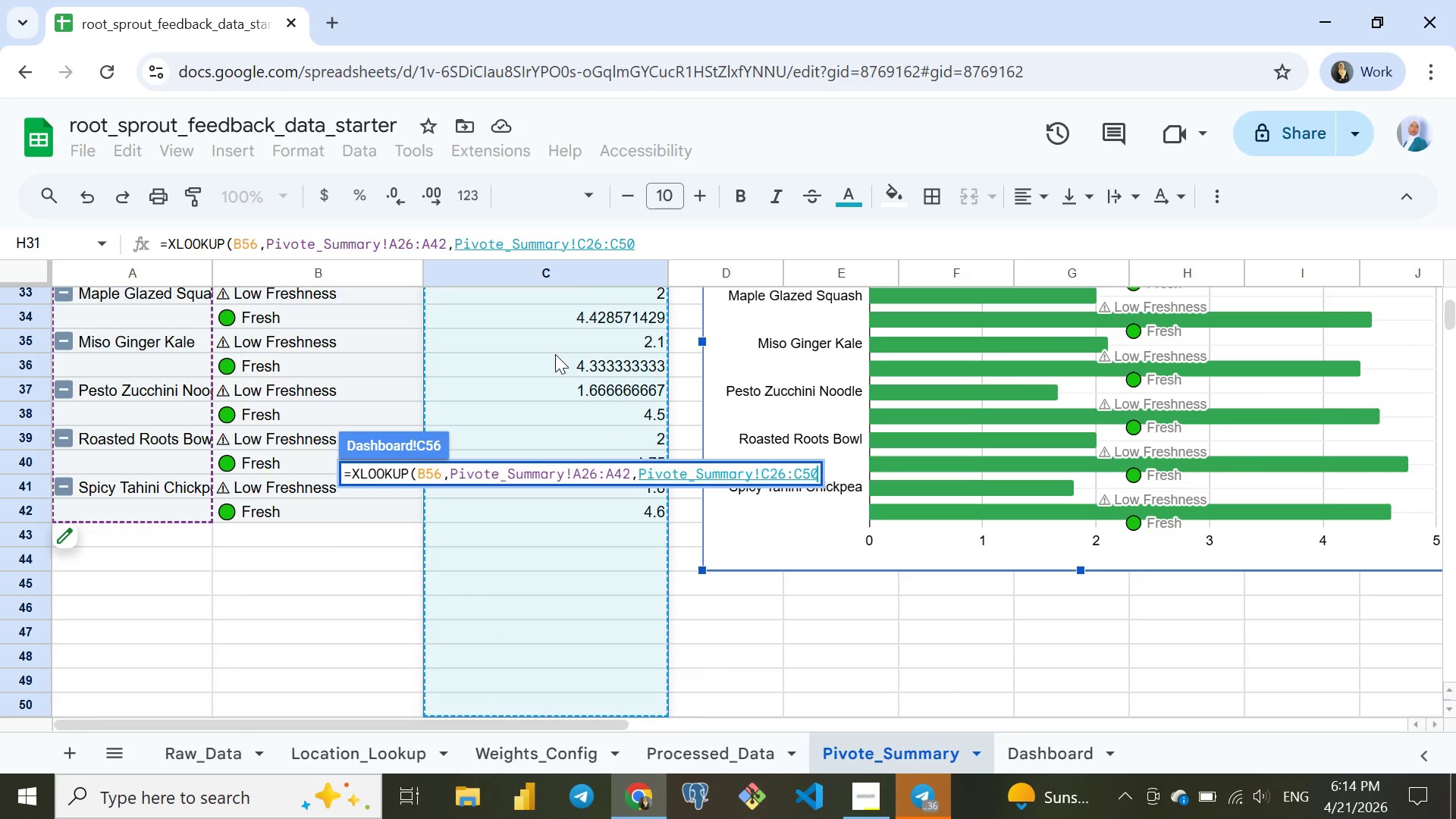 
hold_key(key=ArrowUp, duration=0.59)
 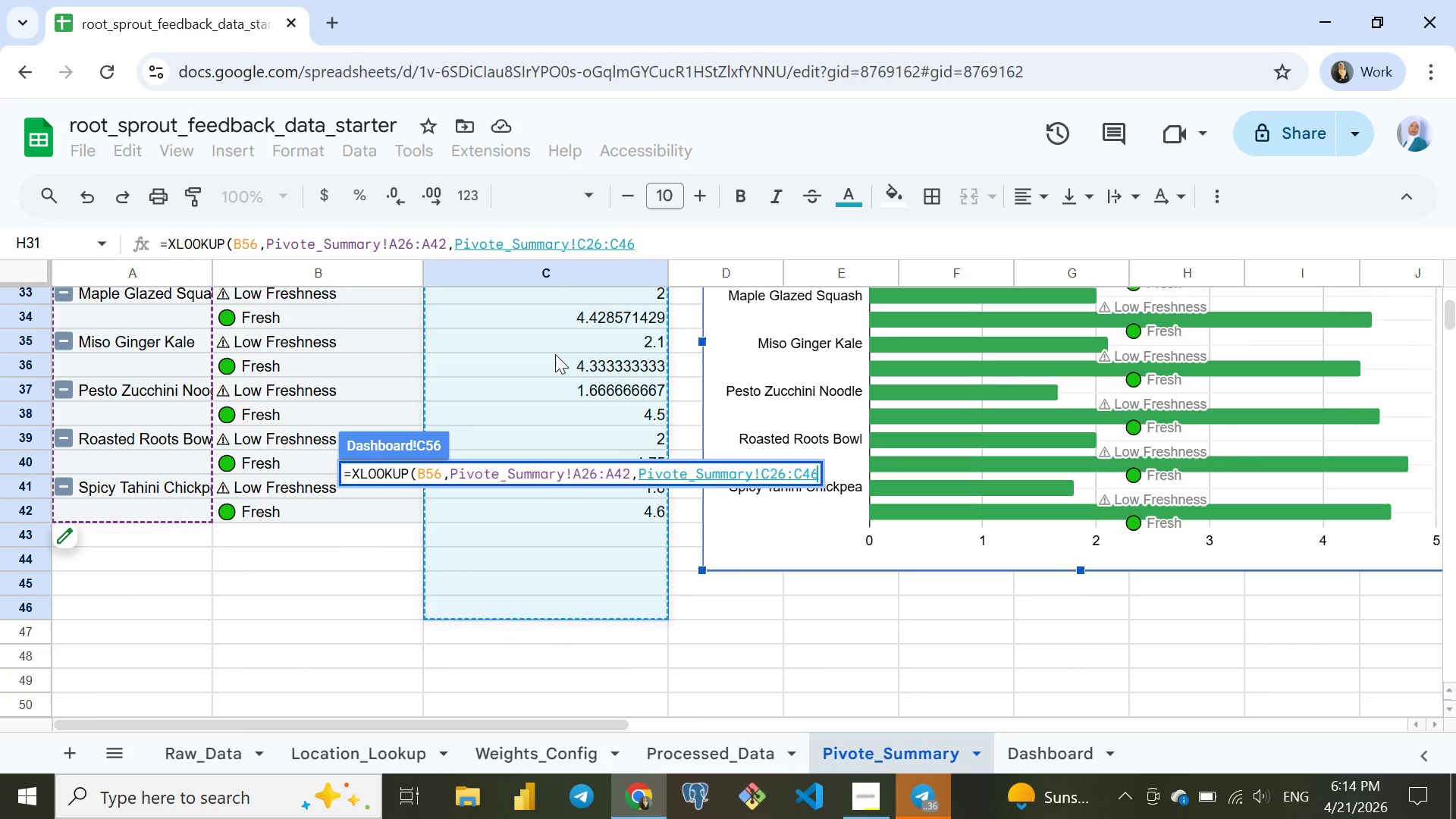 
key(Shift+ArrowUp)
 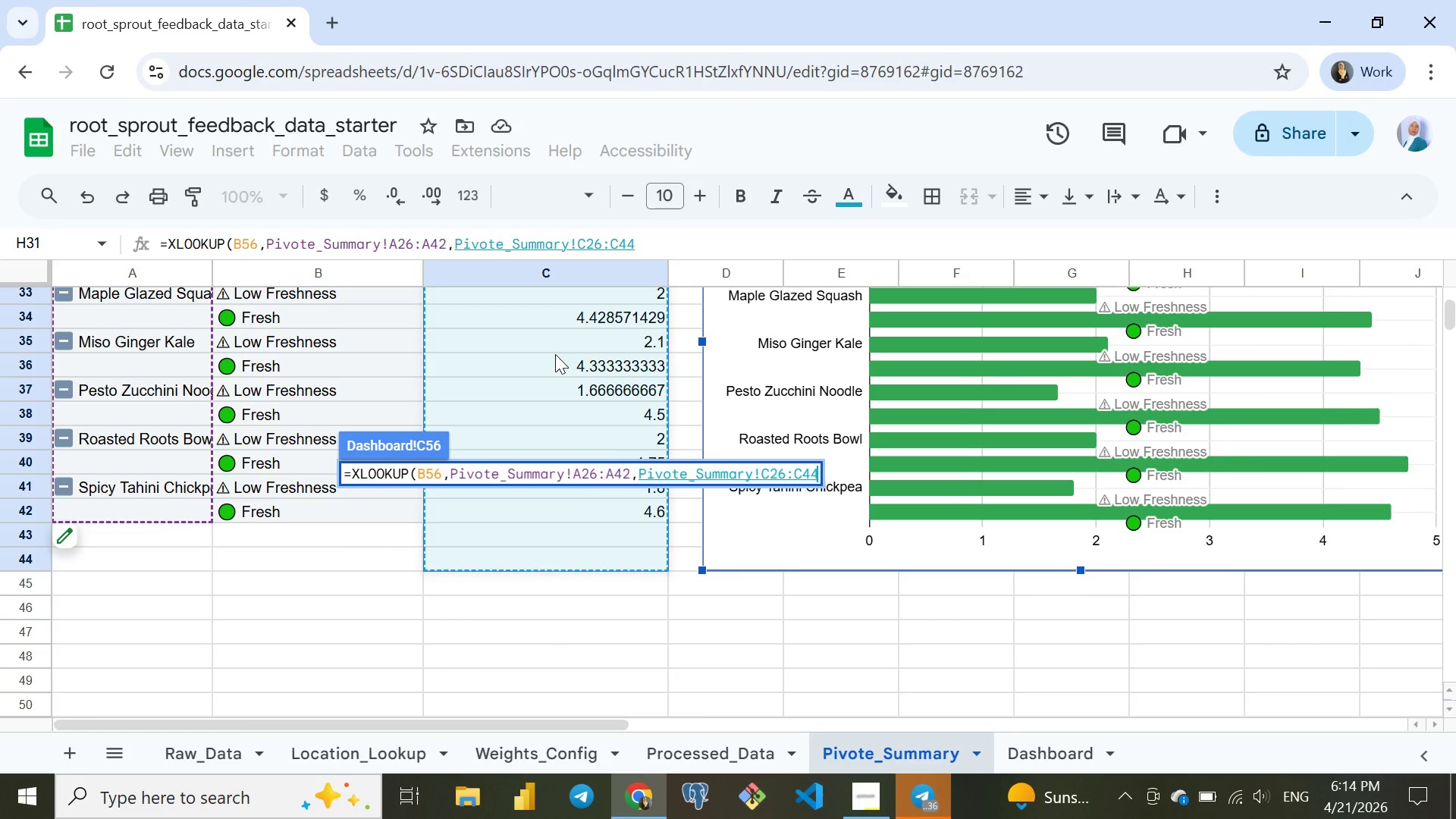 
key(Shift+ArrowUp)
 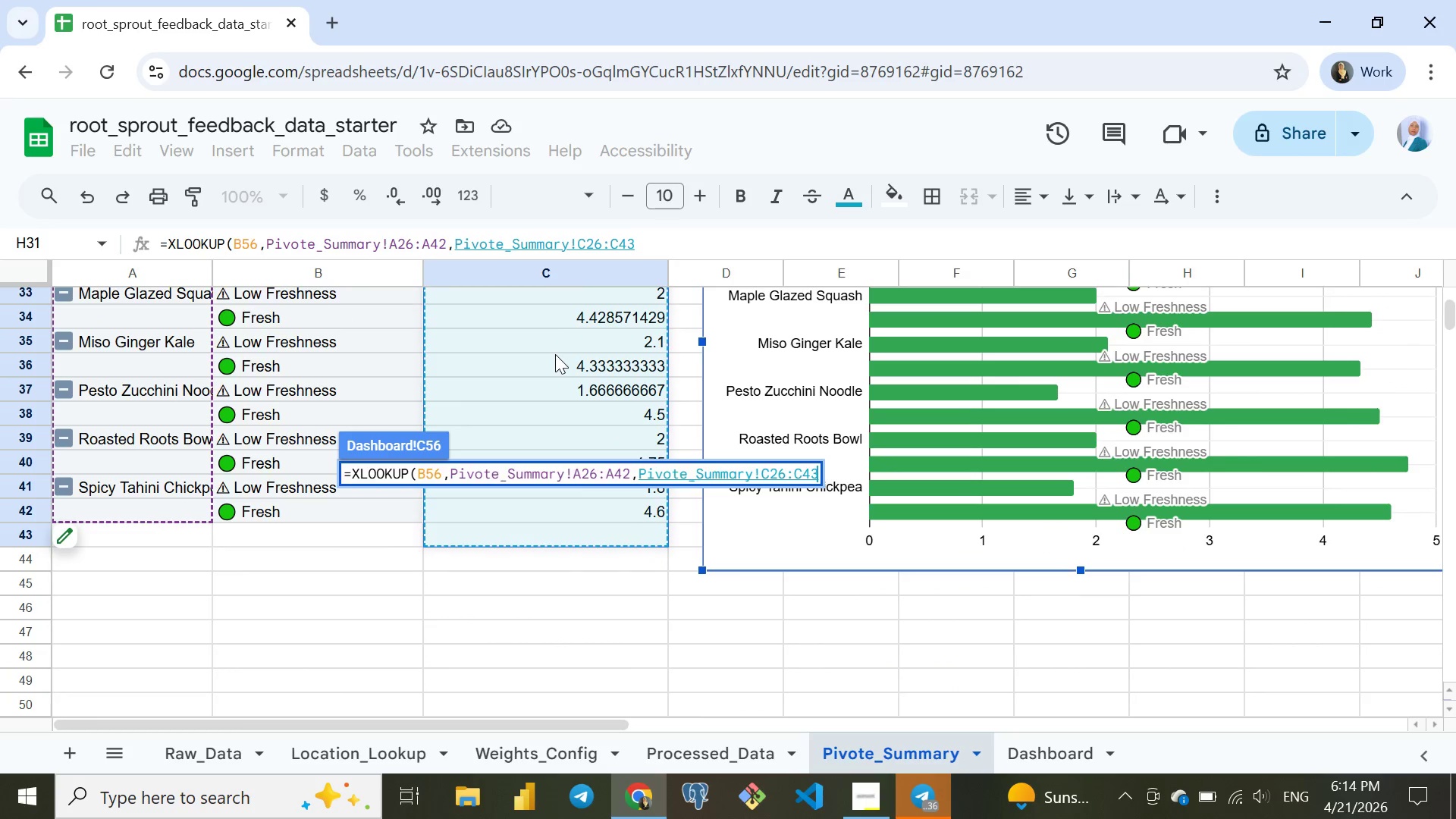 
key(Shift+ArrowUp)
 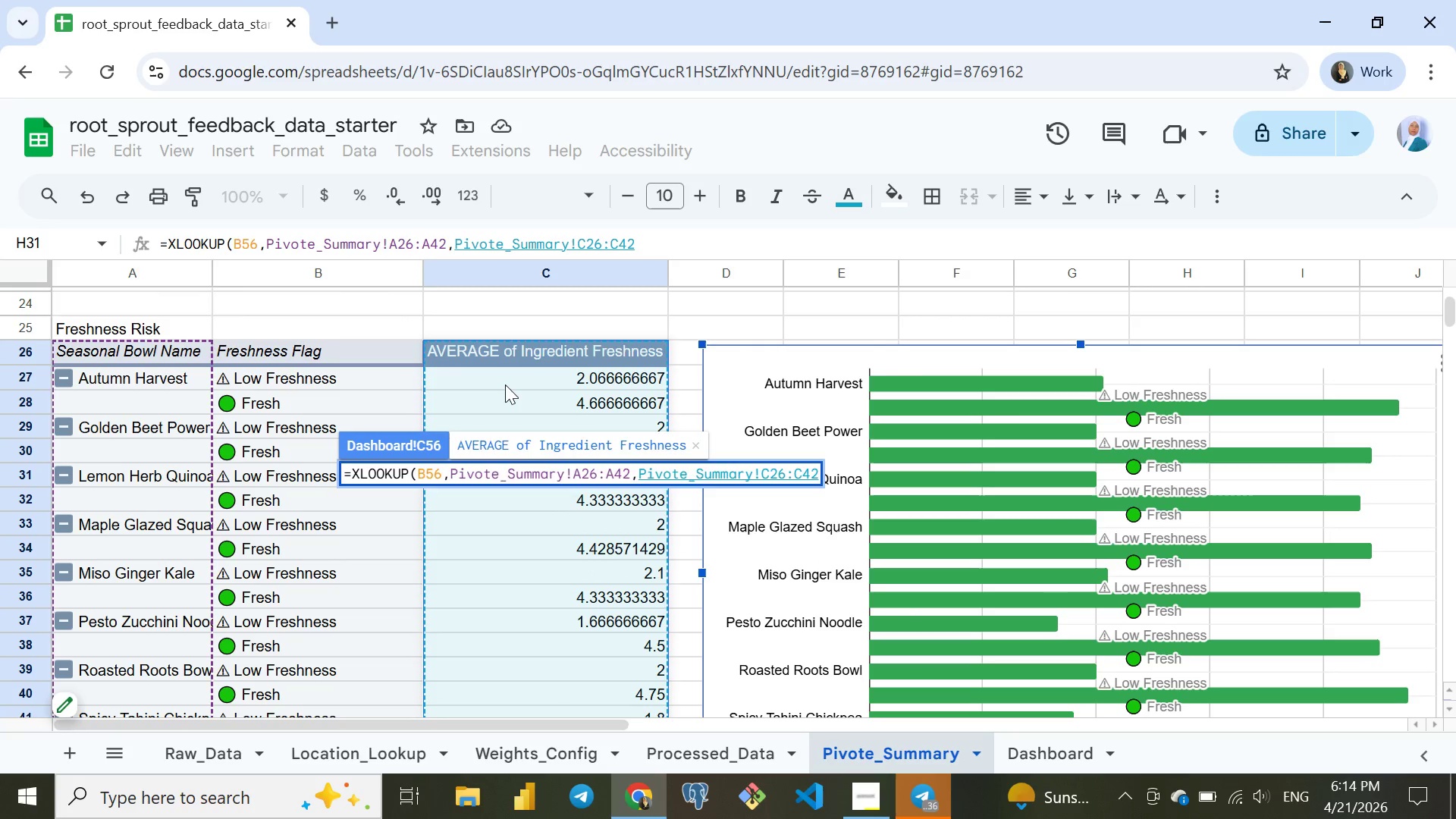 
wait(11.36)
 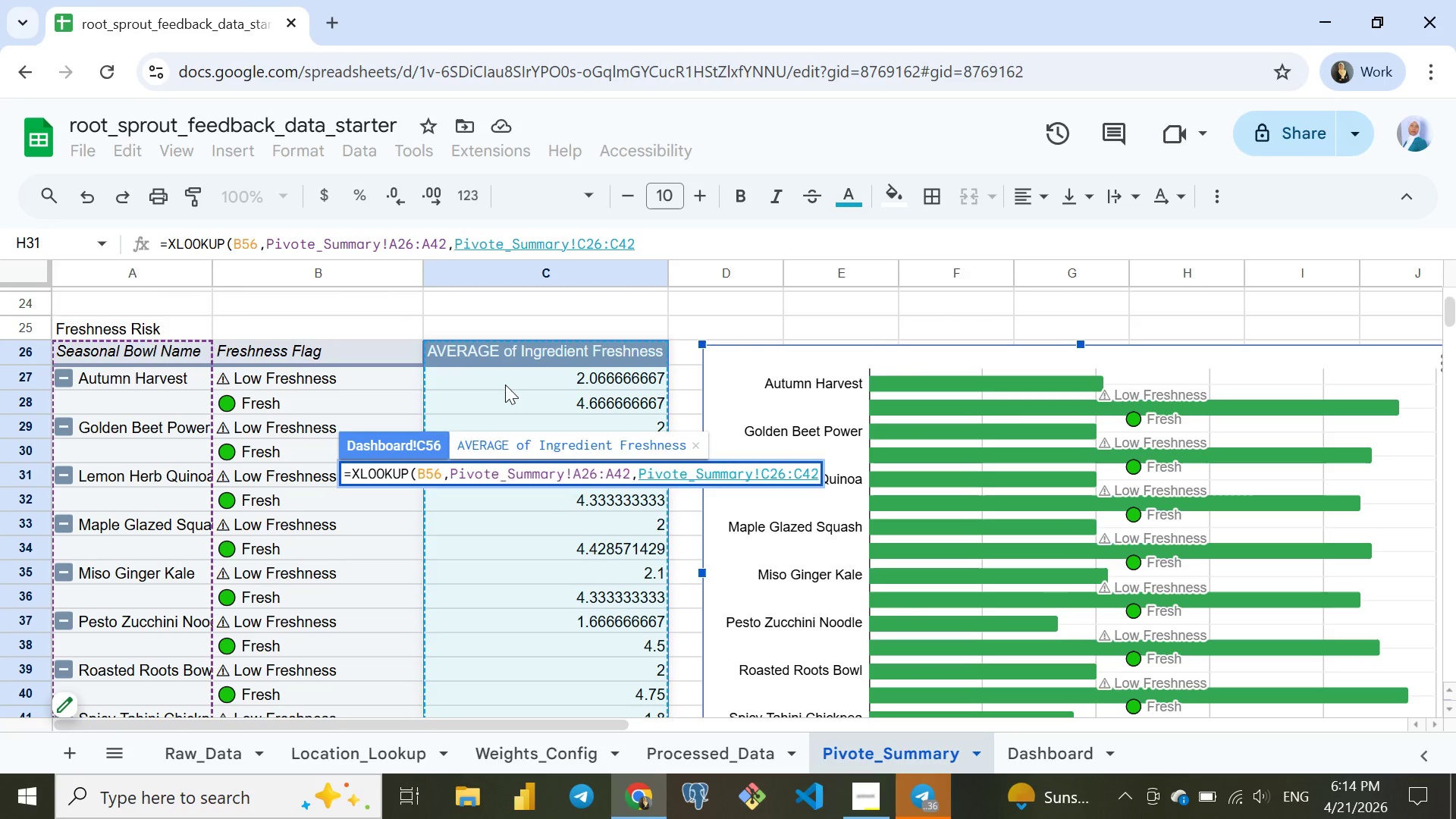 
key(Enter)
 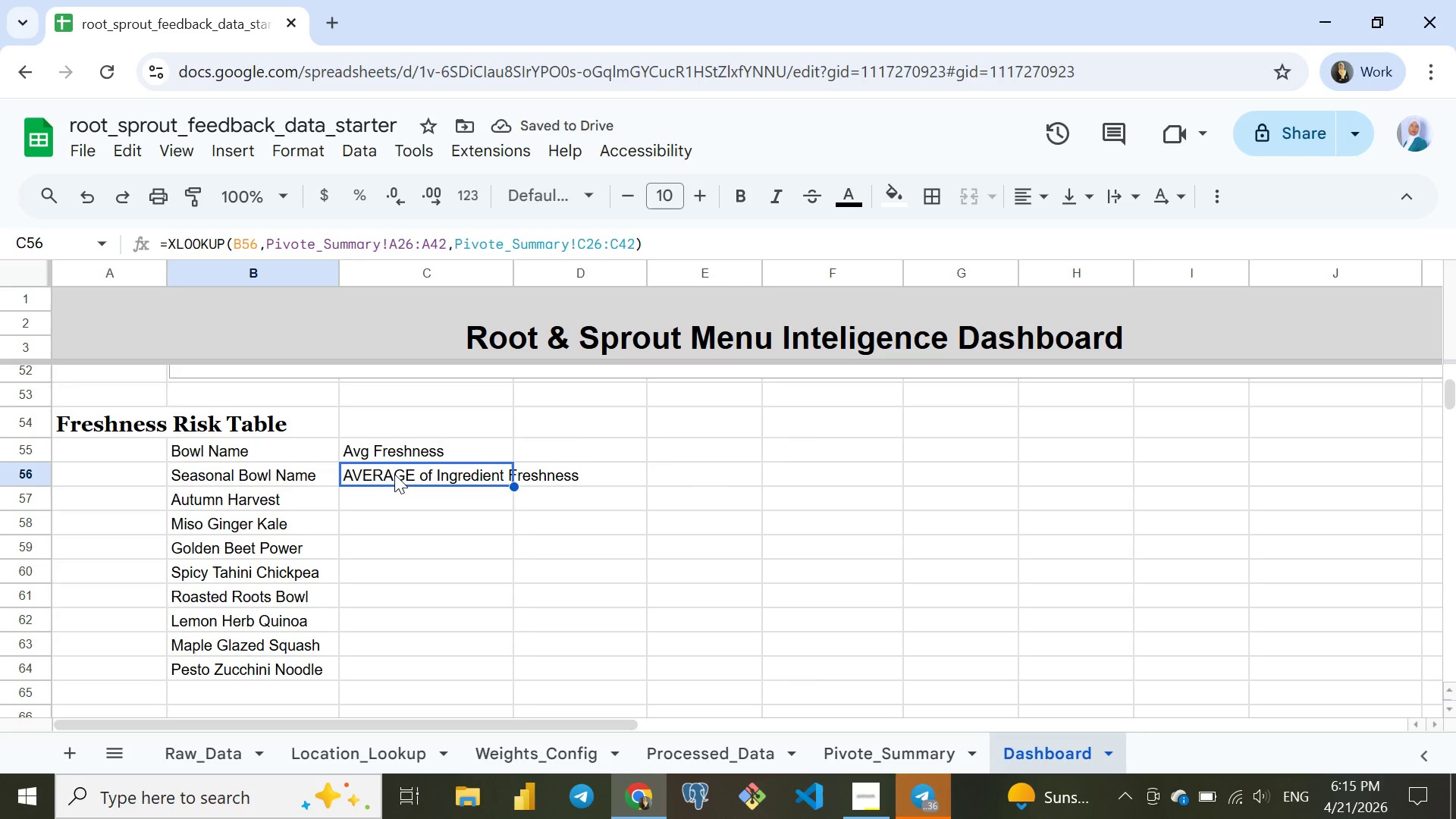 
wait(7.17)
 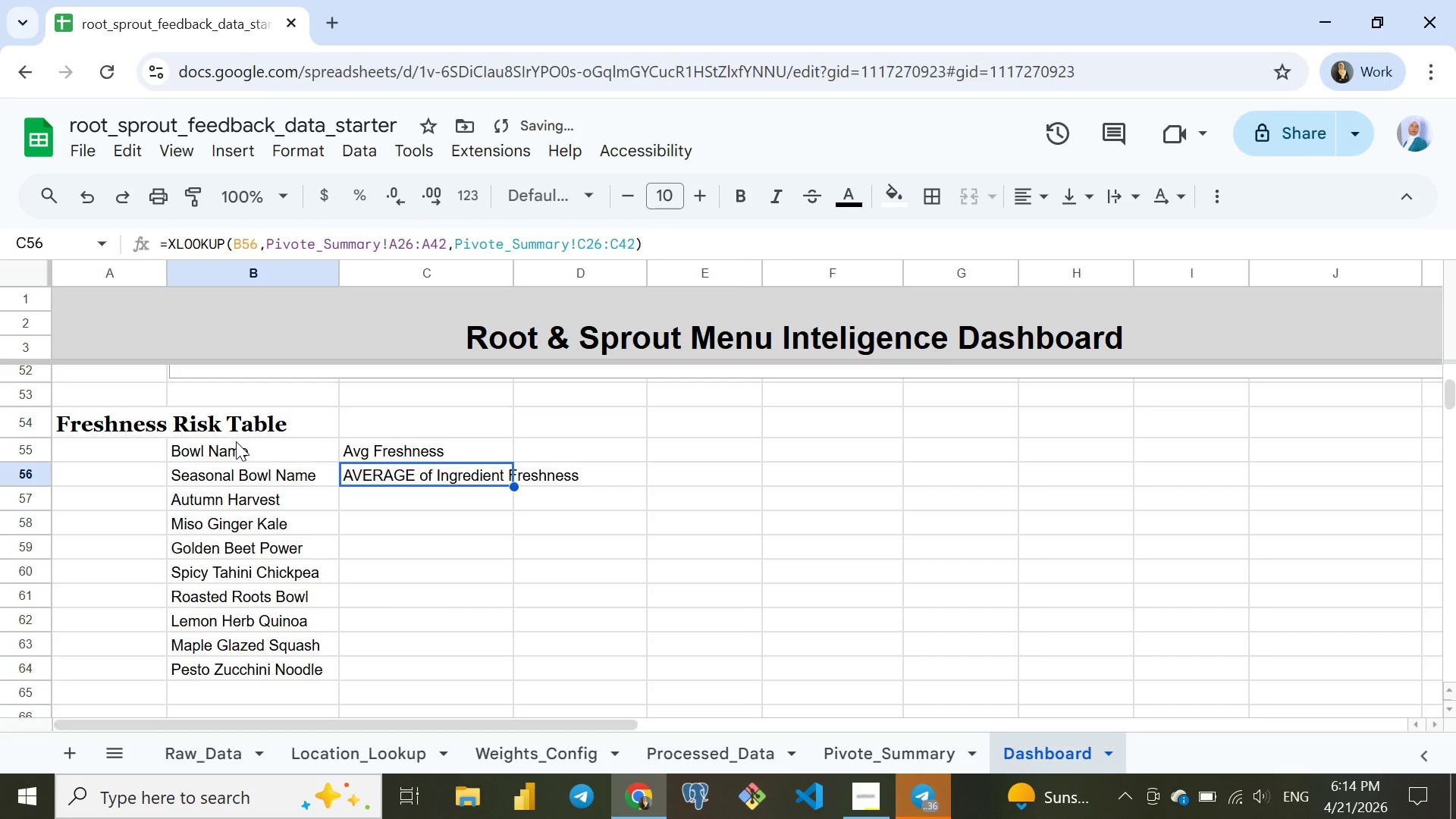 
left_click([205, 476])
 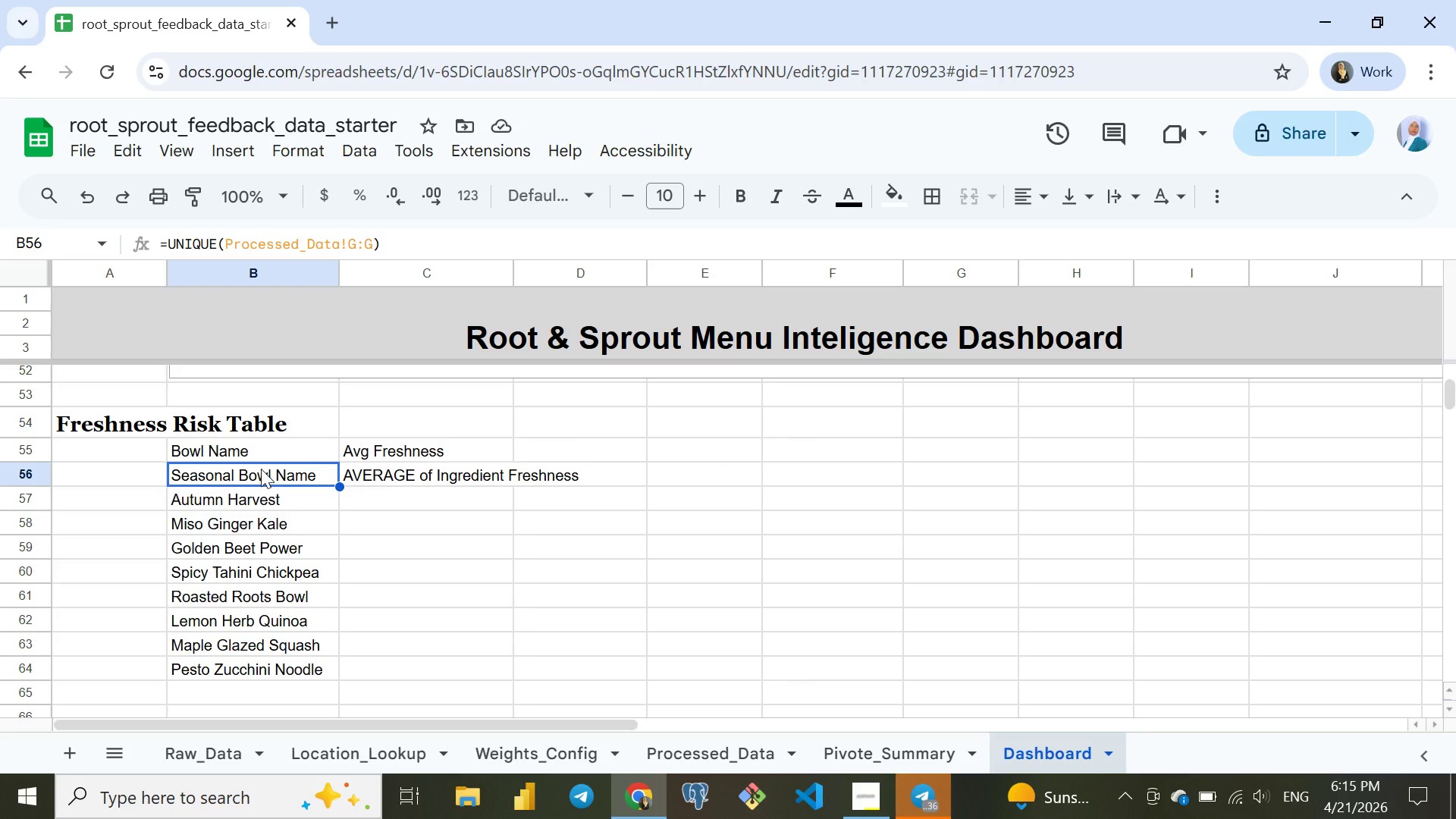 
double_click([261, 469])
 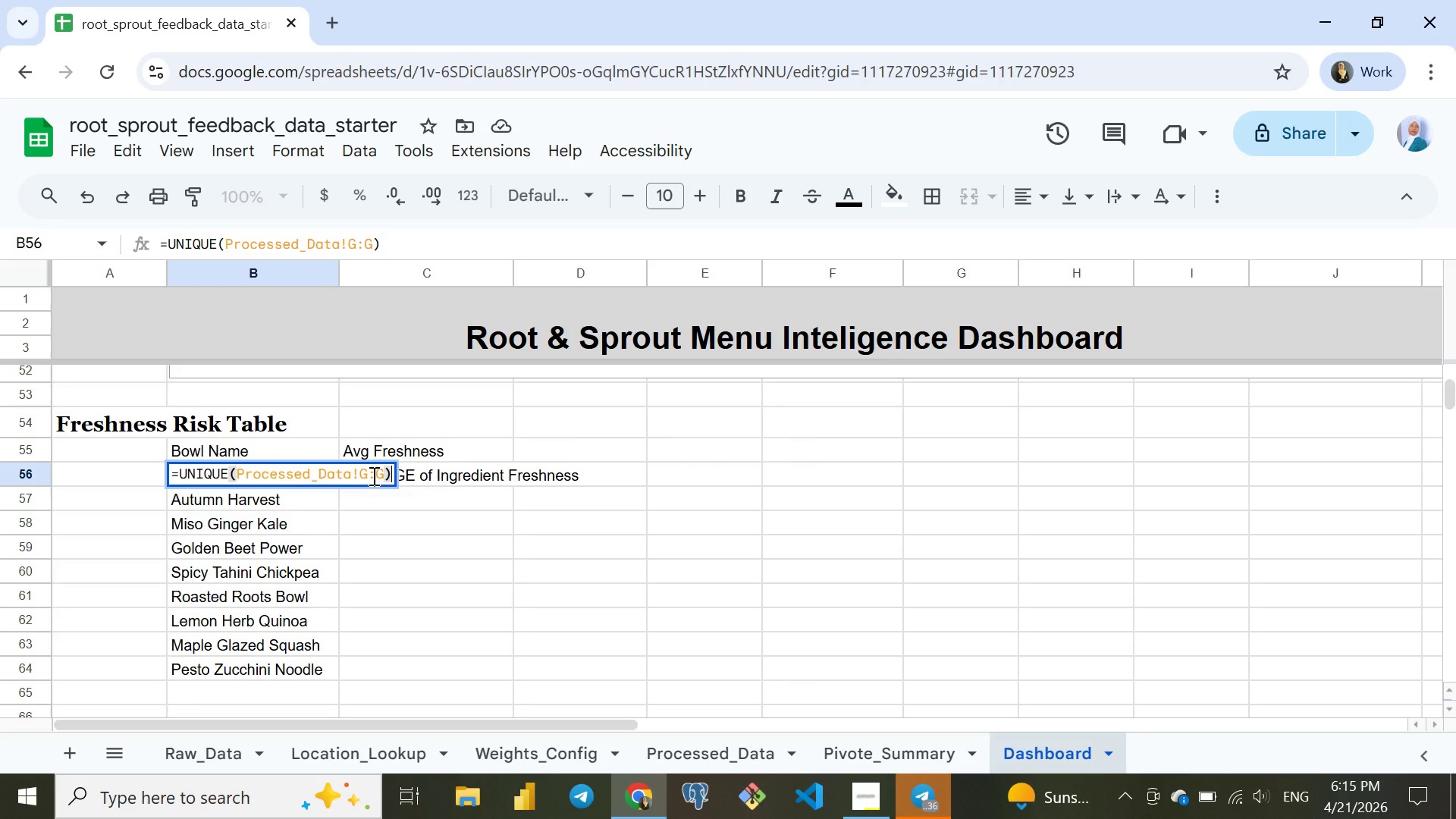 
left_click([372, 475])
 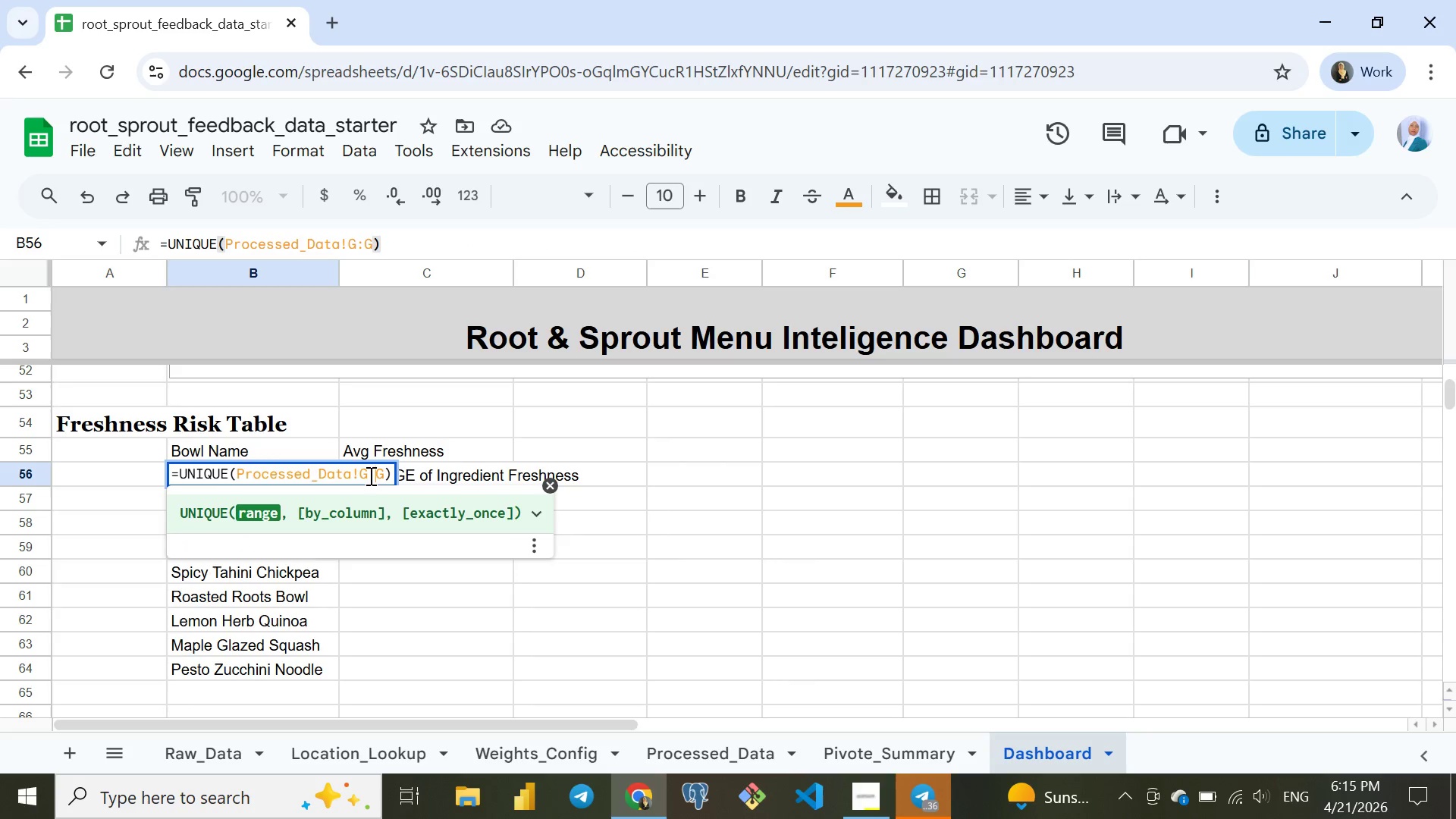 
left_click([369, 475])
 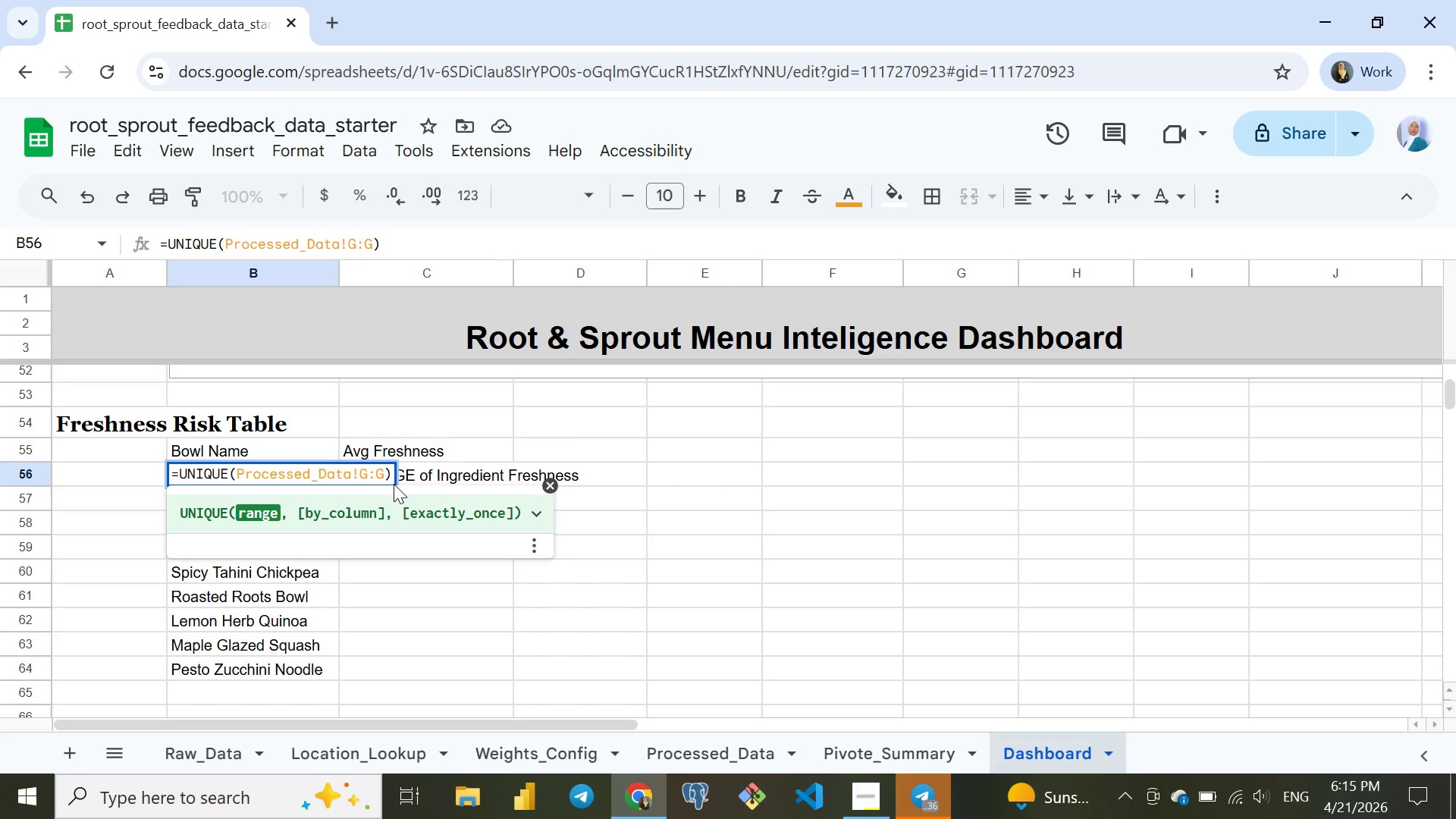 
key(2)
 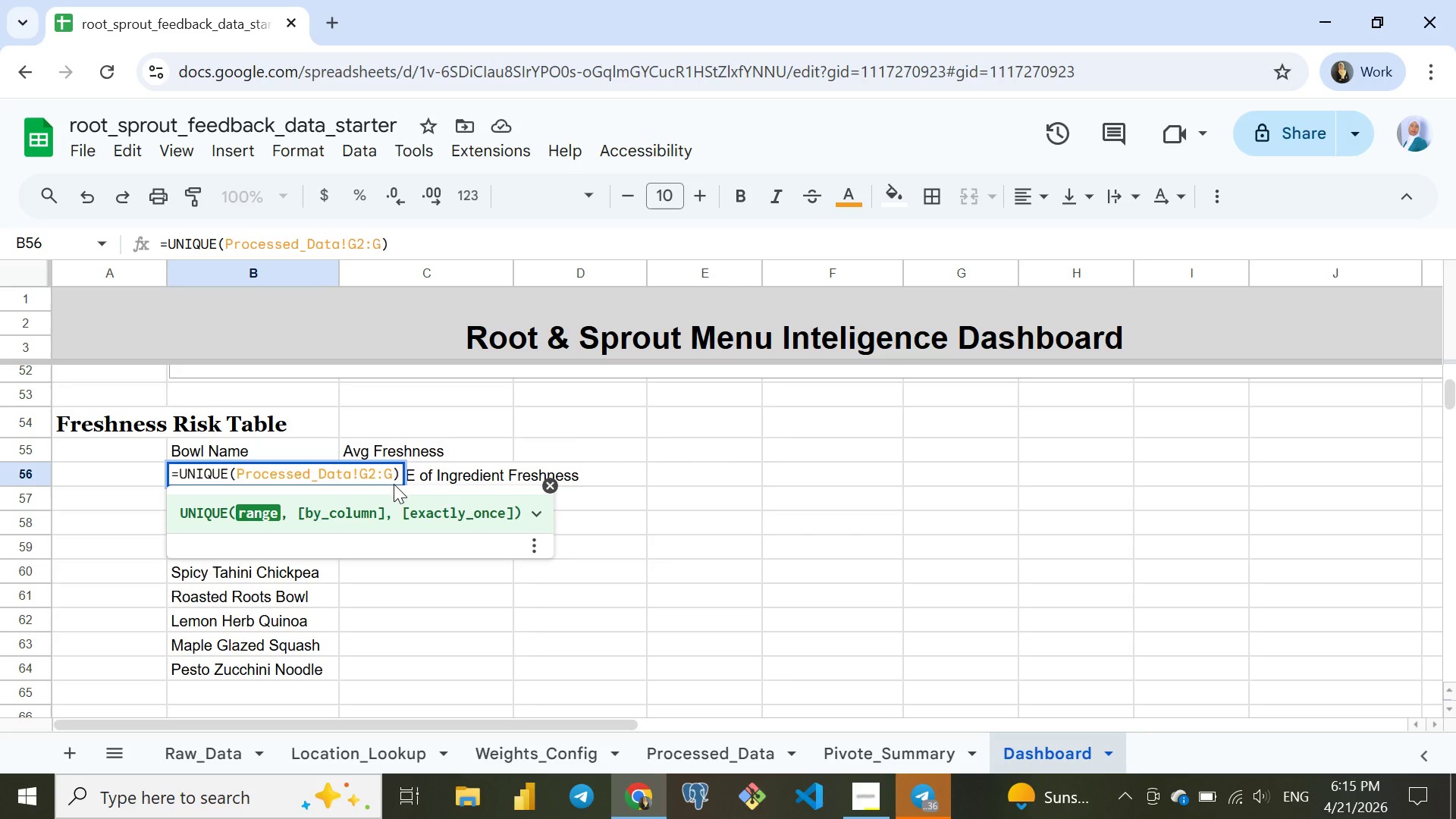 
key(Enter)
 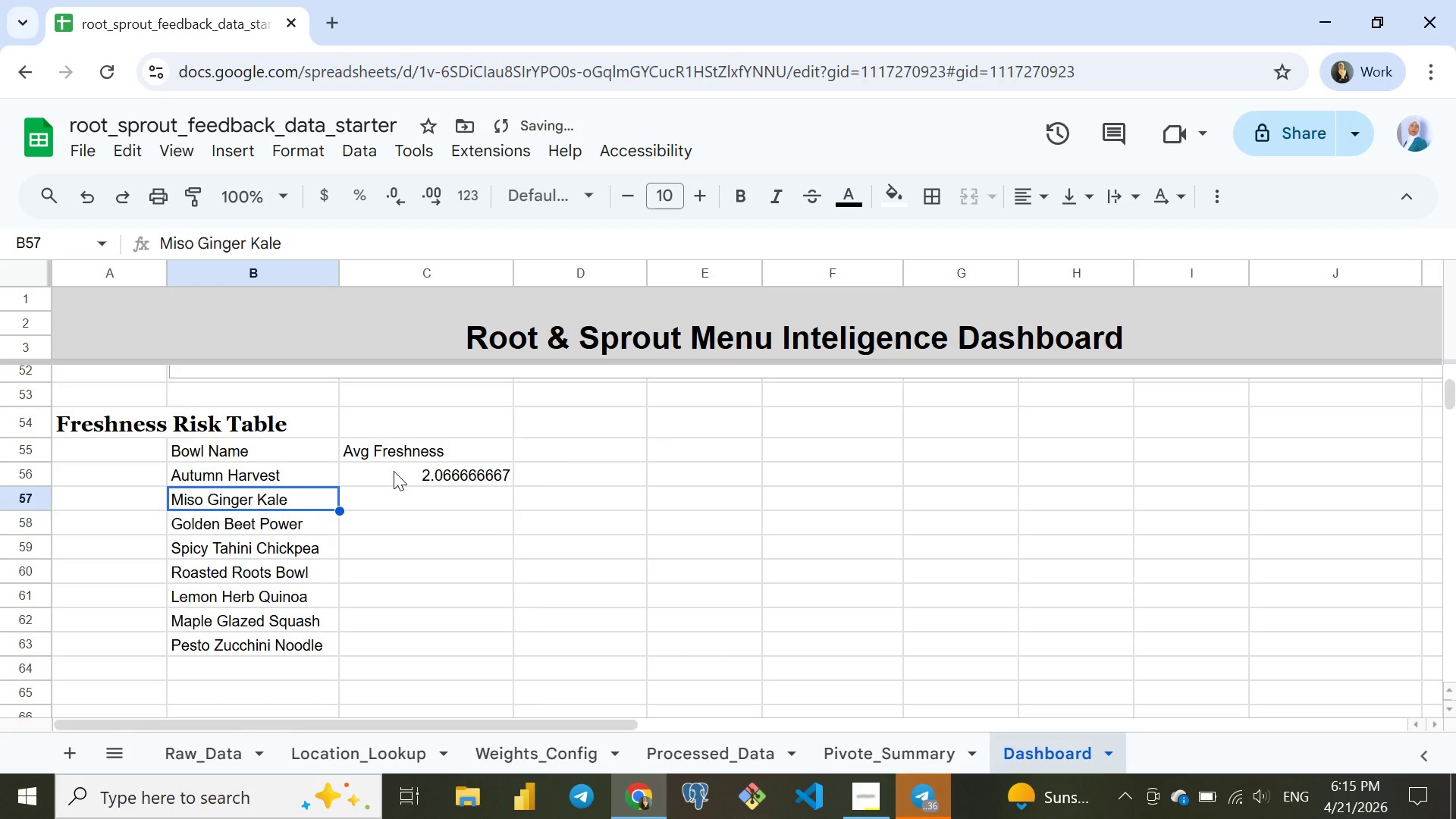 
left_click([394, 471])
 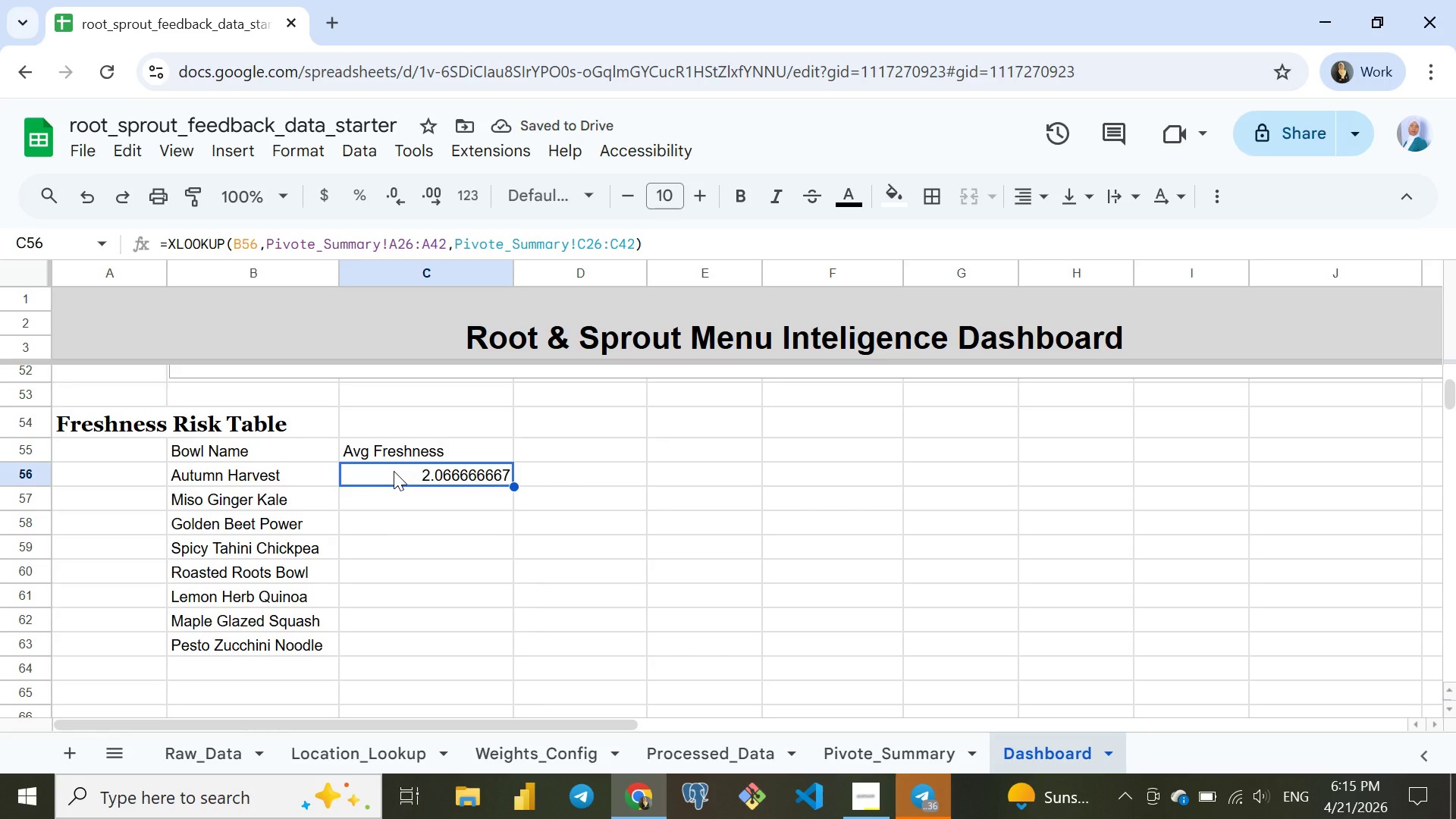 
double_click([433, 472])
 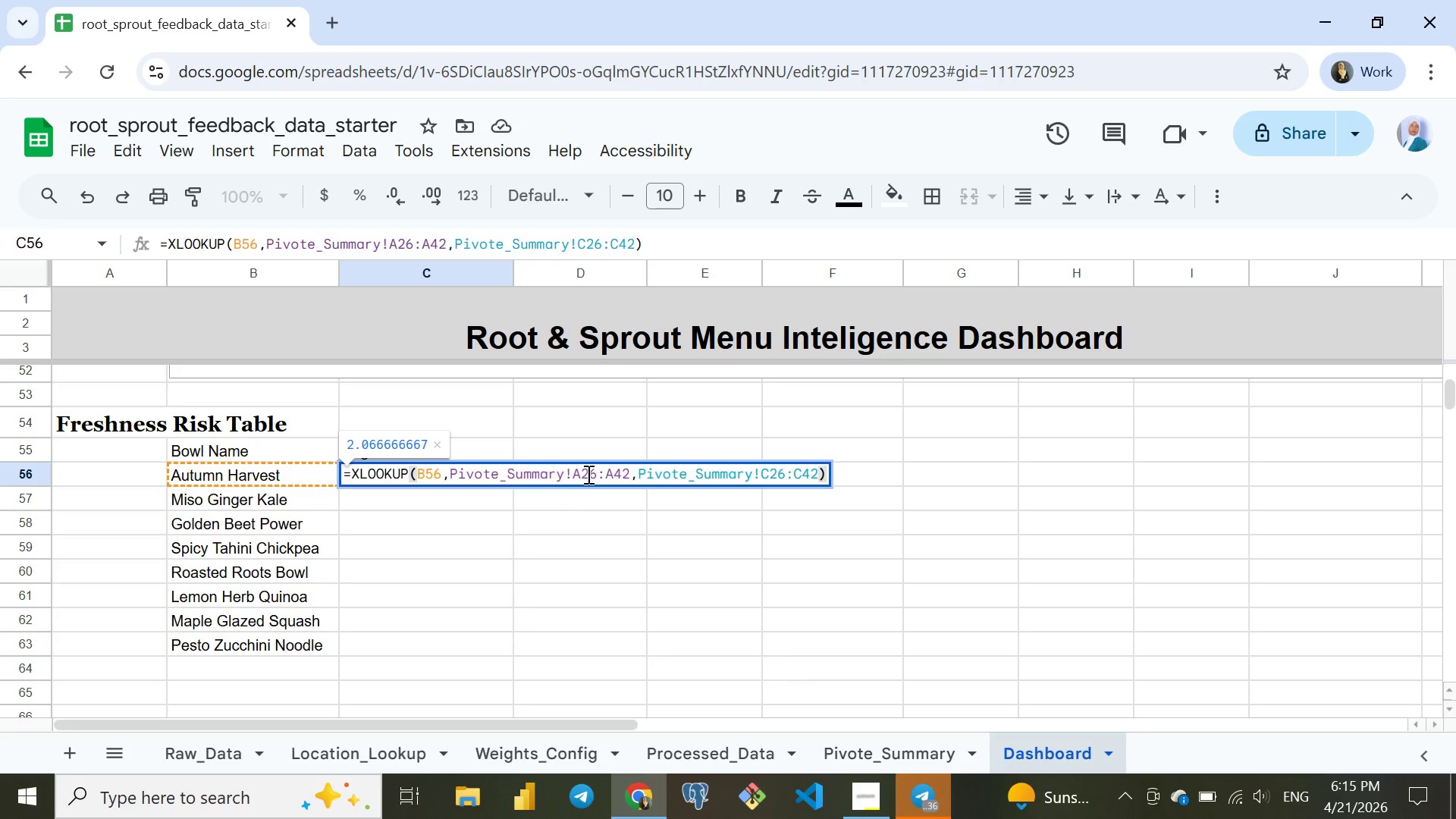 
left_click([579, 475])
 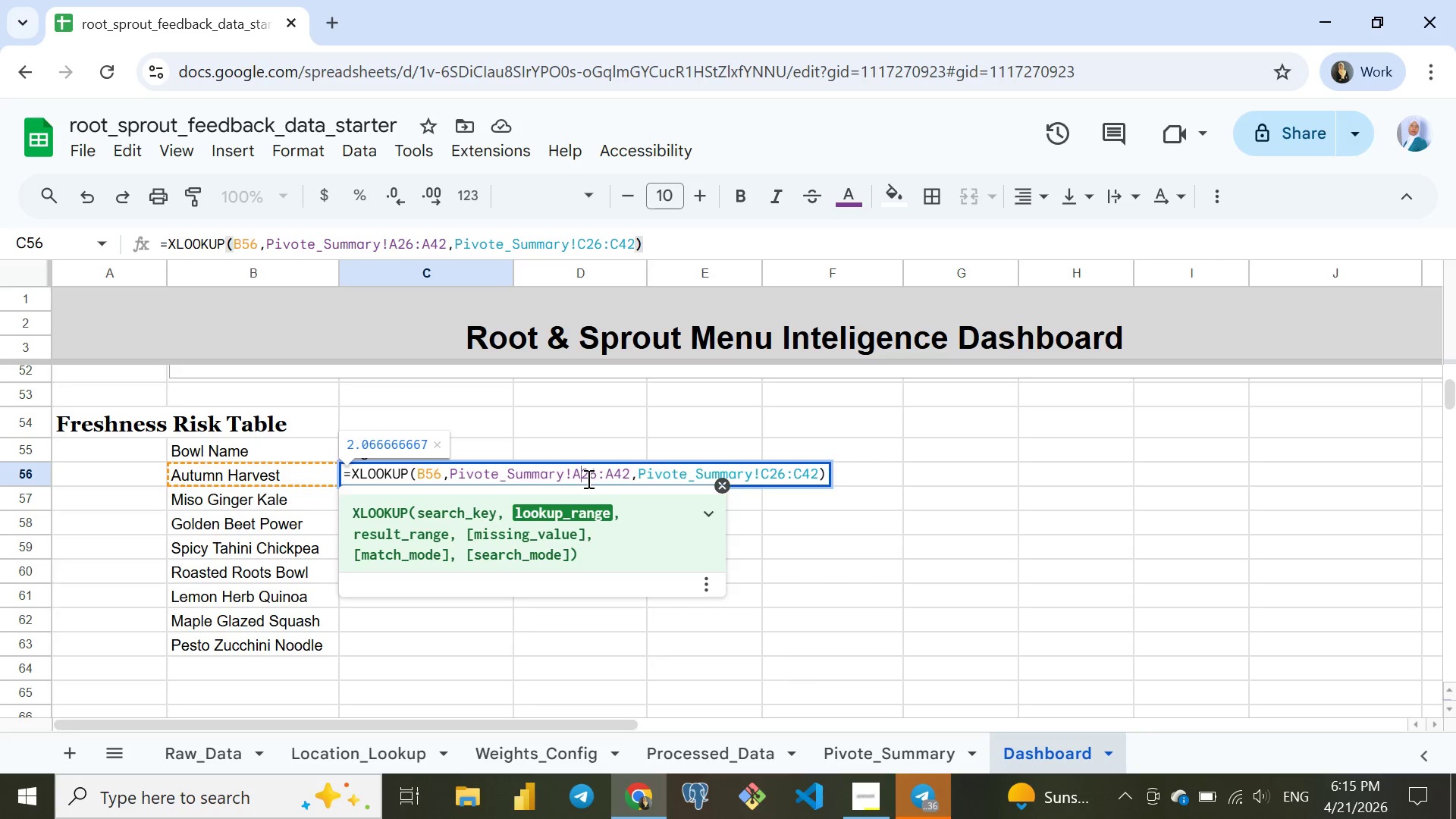 
key(Shift+4)
 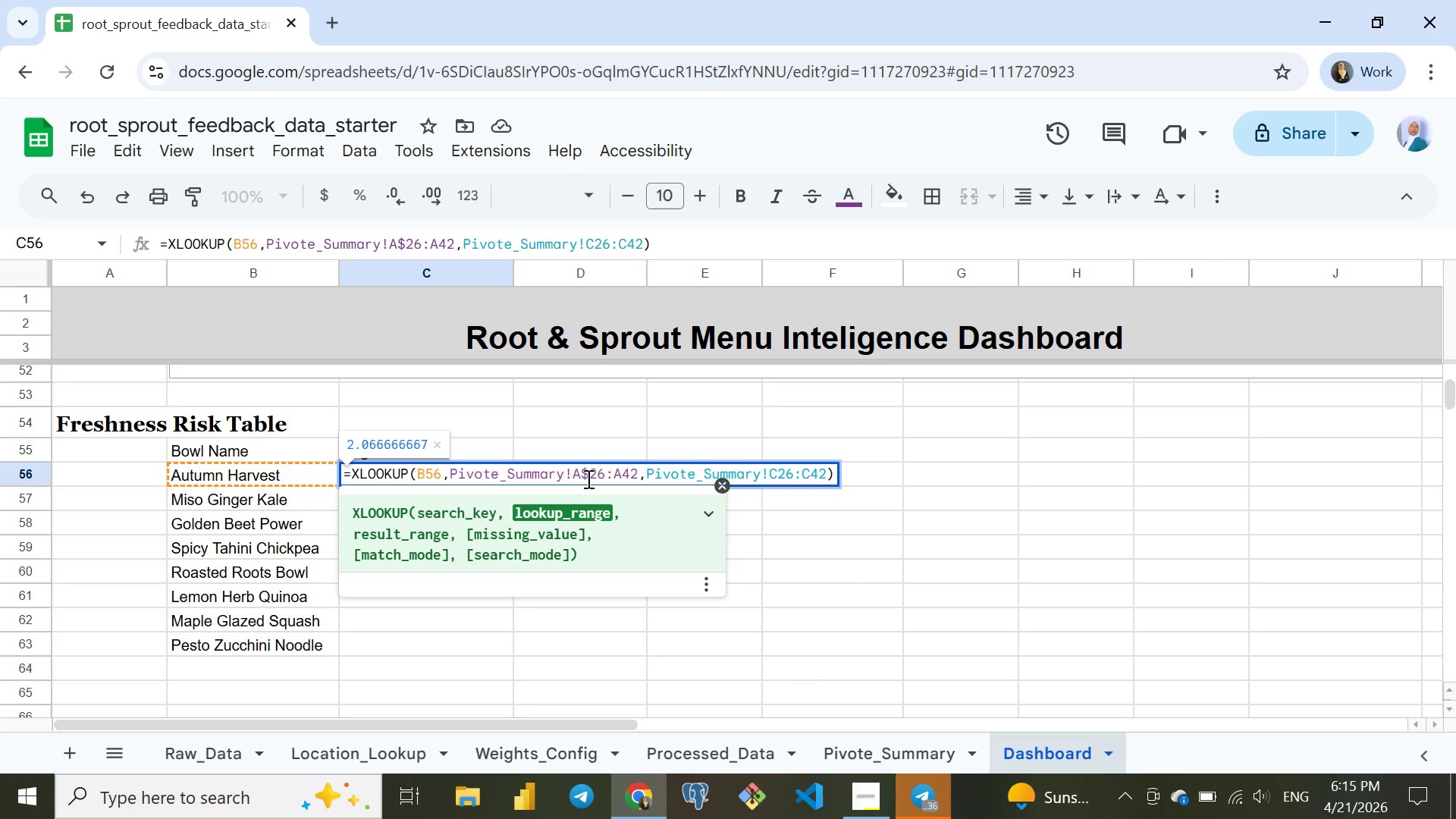 
key(ArrowLeft)
 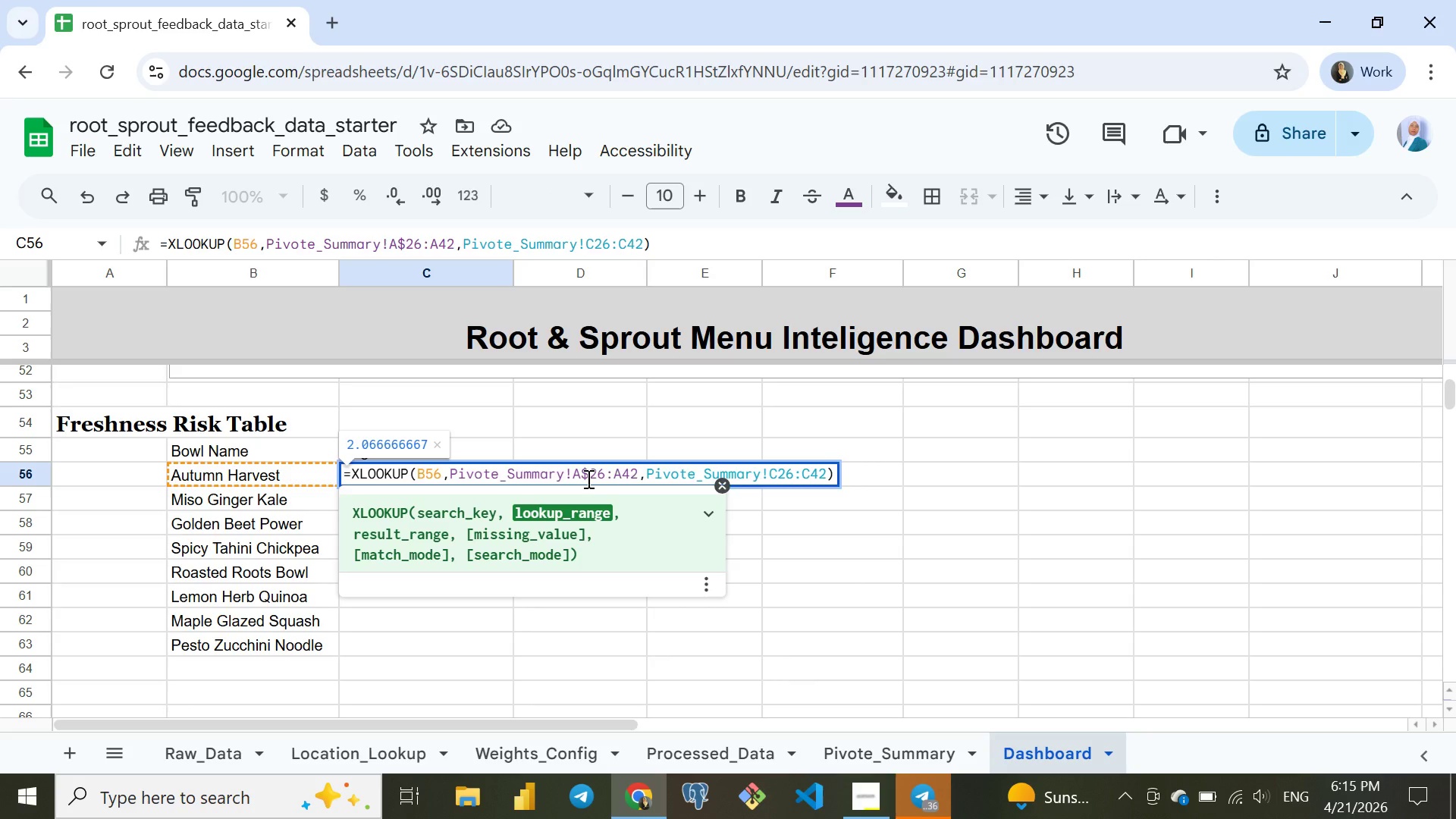 
key(ArrowLeft)
 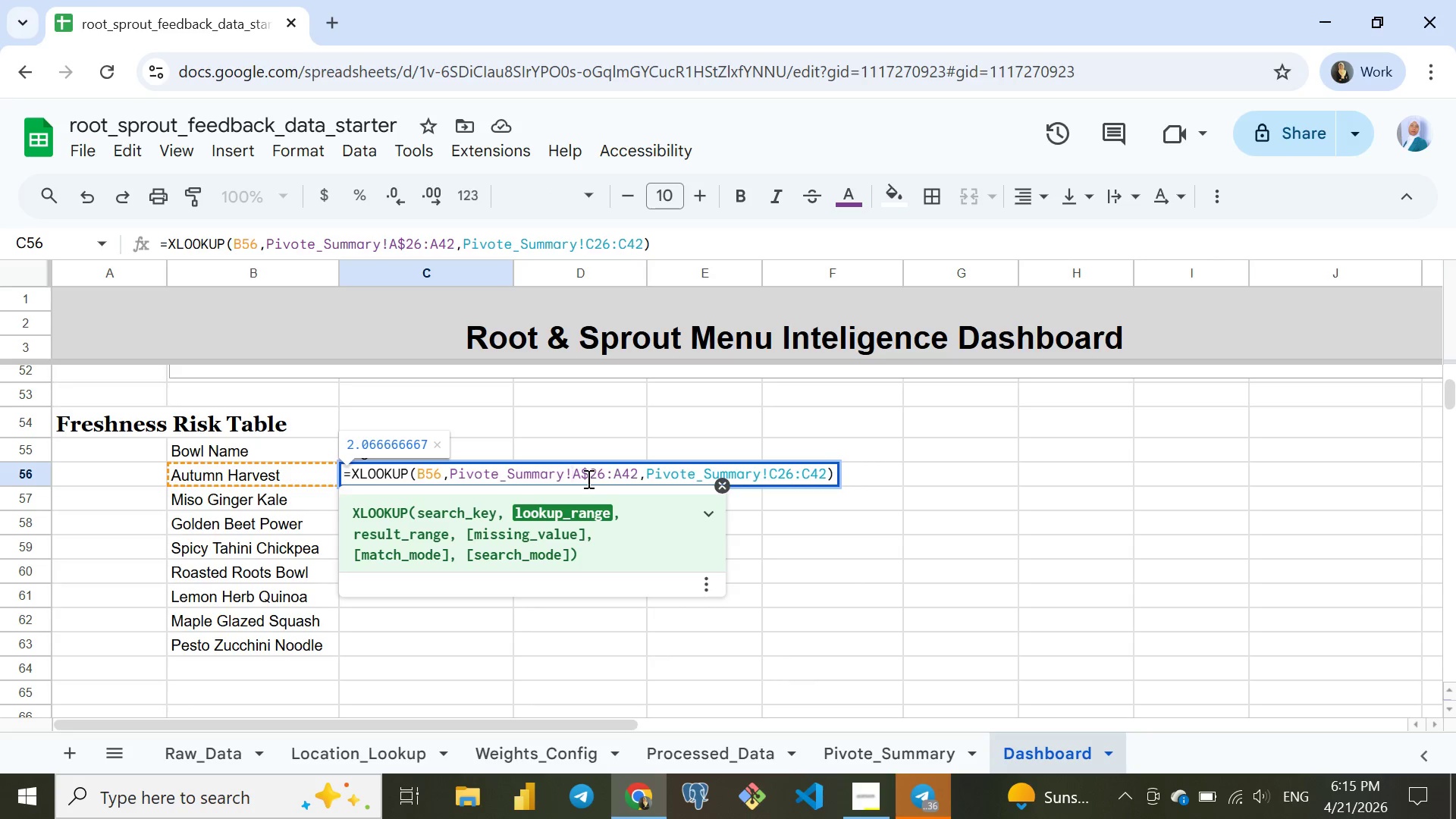 
key(Shift+4)
 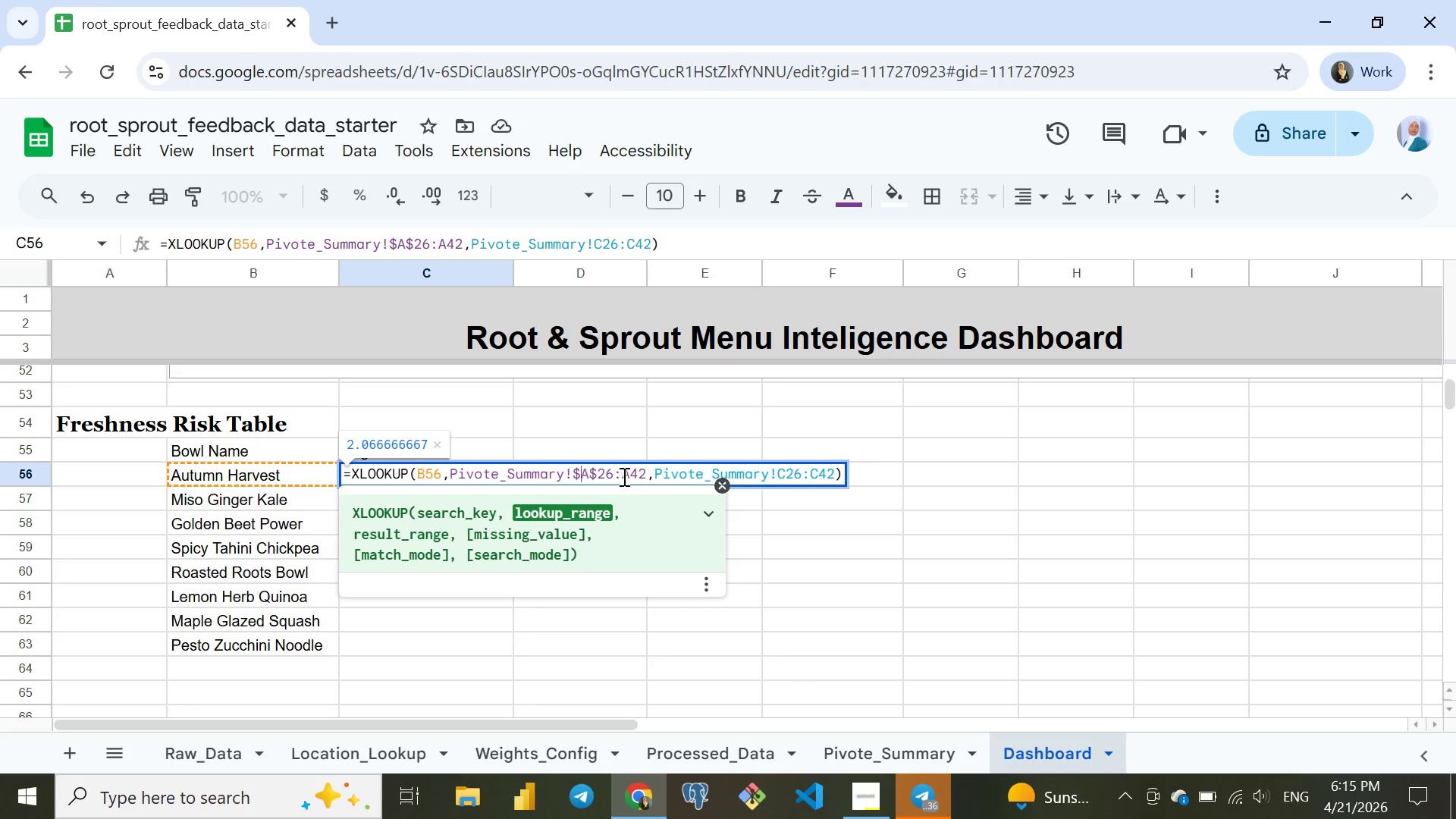 
left_click([620, 476])
 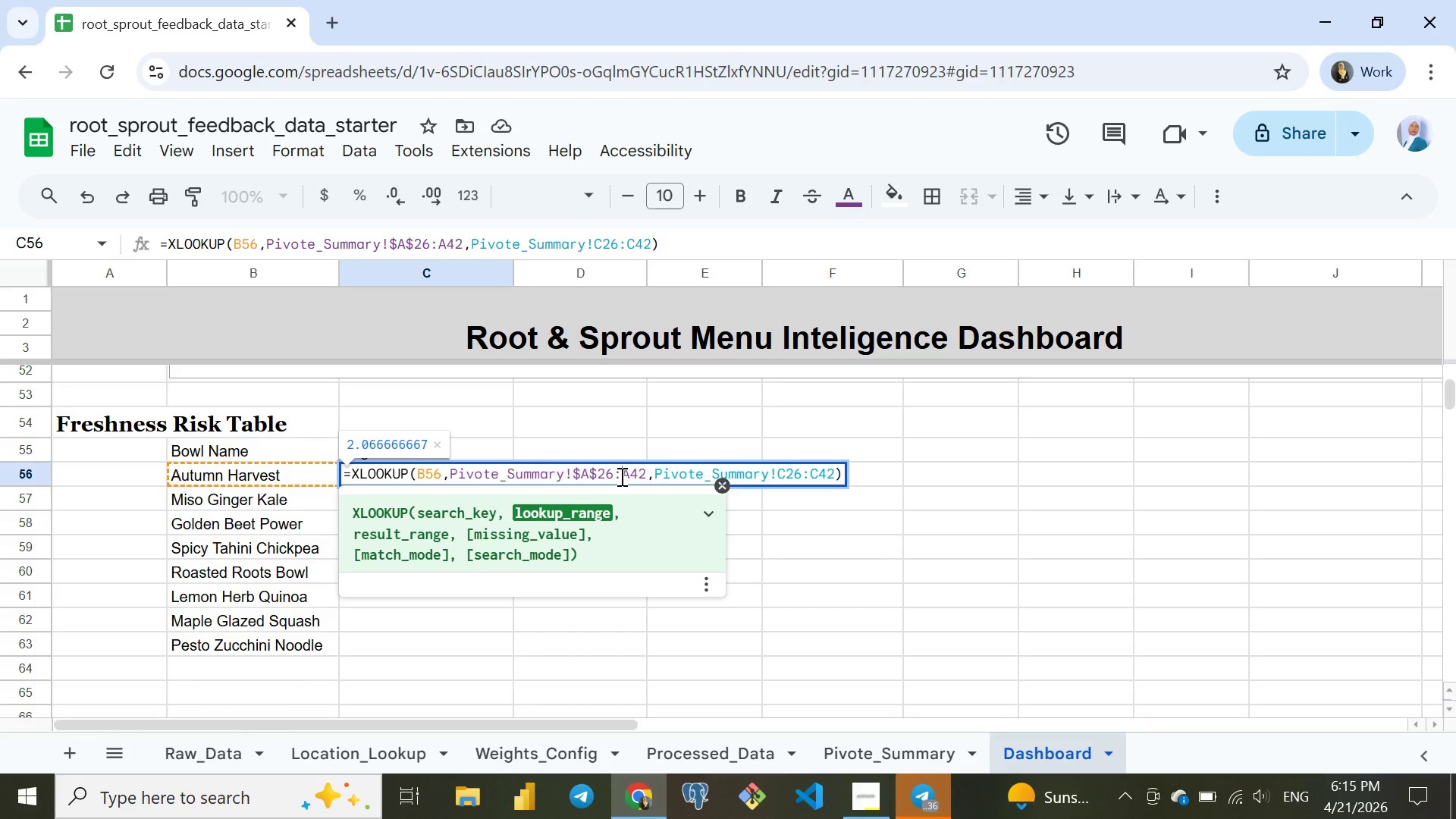 
key(Shift+4)
 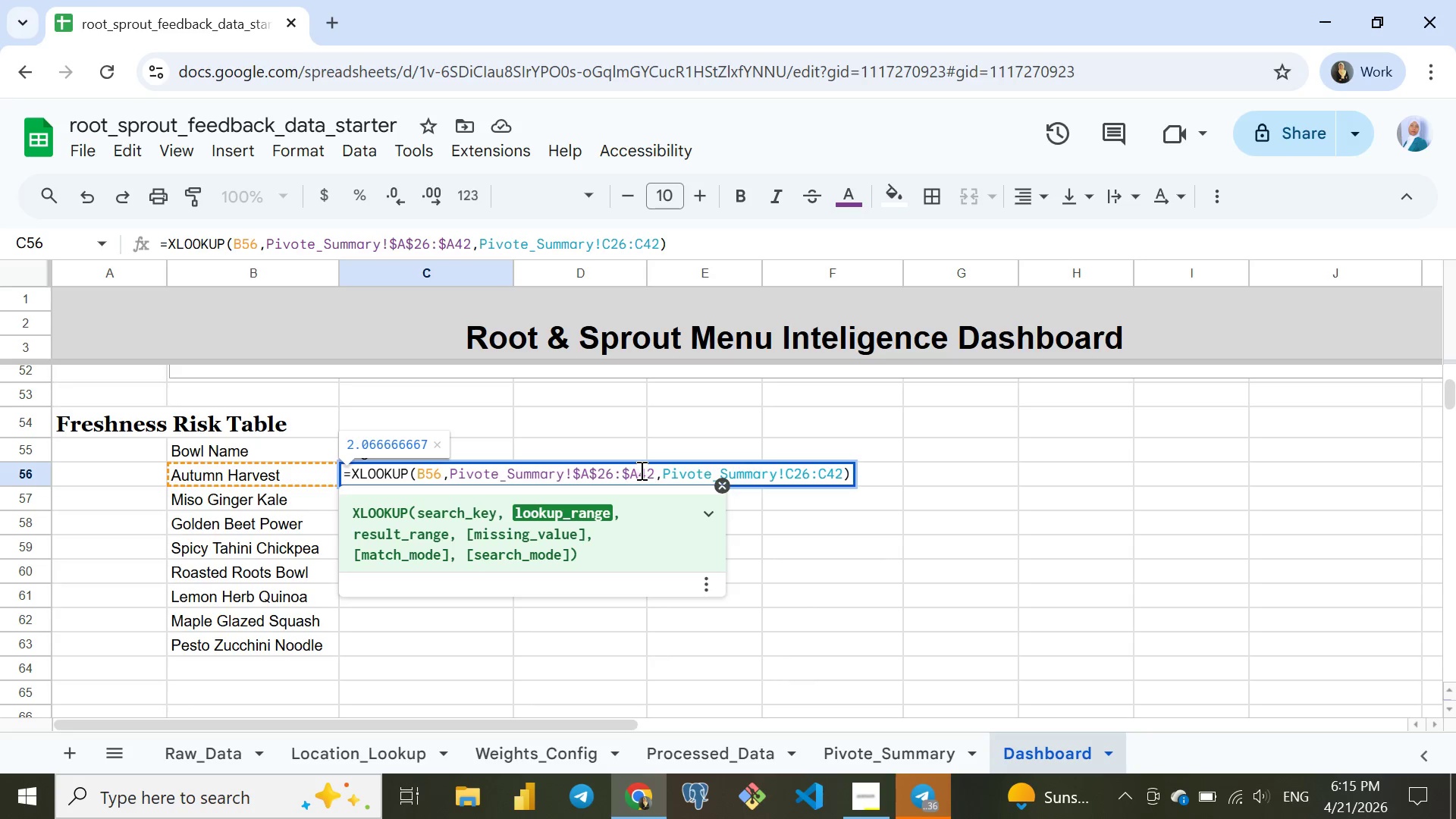 
left_click([639, 470])
 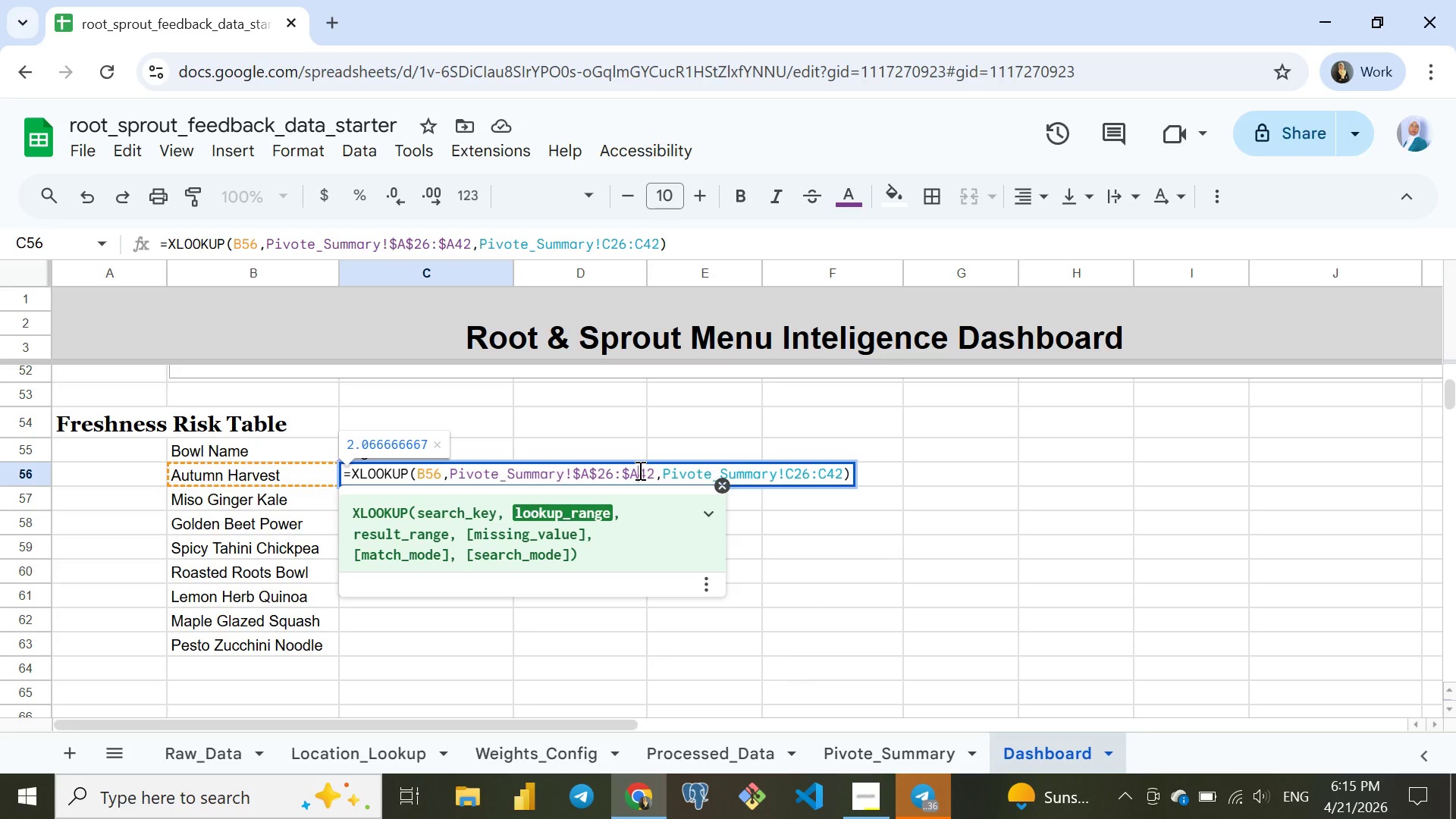 
key(Shift+ShiftRight)
 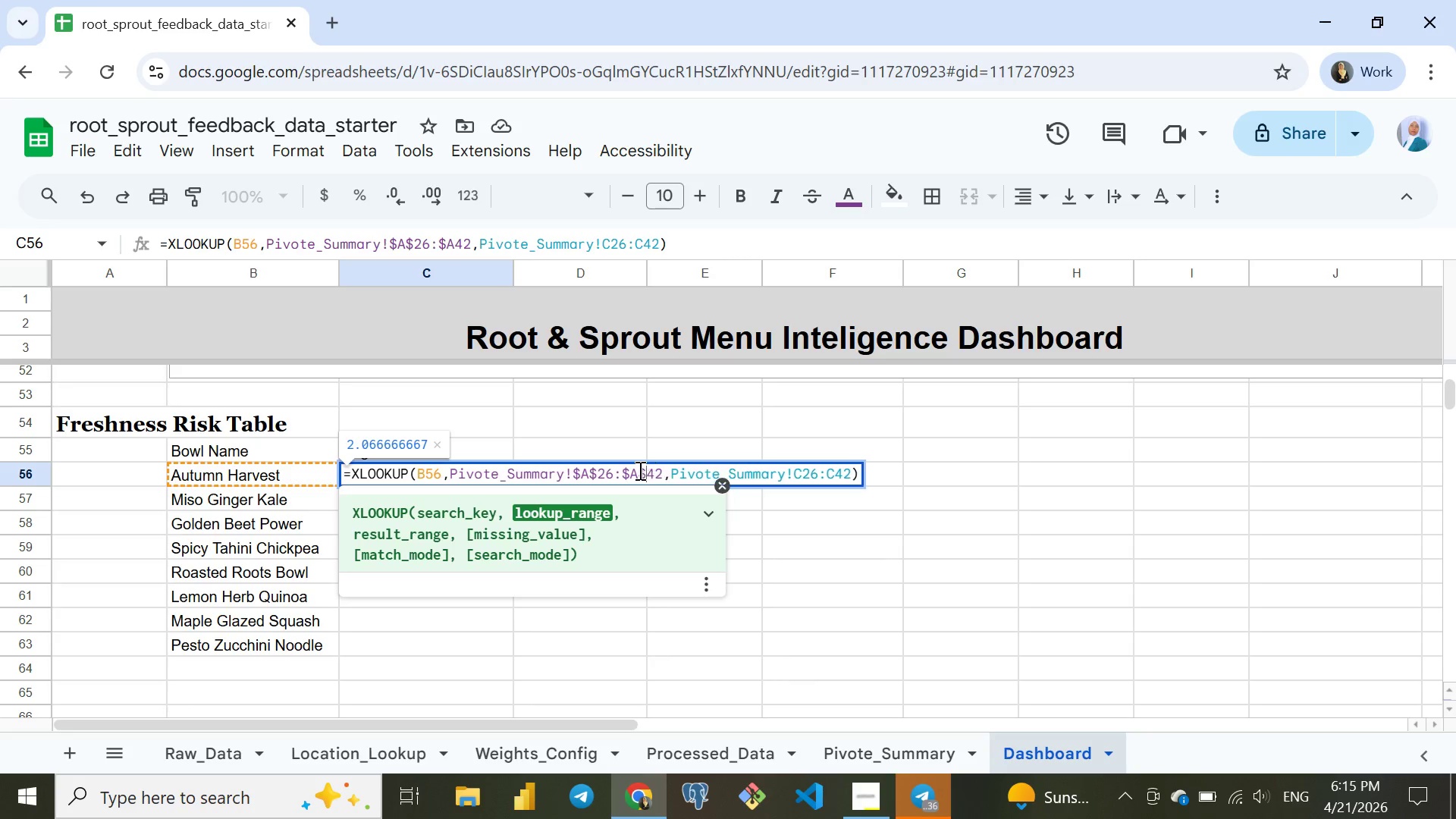 
key(Shift+4)
 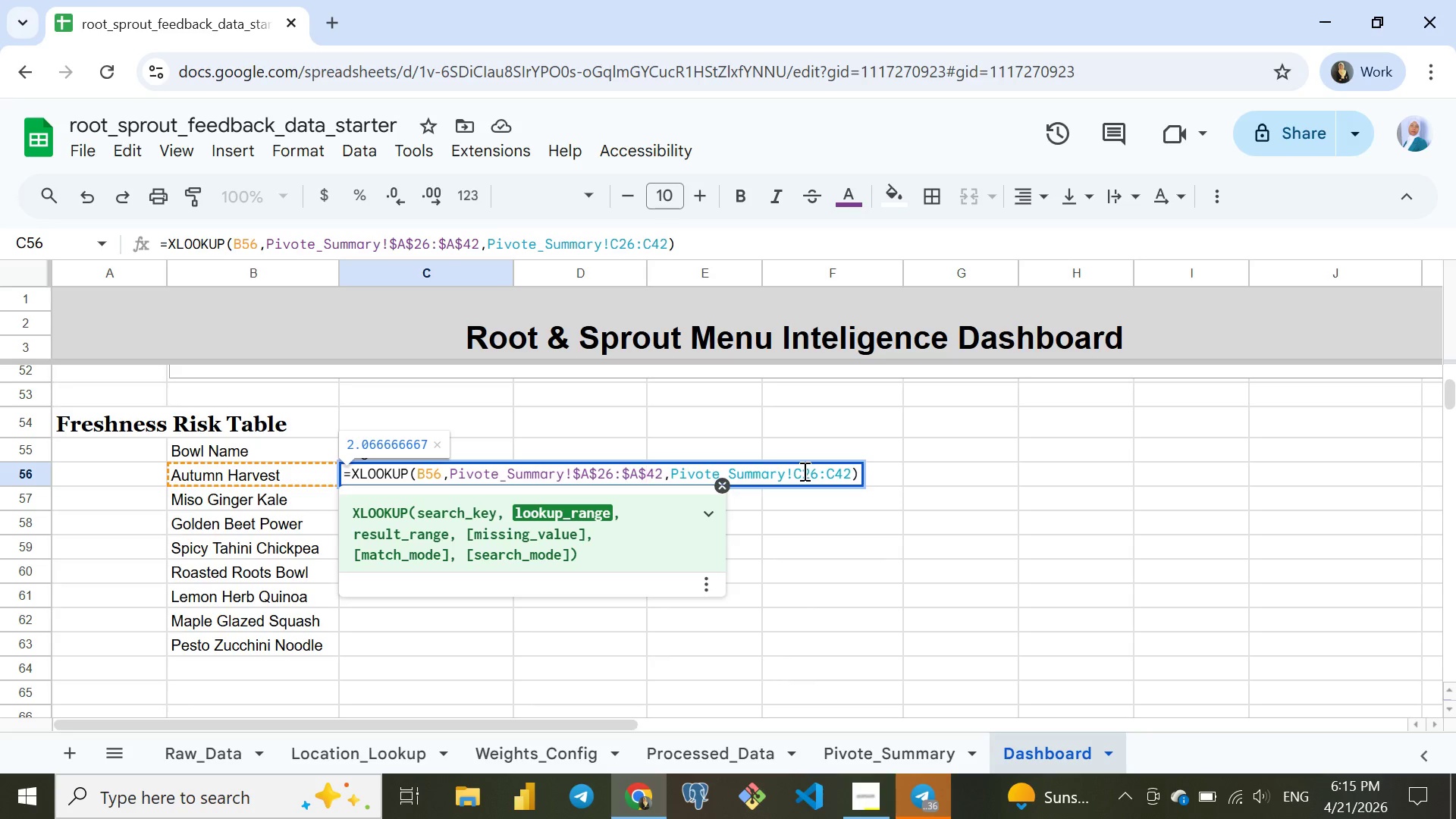 
left_click([803, 471])
 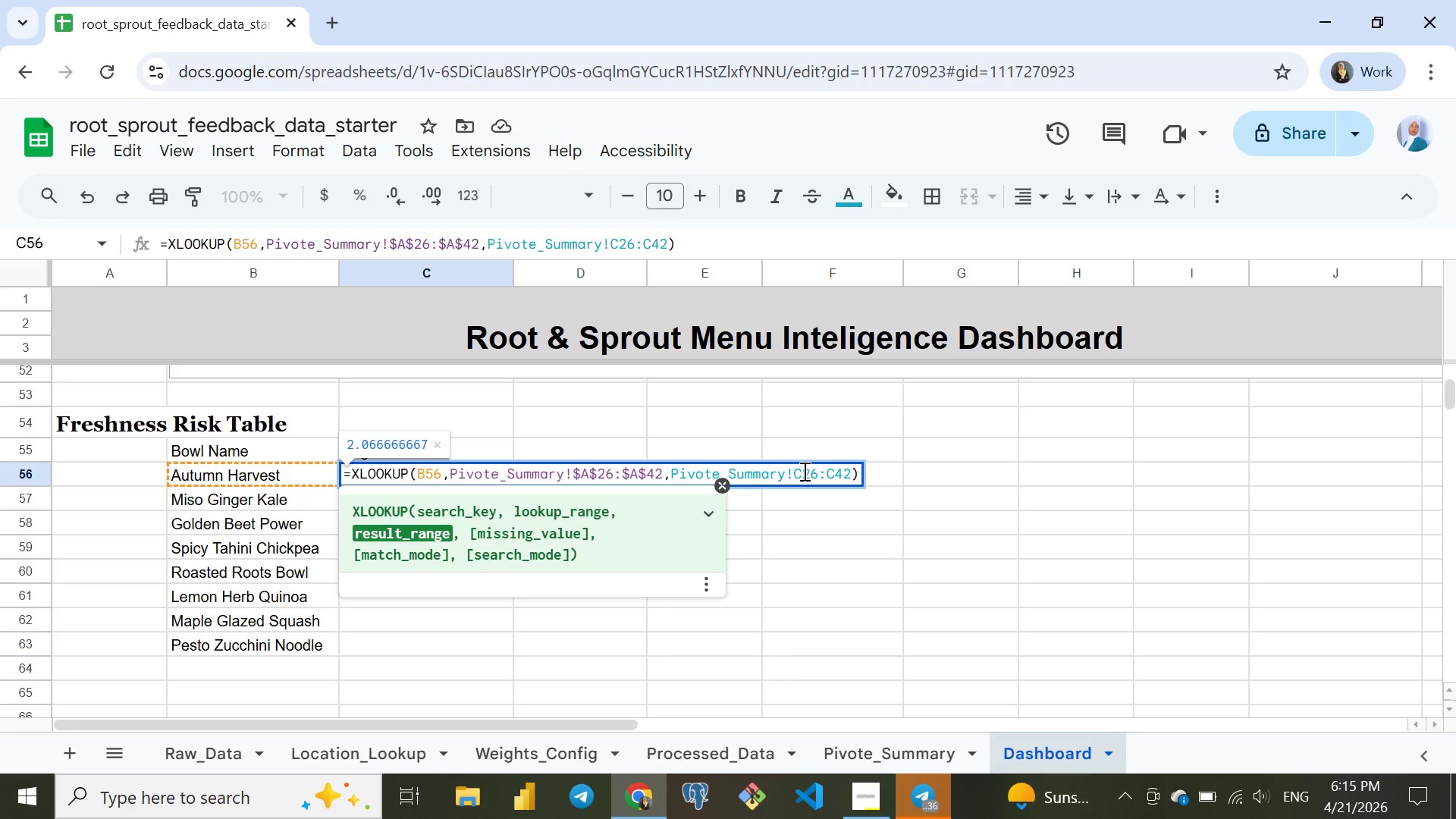 
key(Shift+4)
 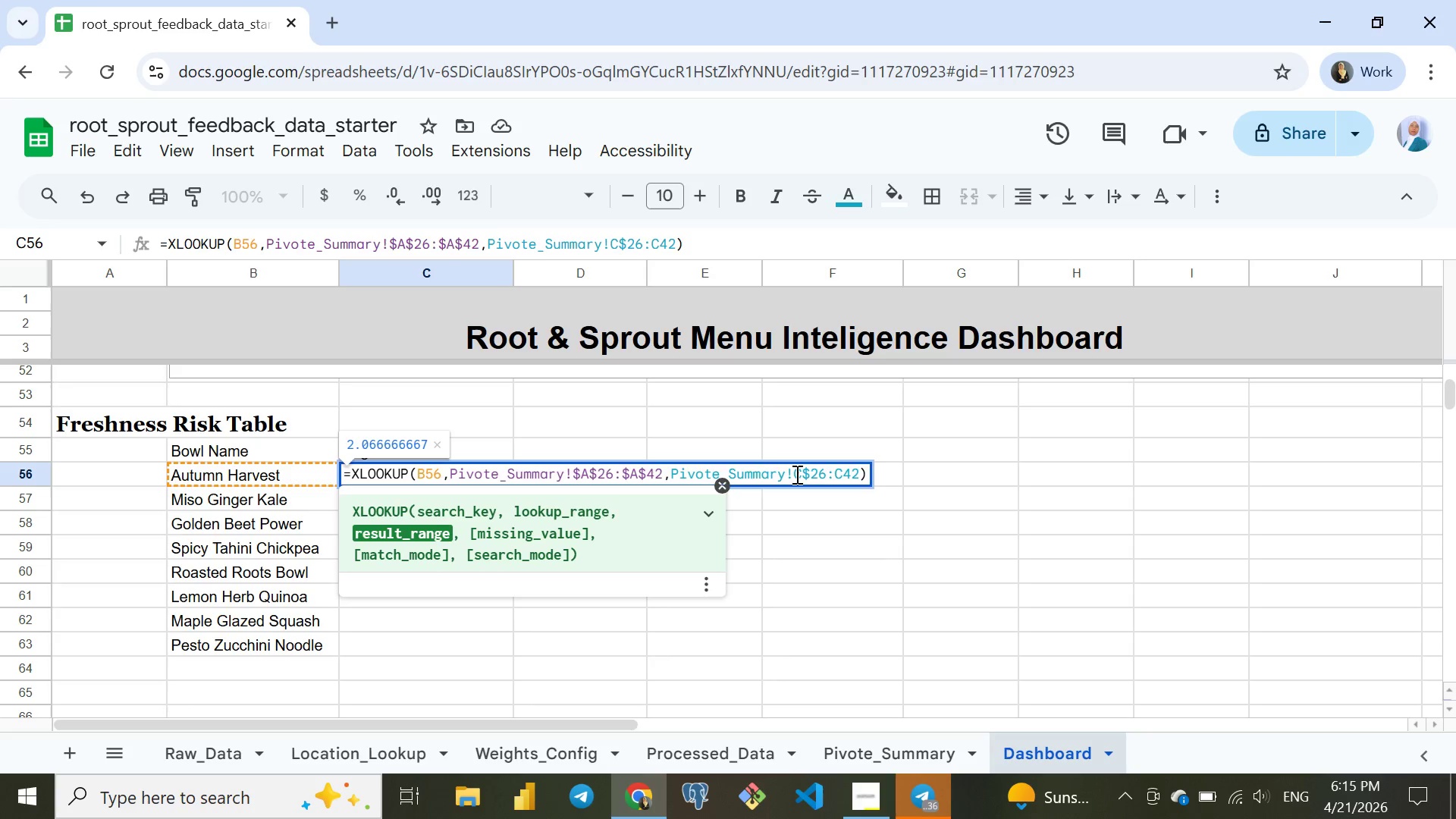 
left_click([797, 474])
 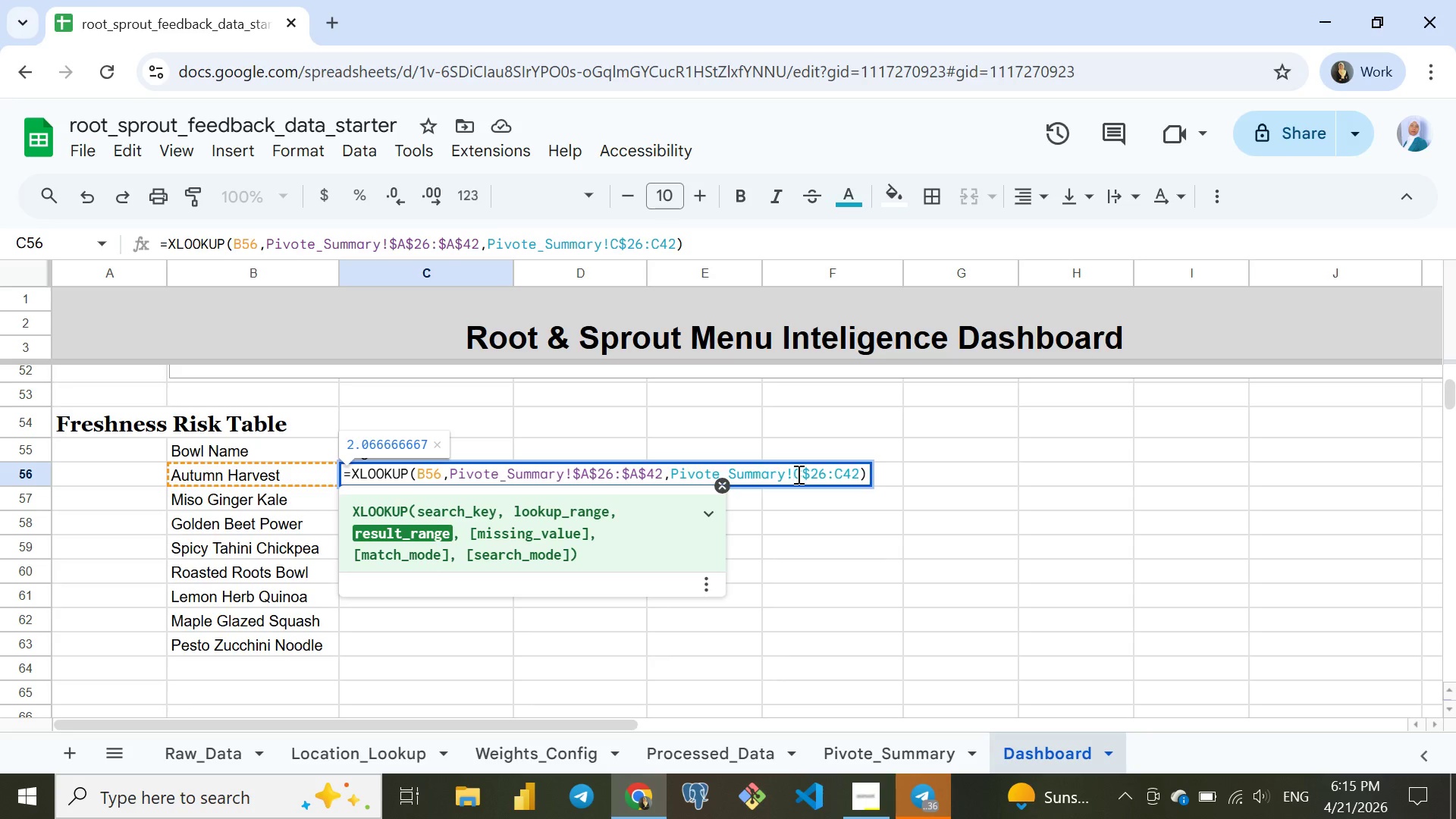 
key(Shift+ShiftRight)
 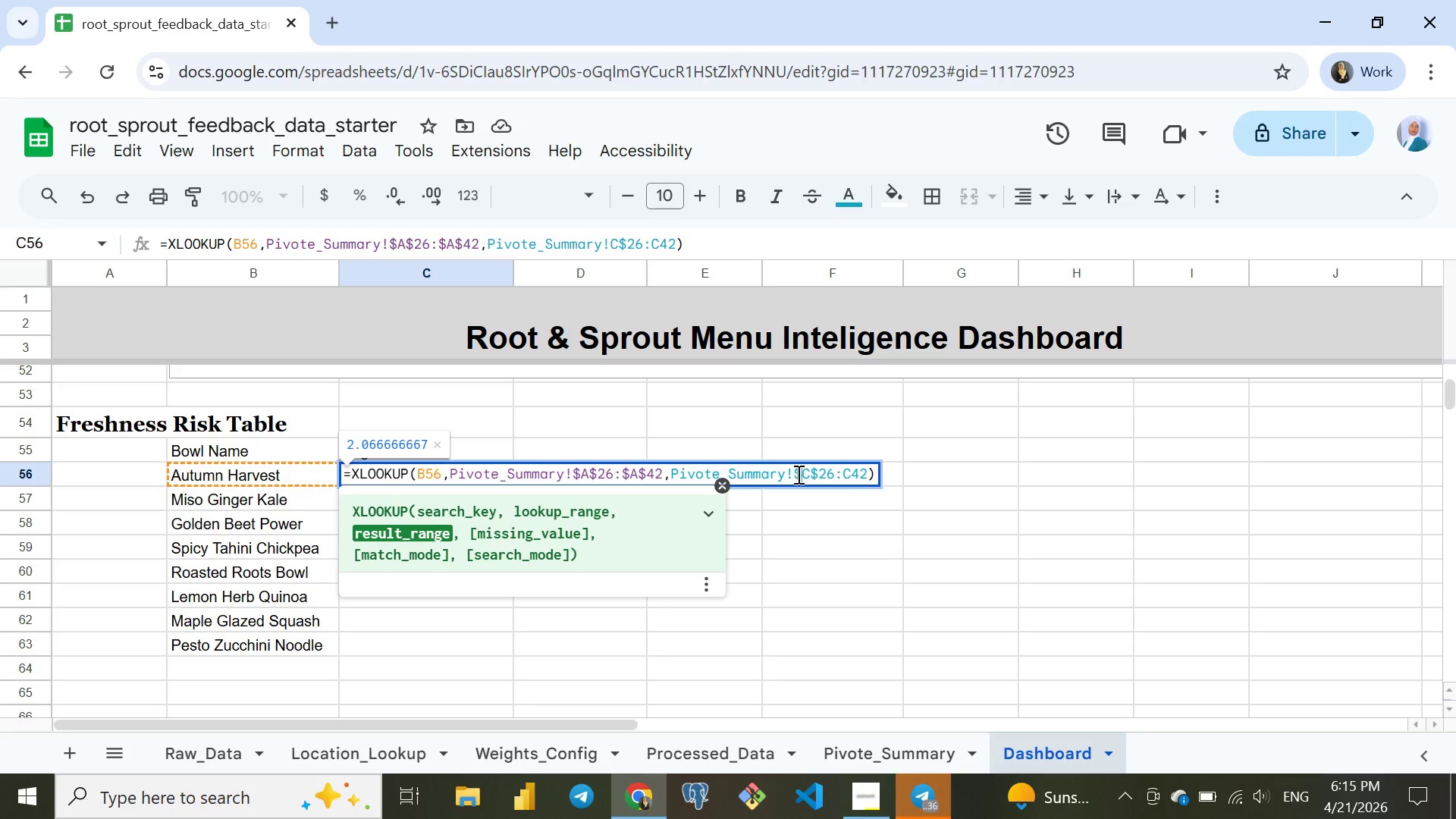 
key(Shift+4)
 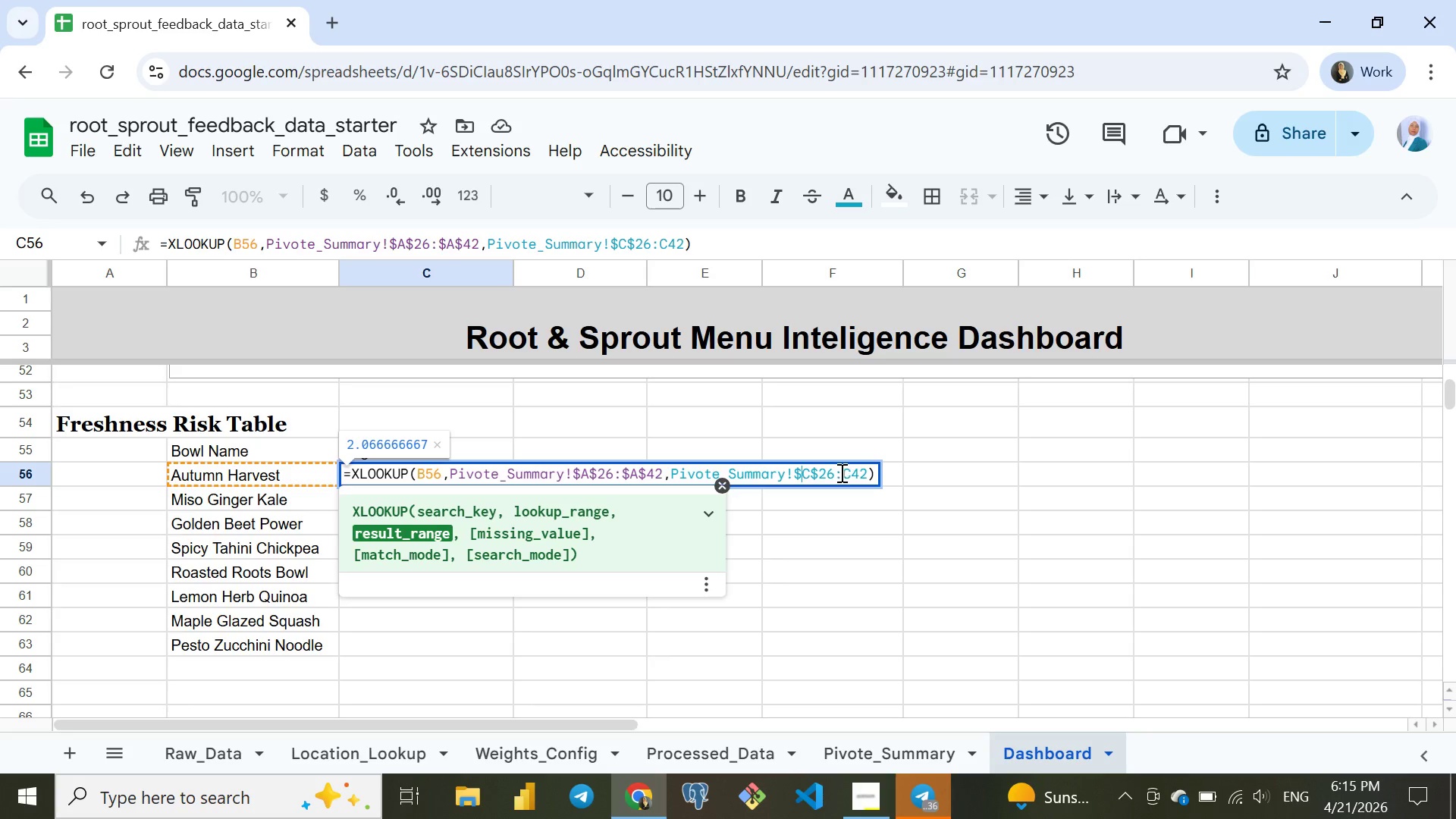 
left_click([843, 472])
 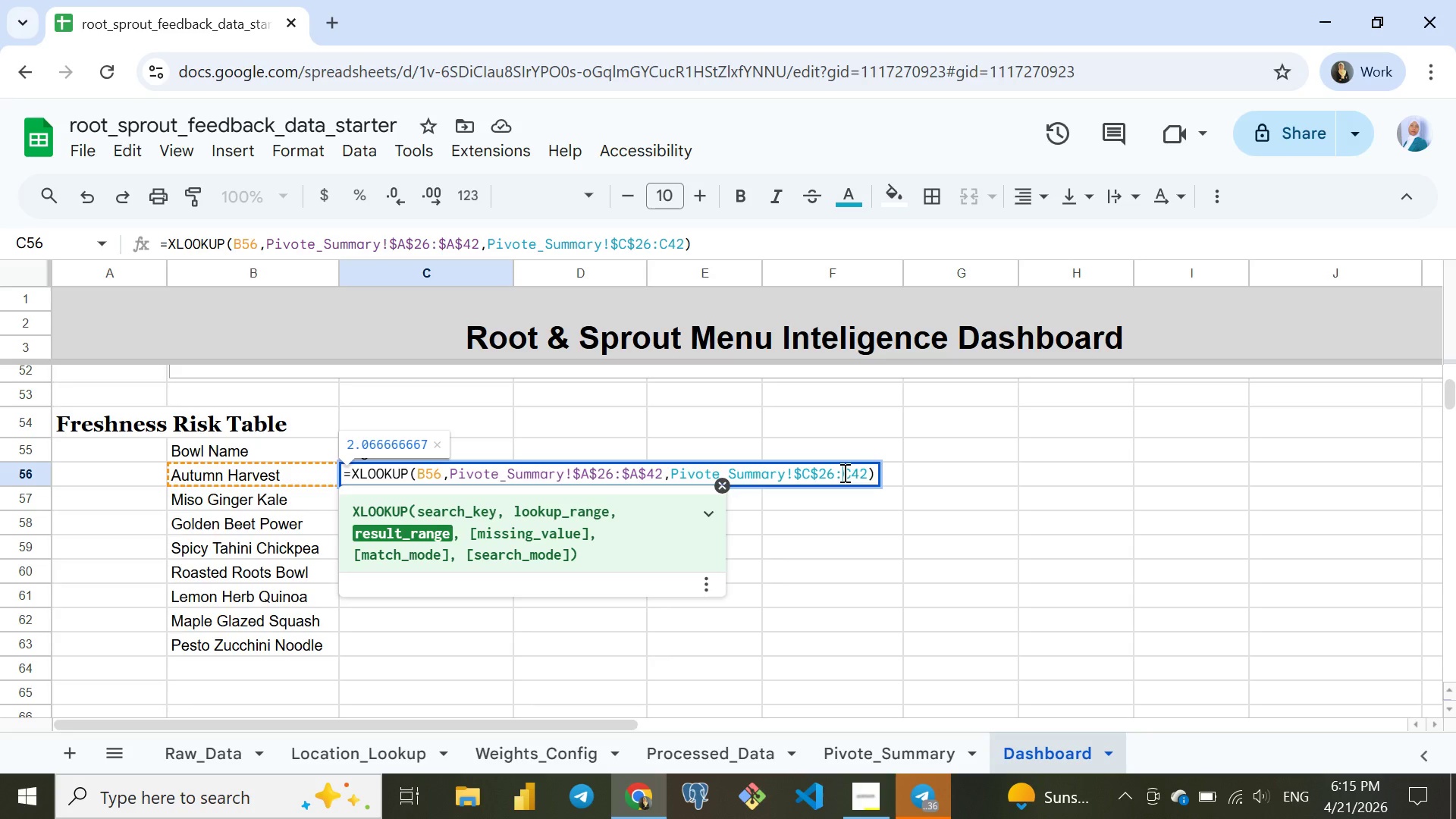 
key(Shift+4)
 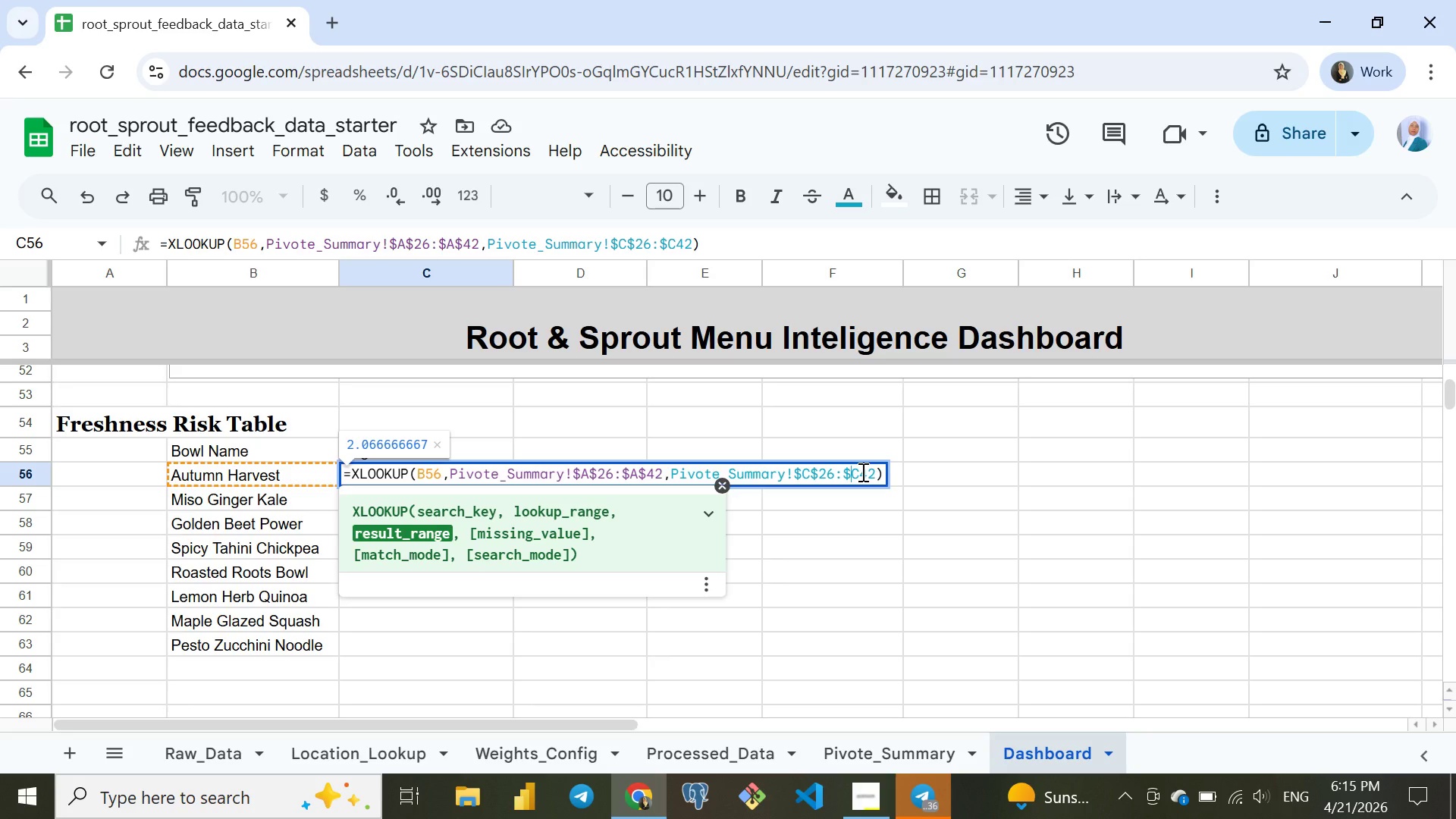 
key(Shift+4)
 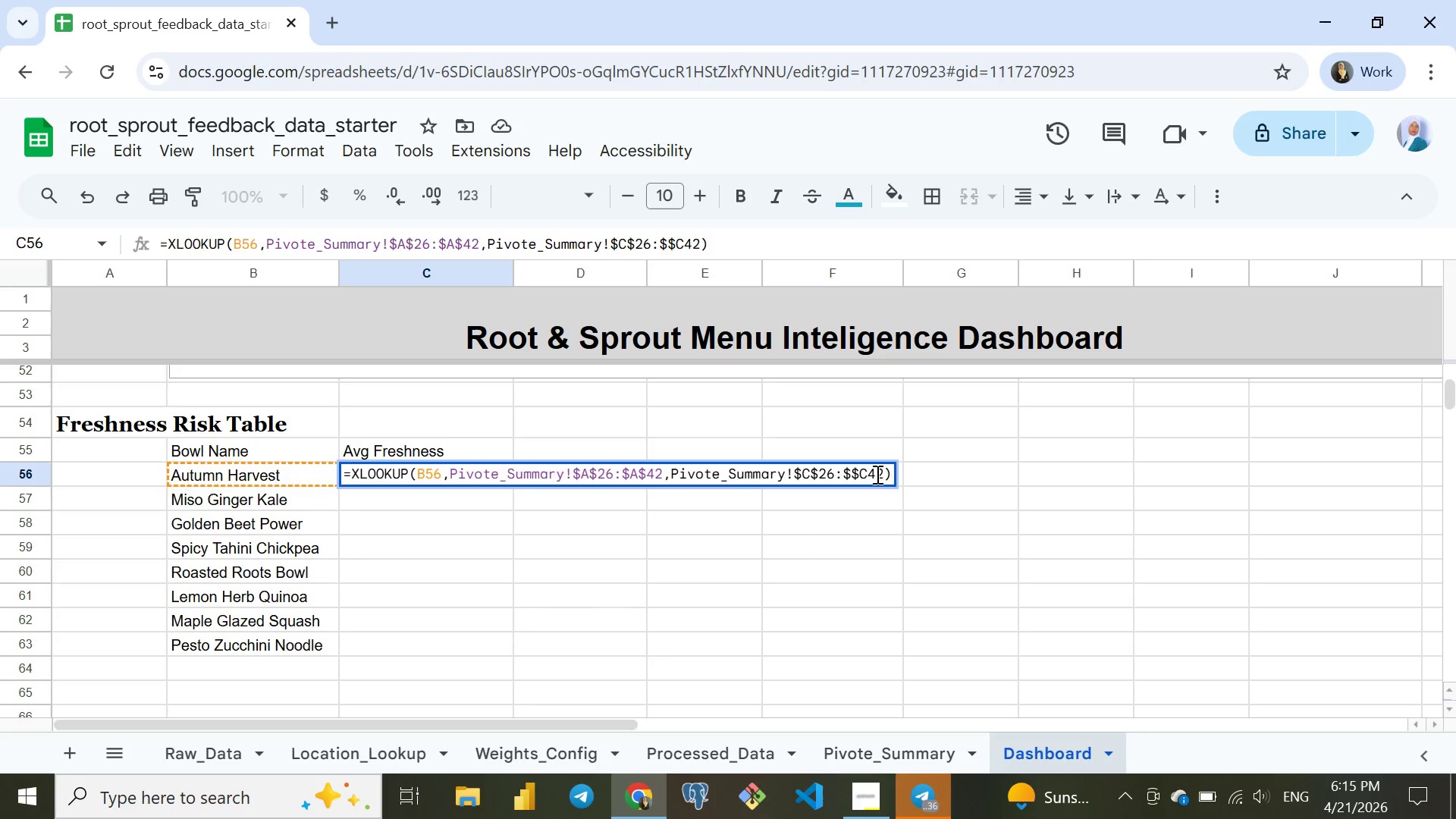 
key(Backspace)
 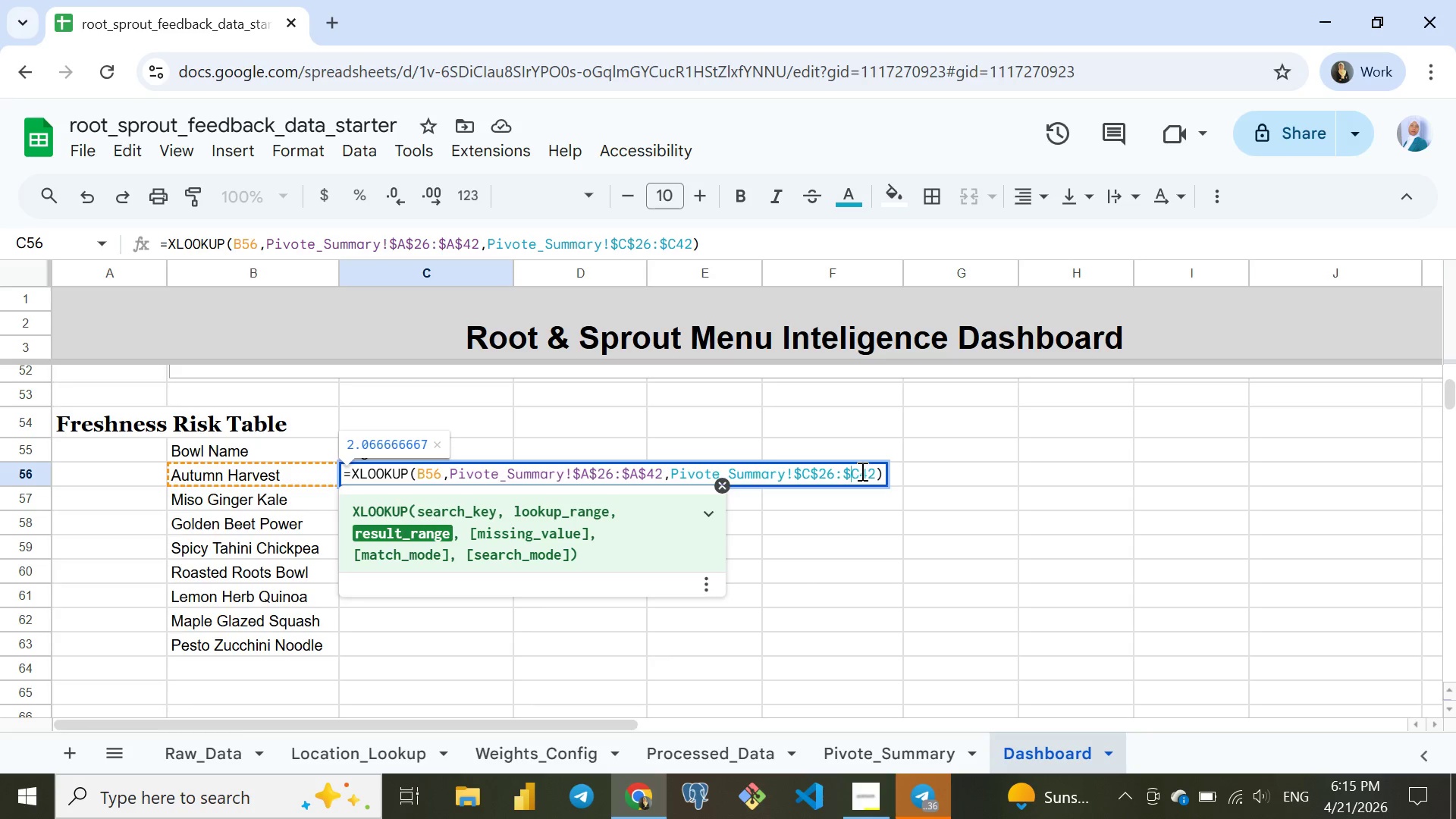 
left_click([861, 471])
 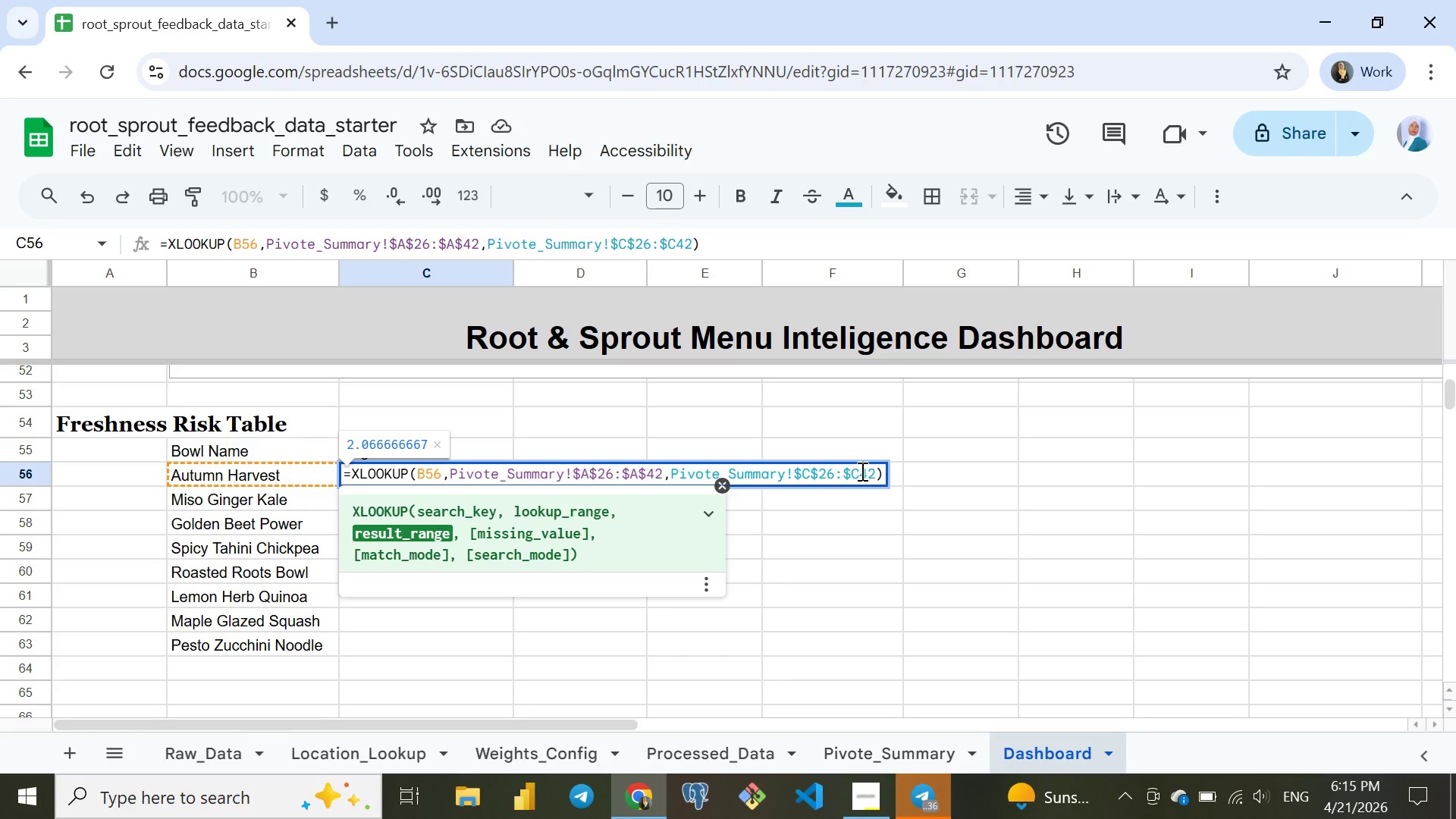 
key(Shift+4)
 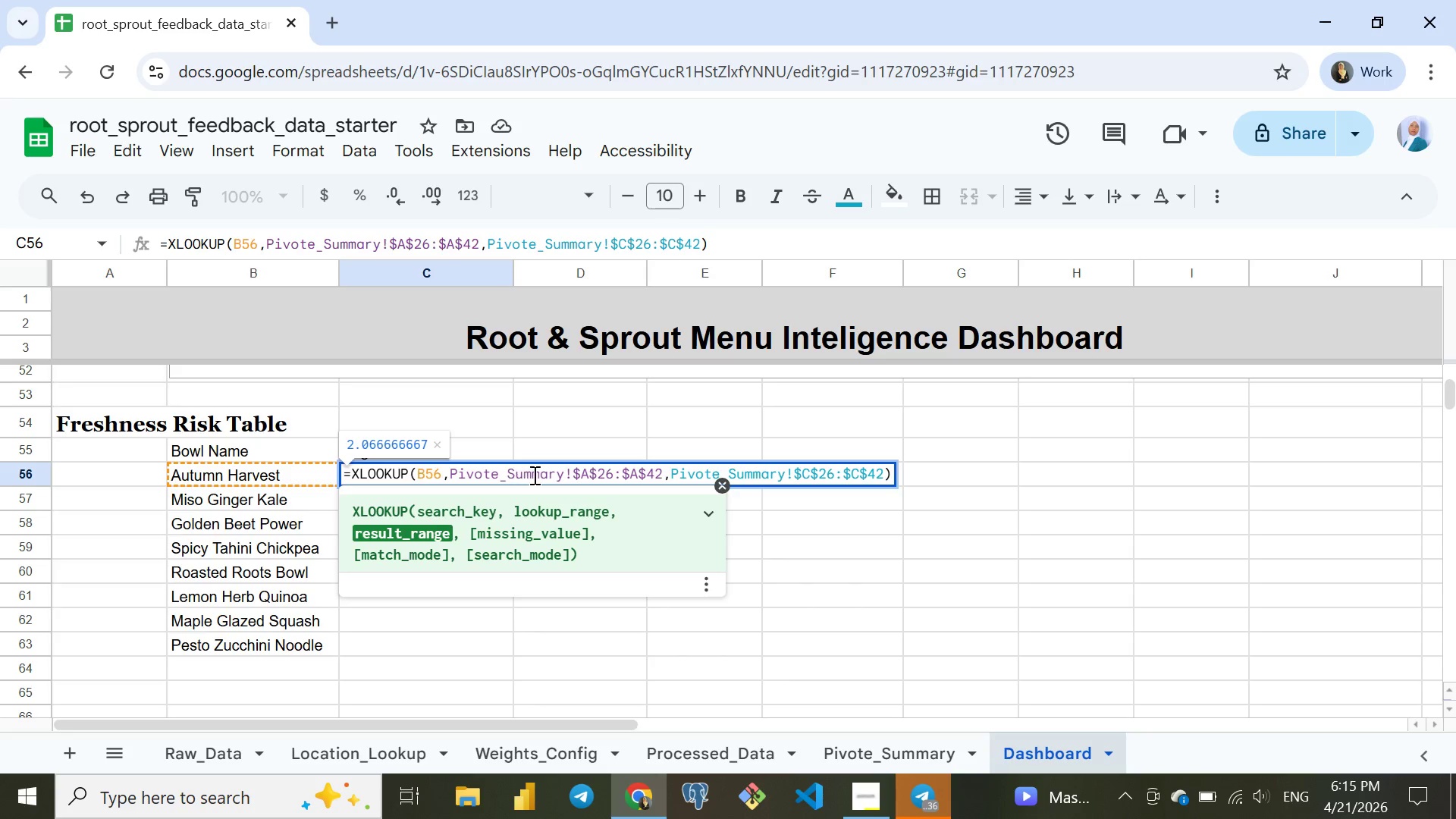 
key(Enter)
 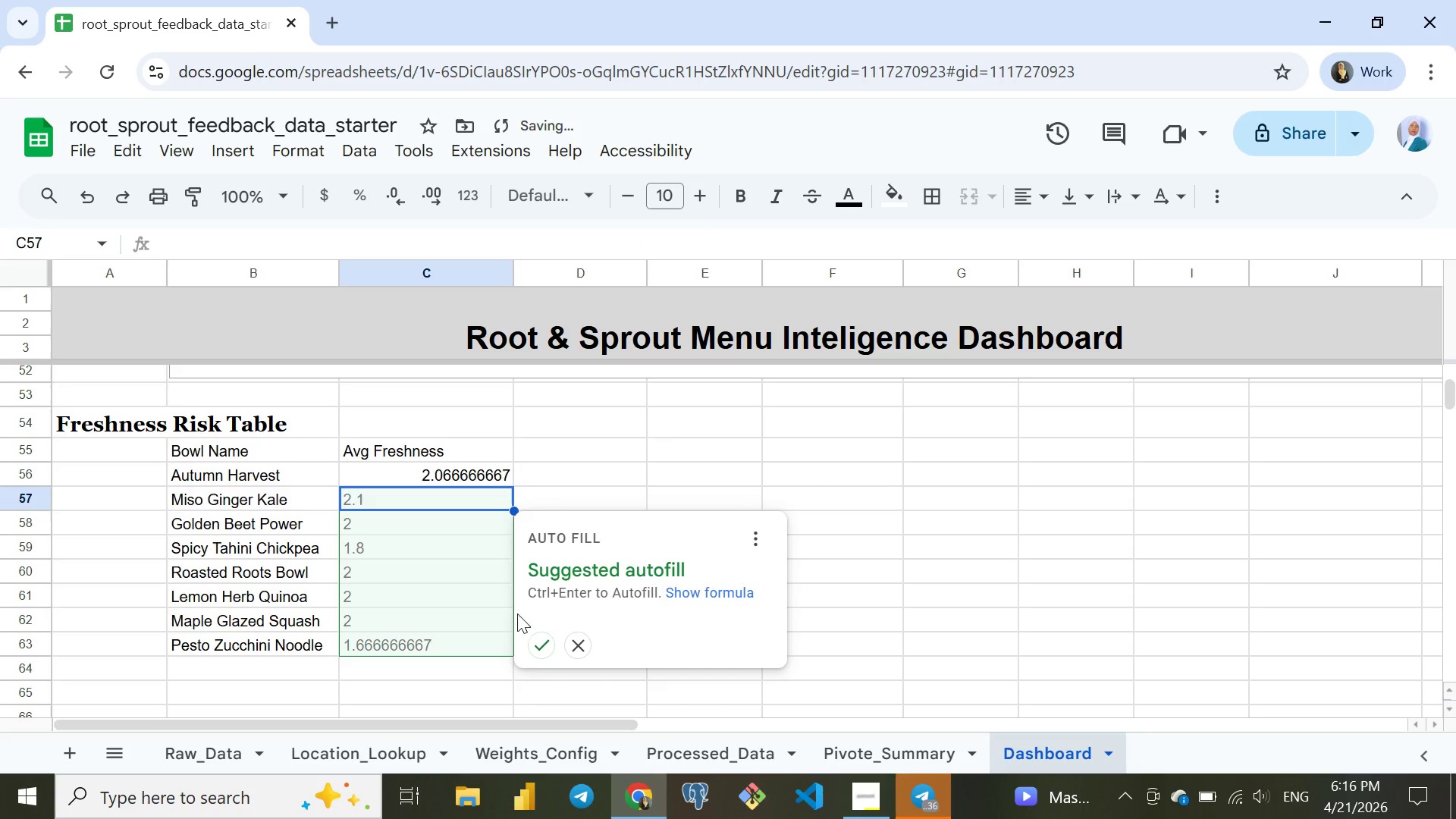 
left_click([532, 648])
 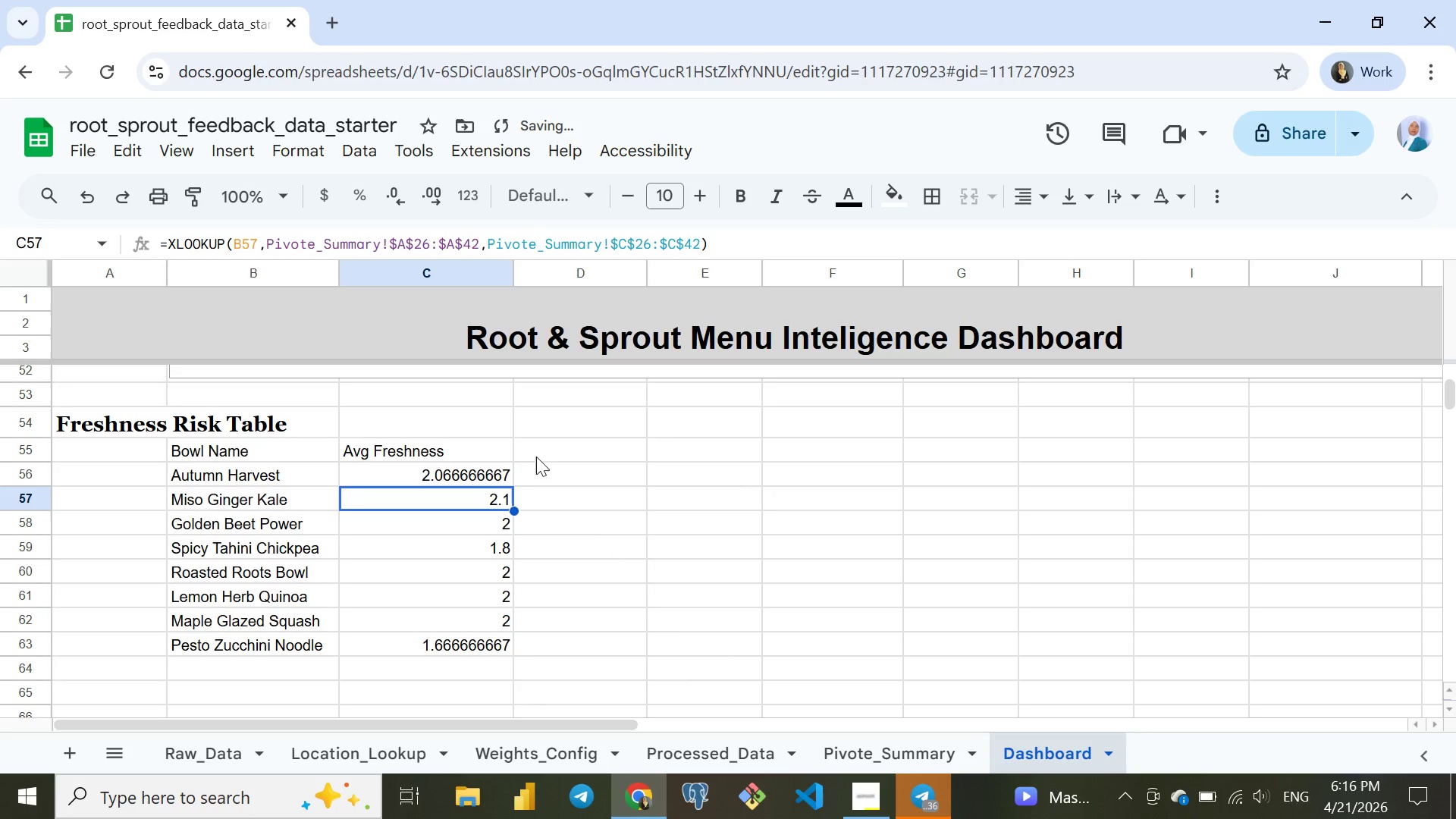 
left_click([537, 451])
 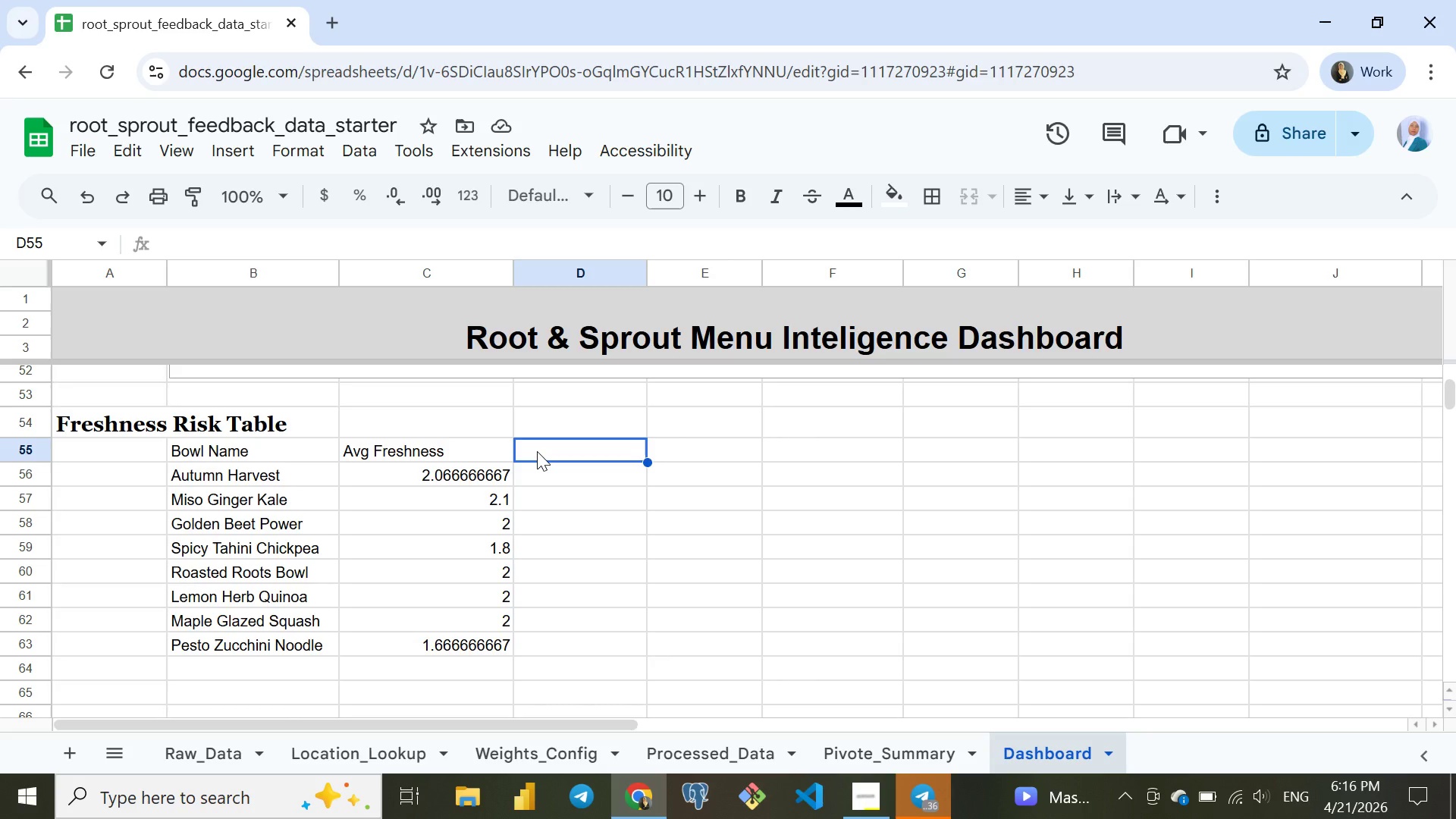 
wait(19.5)
 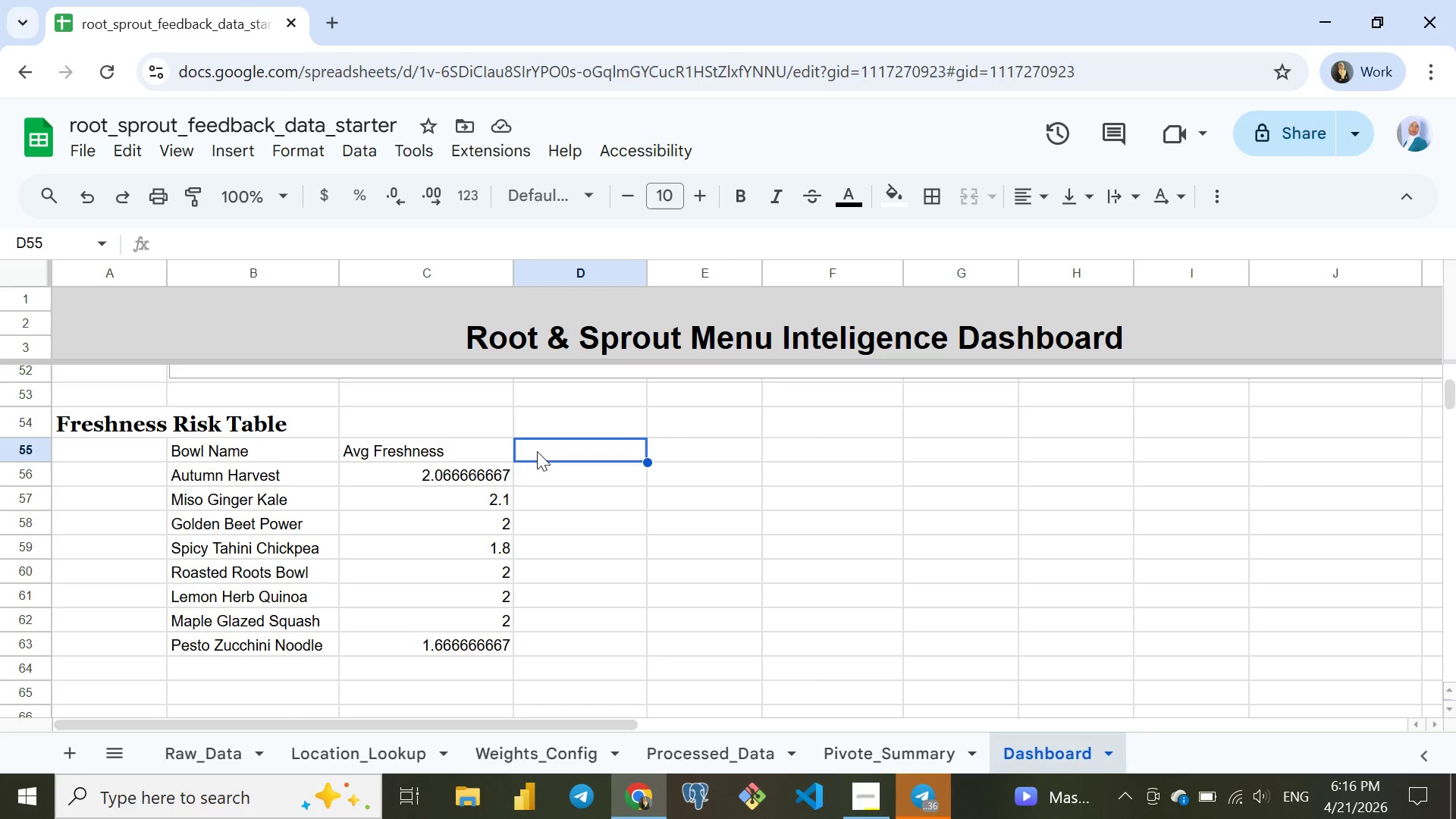 
type(Status)
 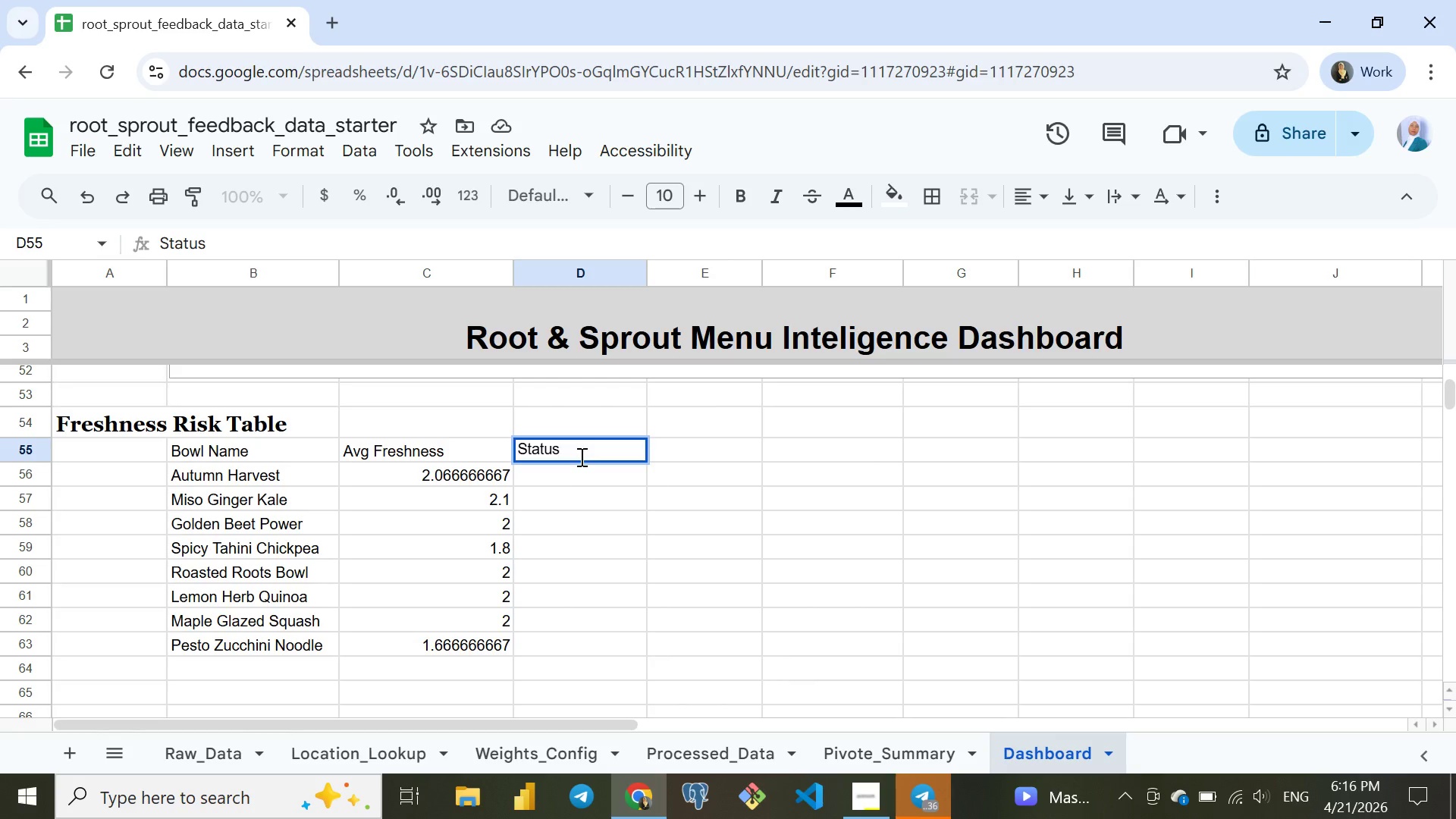 
key(Enter)
 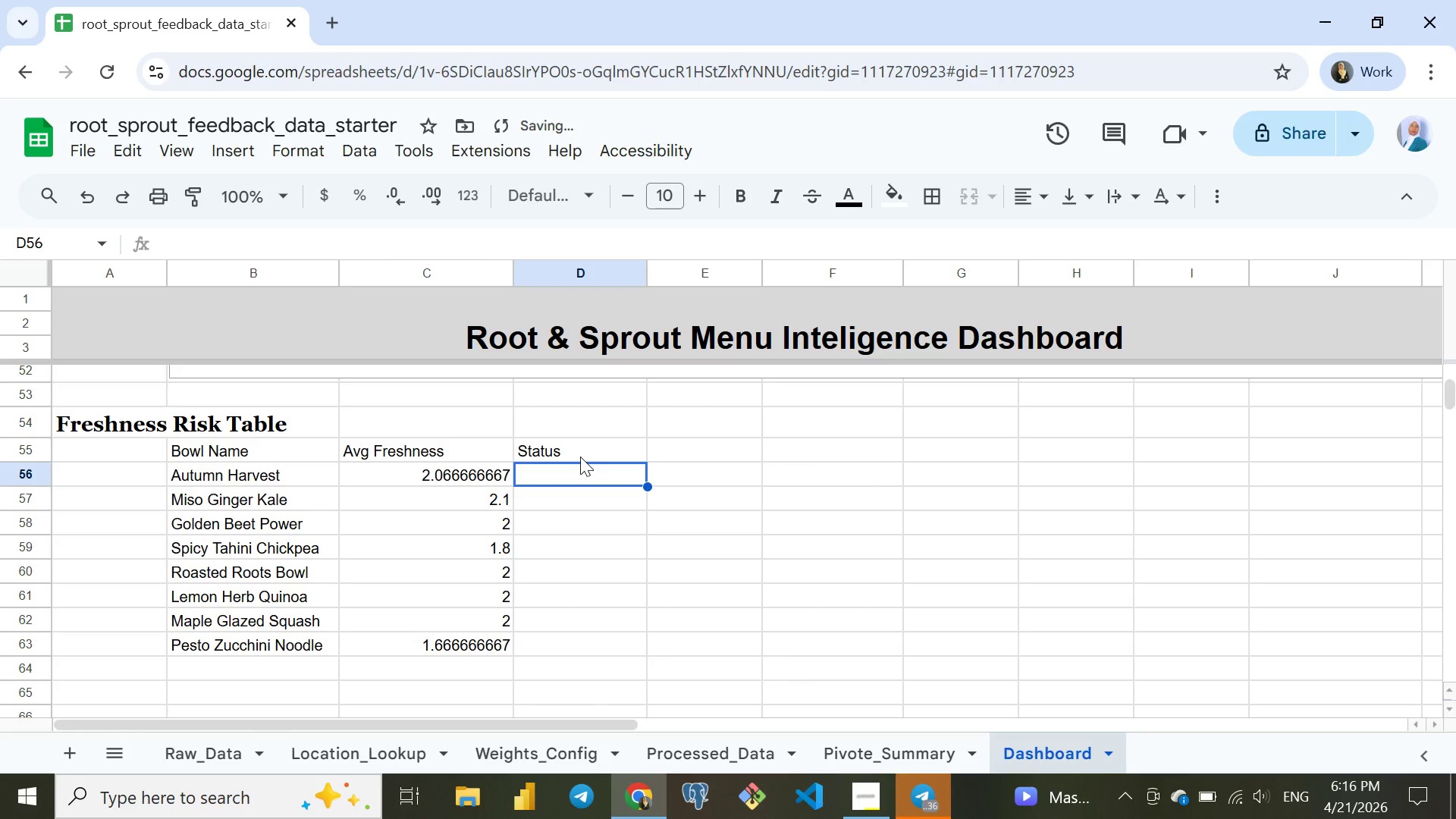 
type(=xl)
 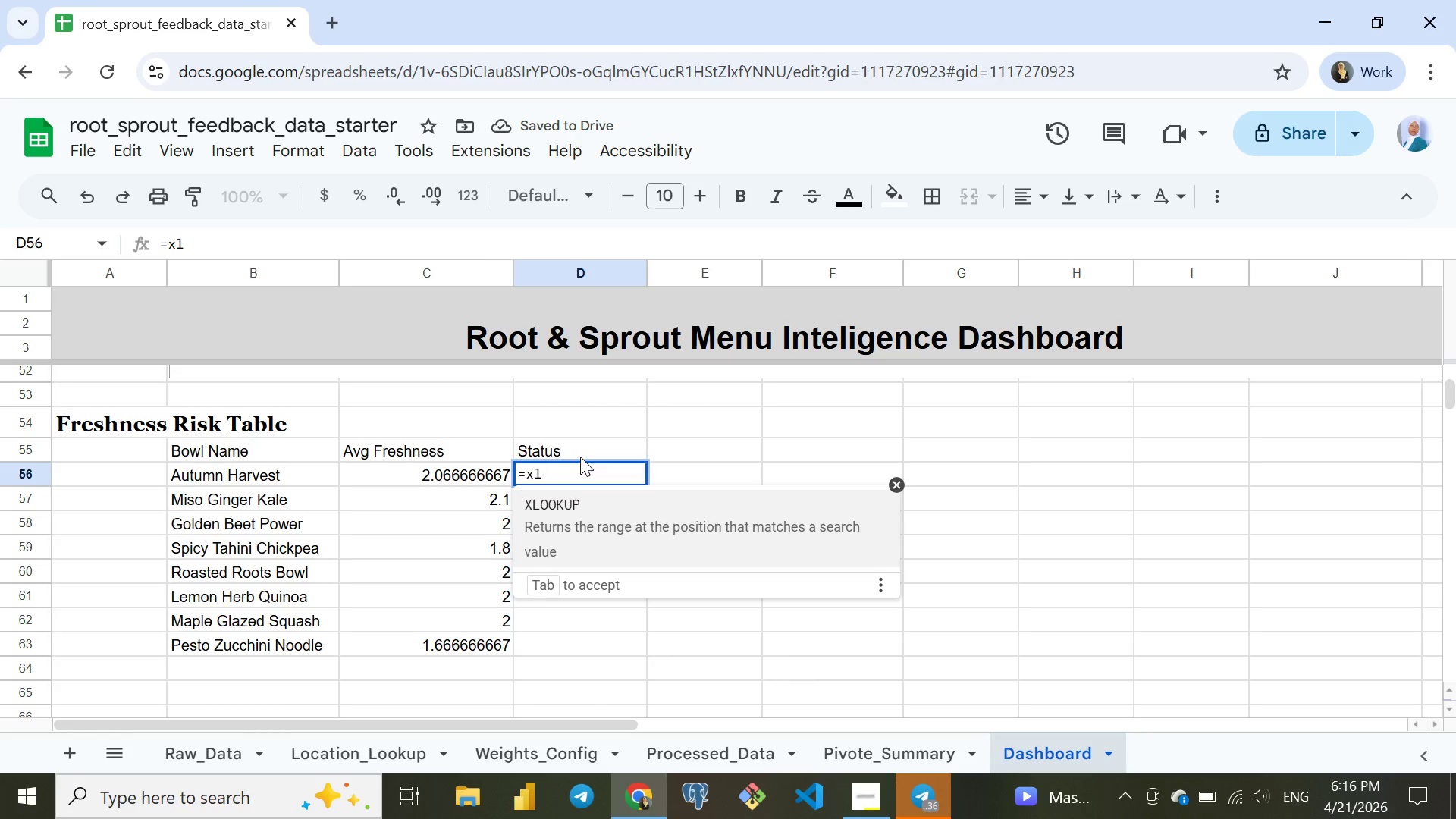 
key(Enter)
 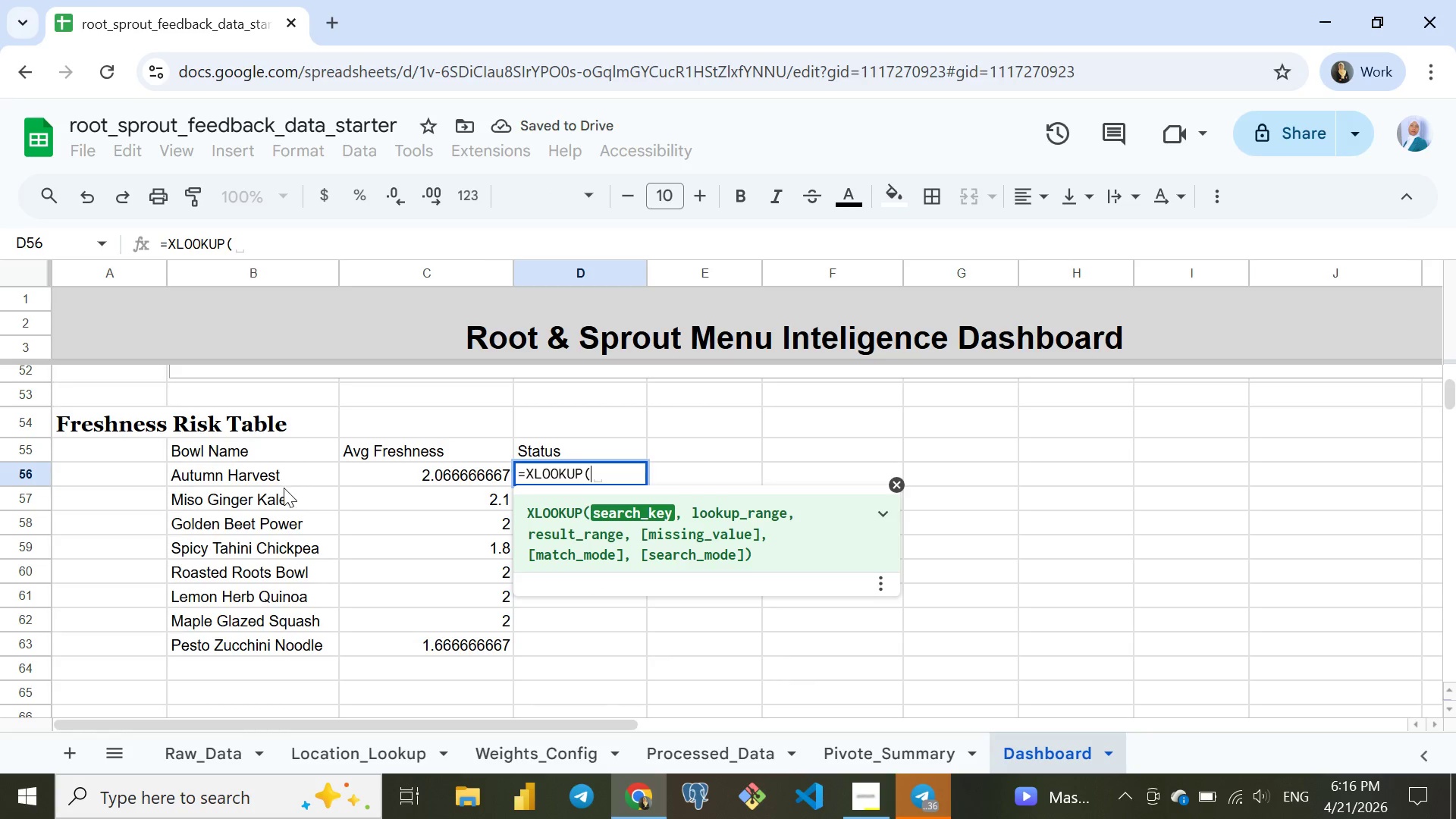 
left_click([268, 479])
 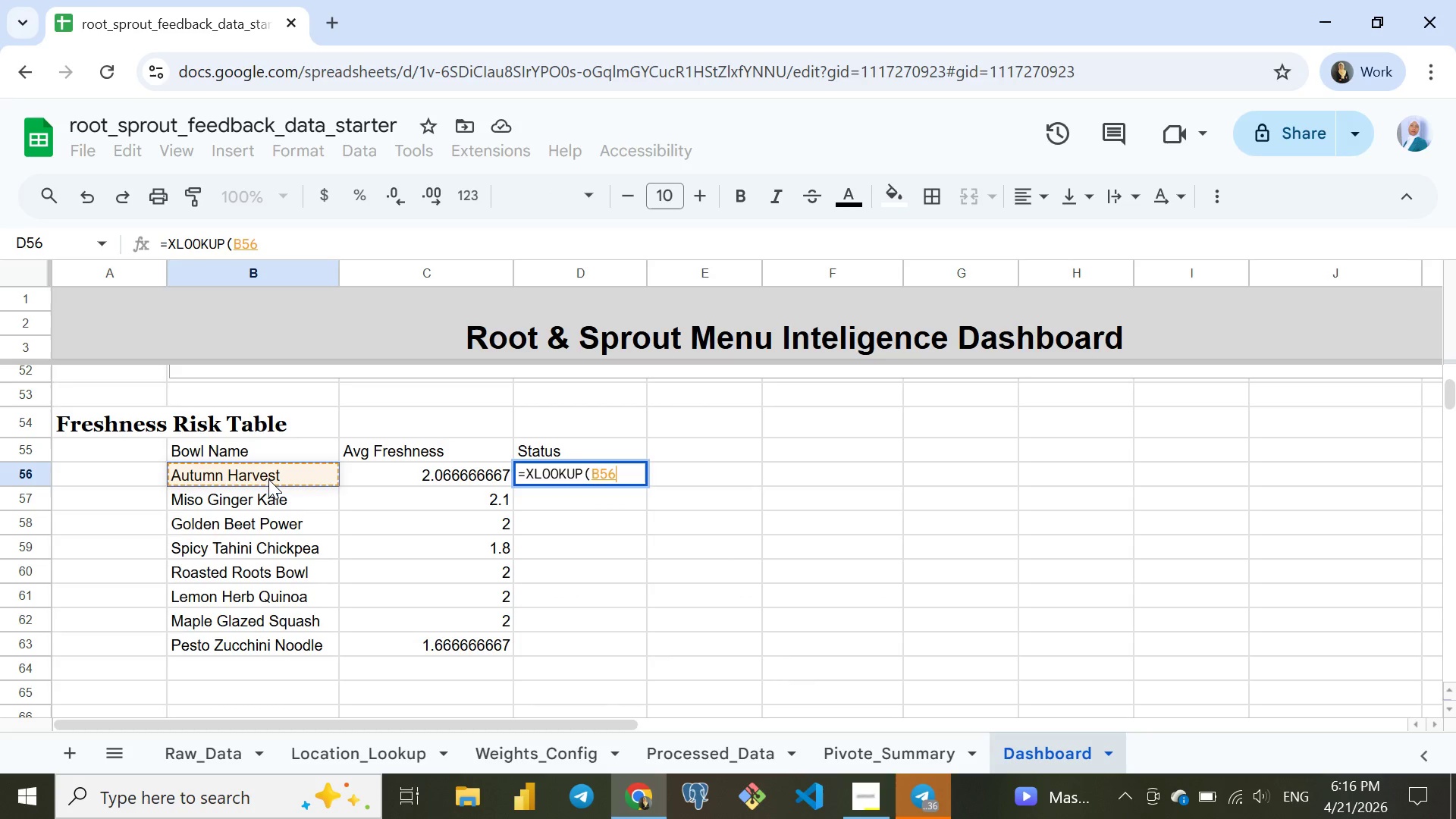 
key(Comma)
 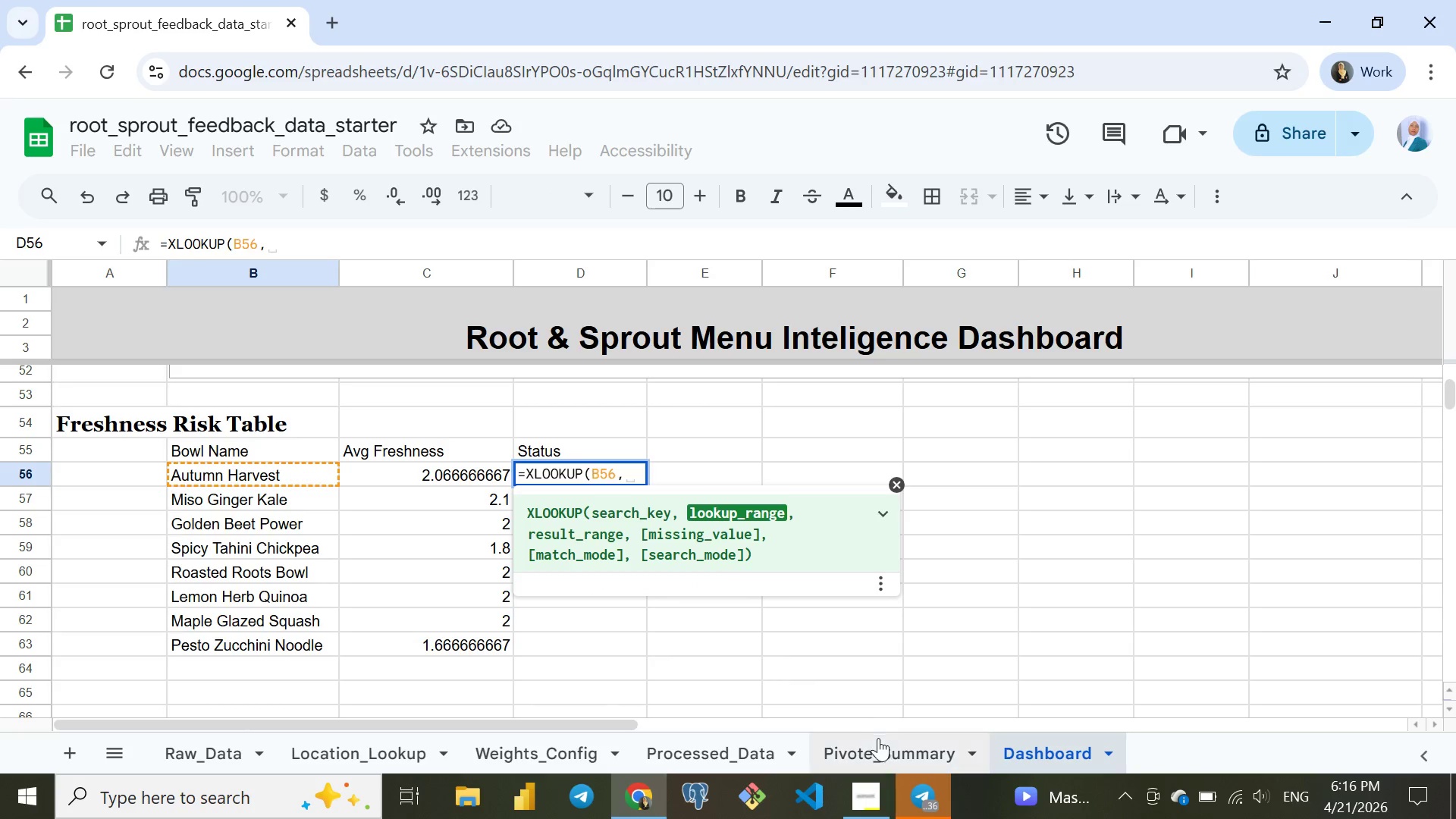 
left_click([884, 753])
 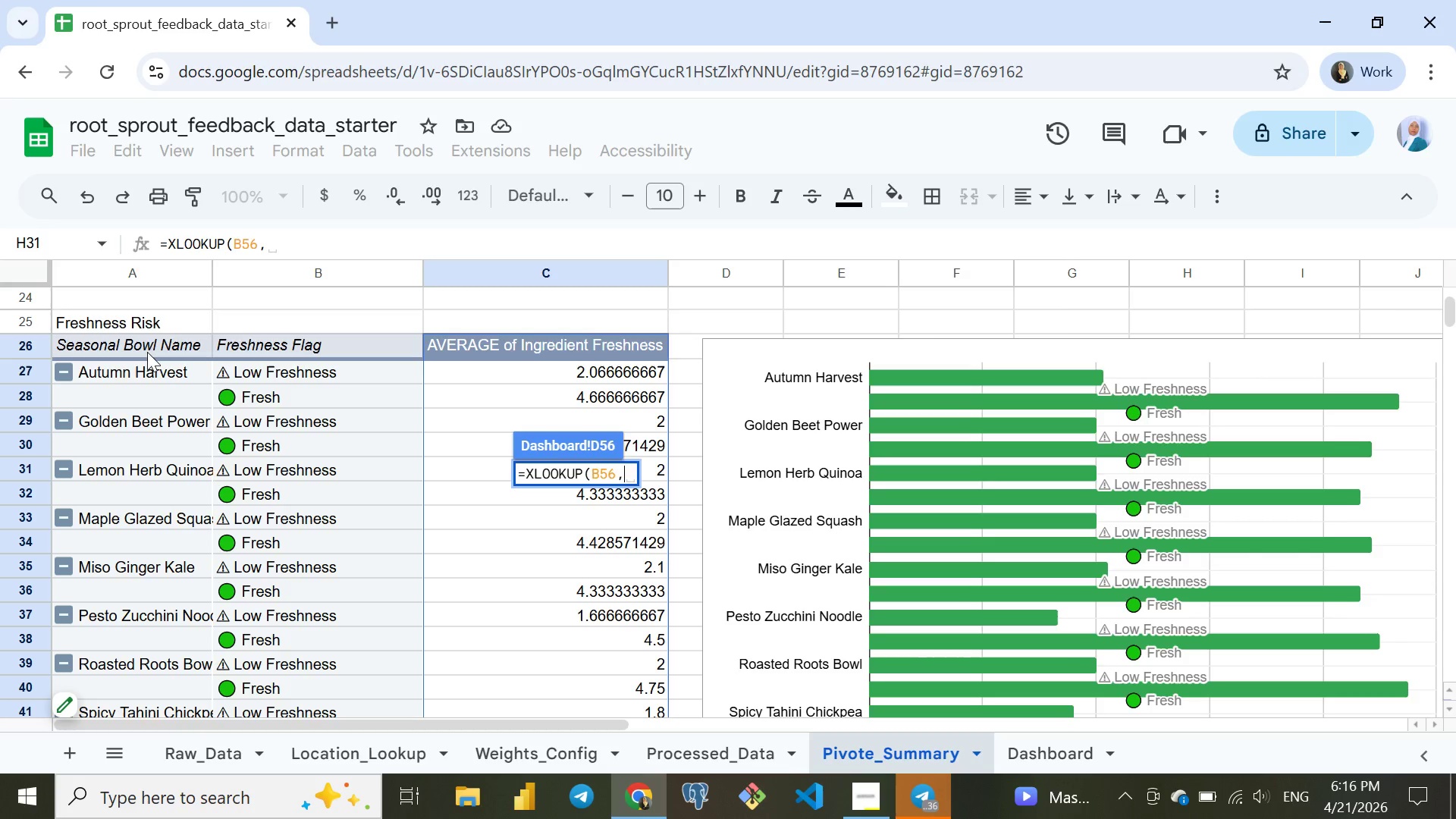 
left_click([140, 347])
 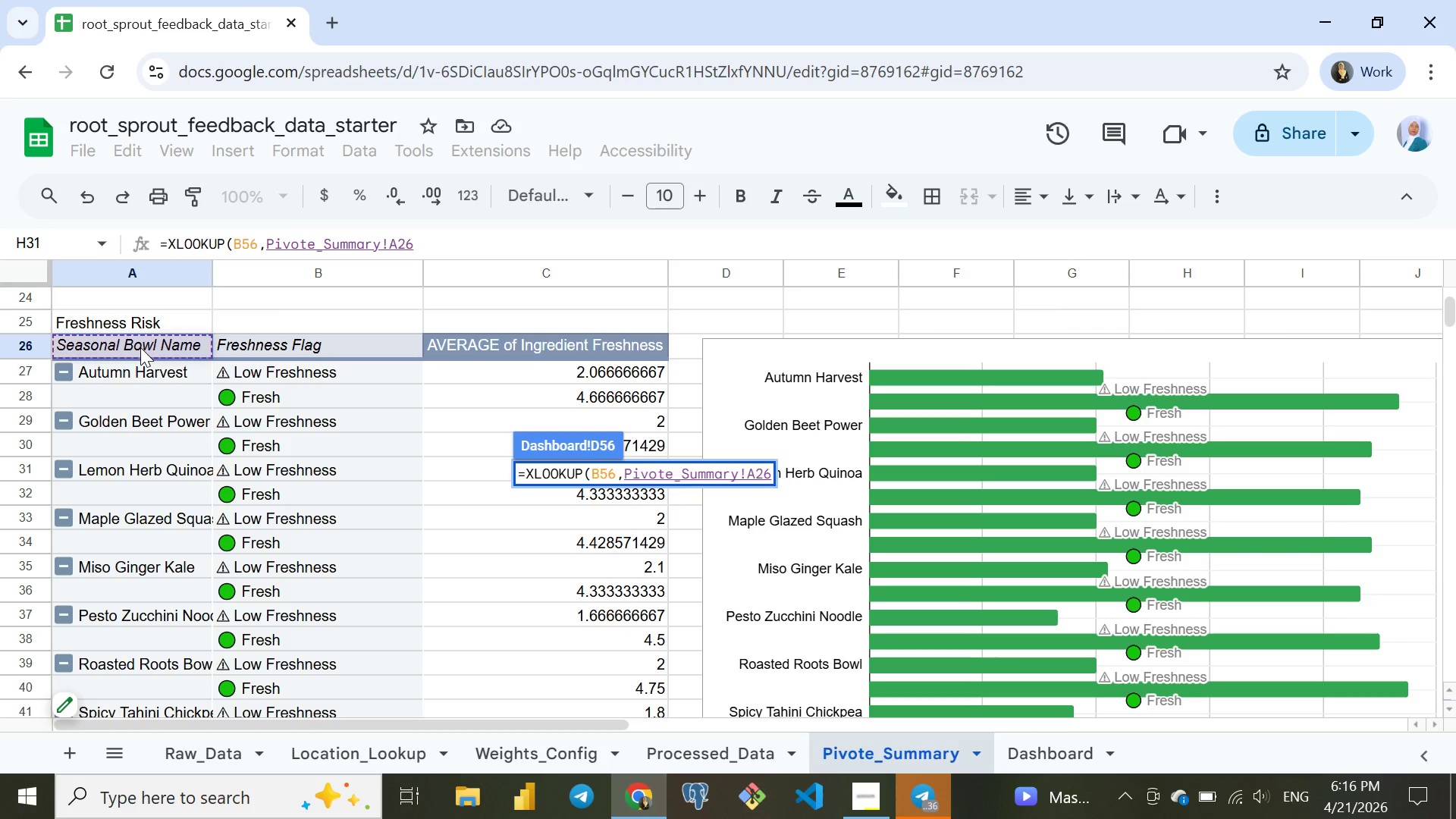 
hold_key(key=ArrowDown, duration=1.03)
 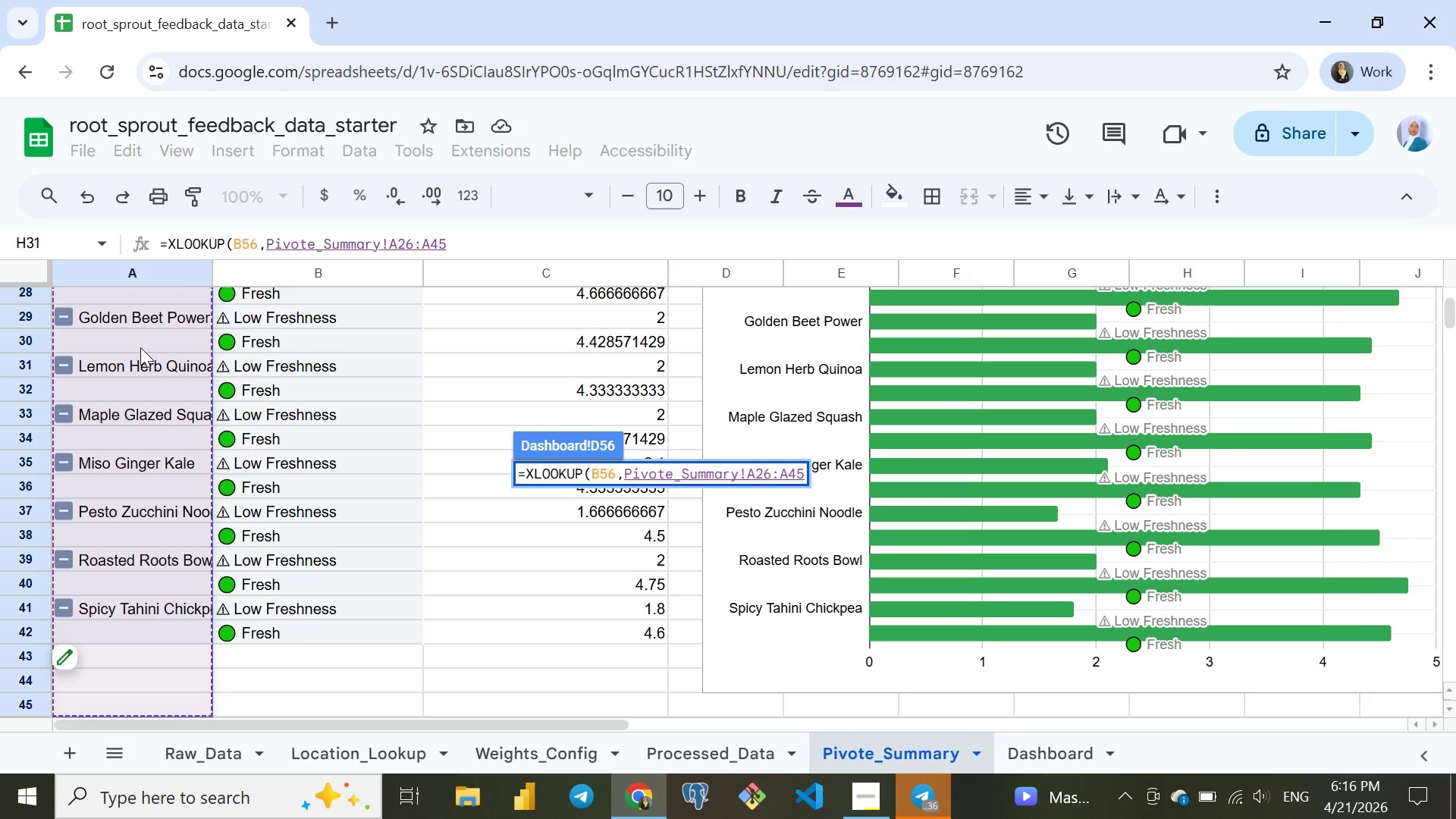 
key(Shift+ArrowUp)
 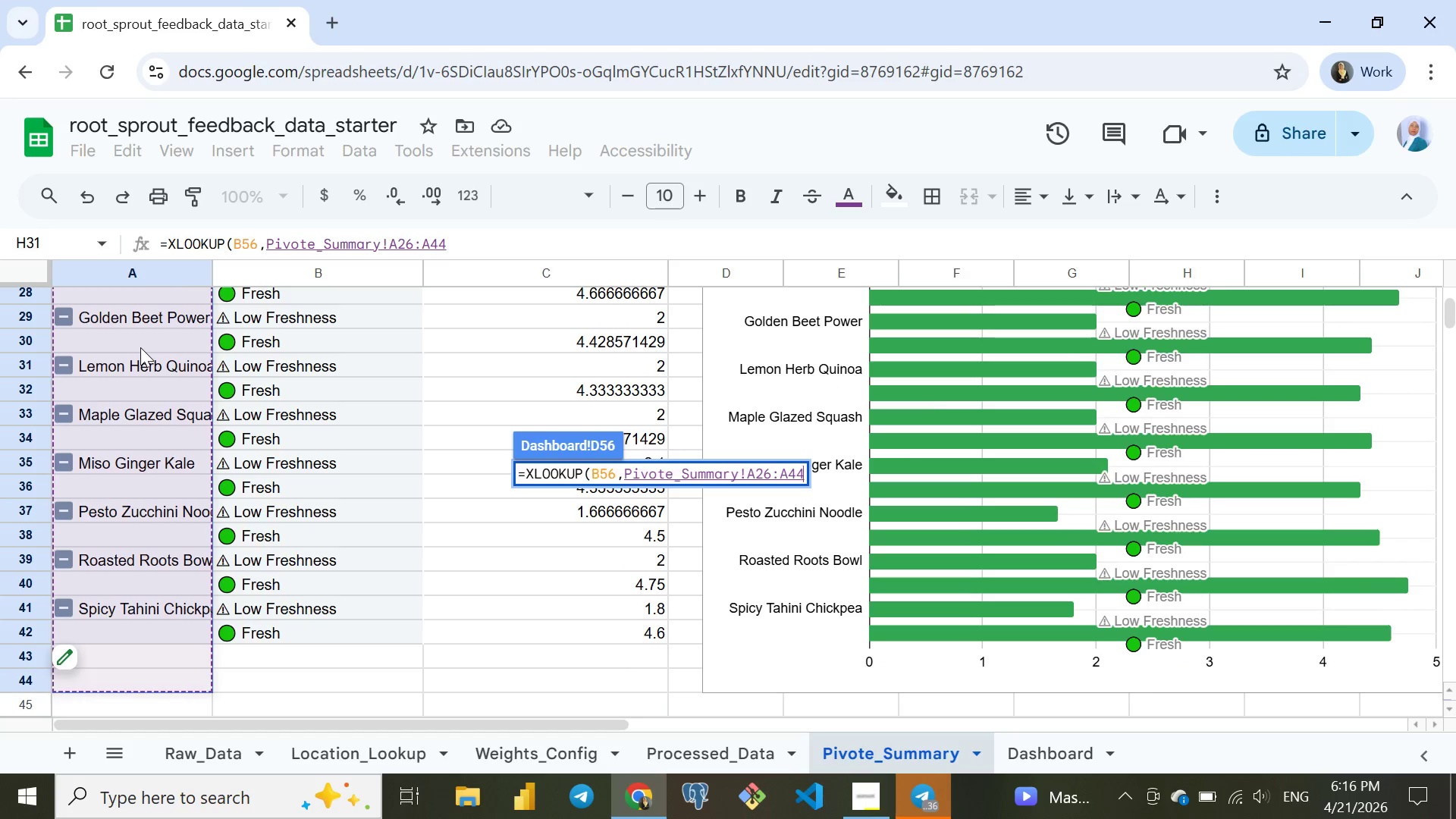 
key(Shift+ArrowUp)
 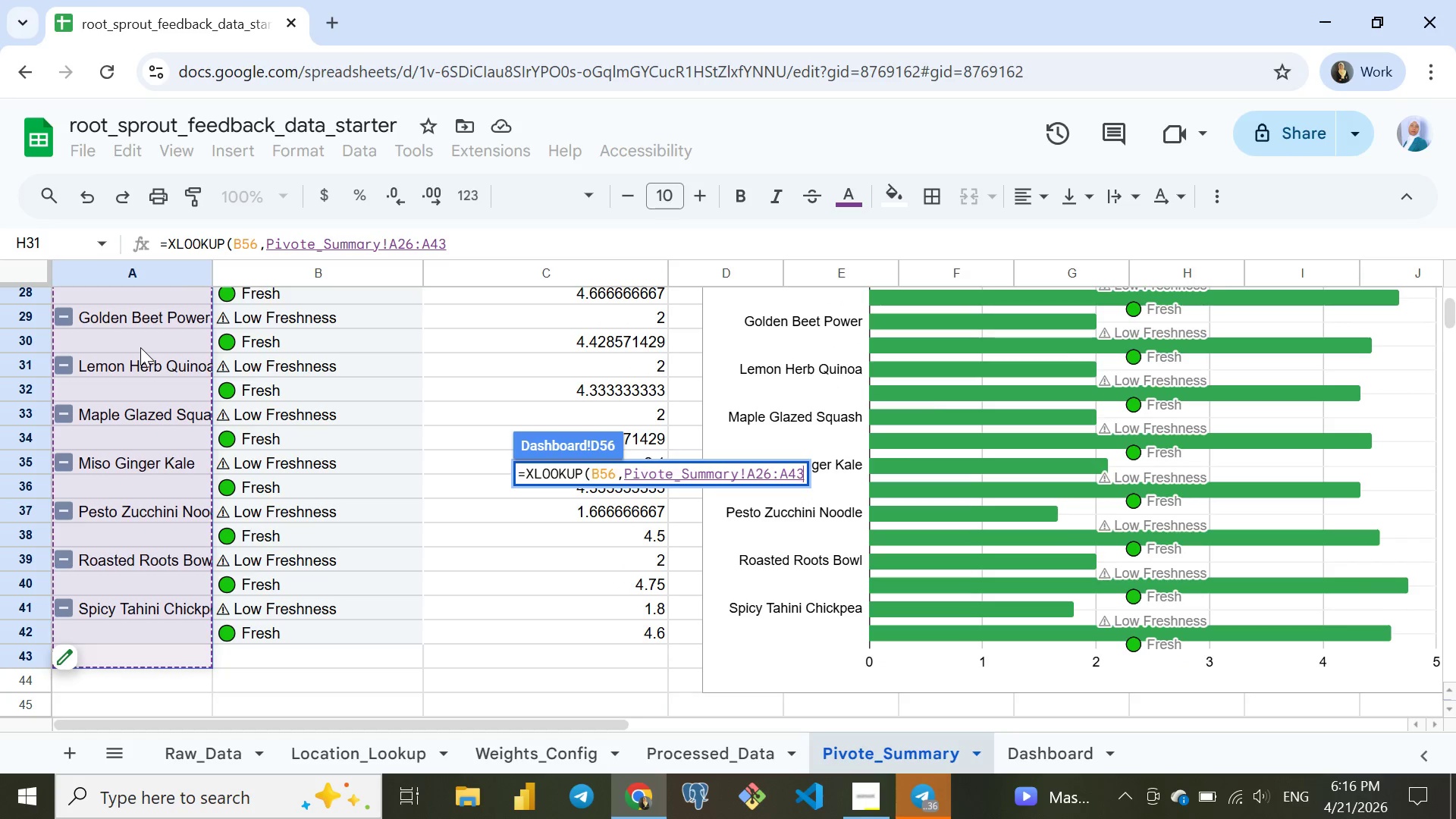 
key(Shift+ArrowUp)
 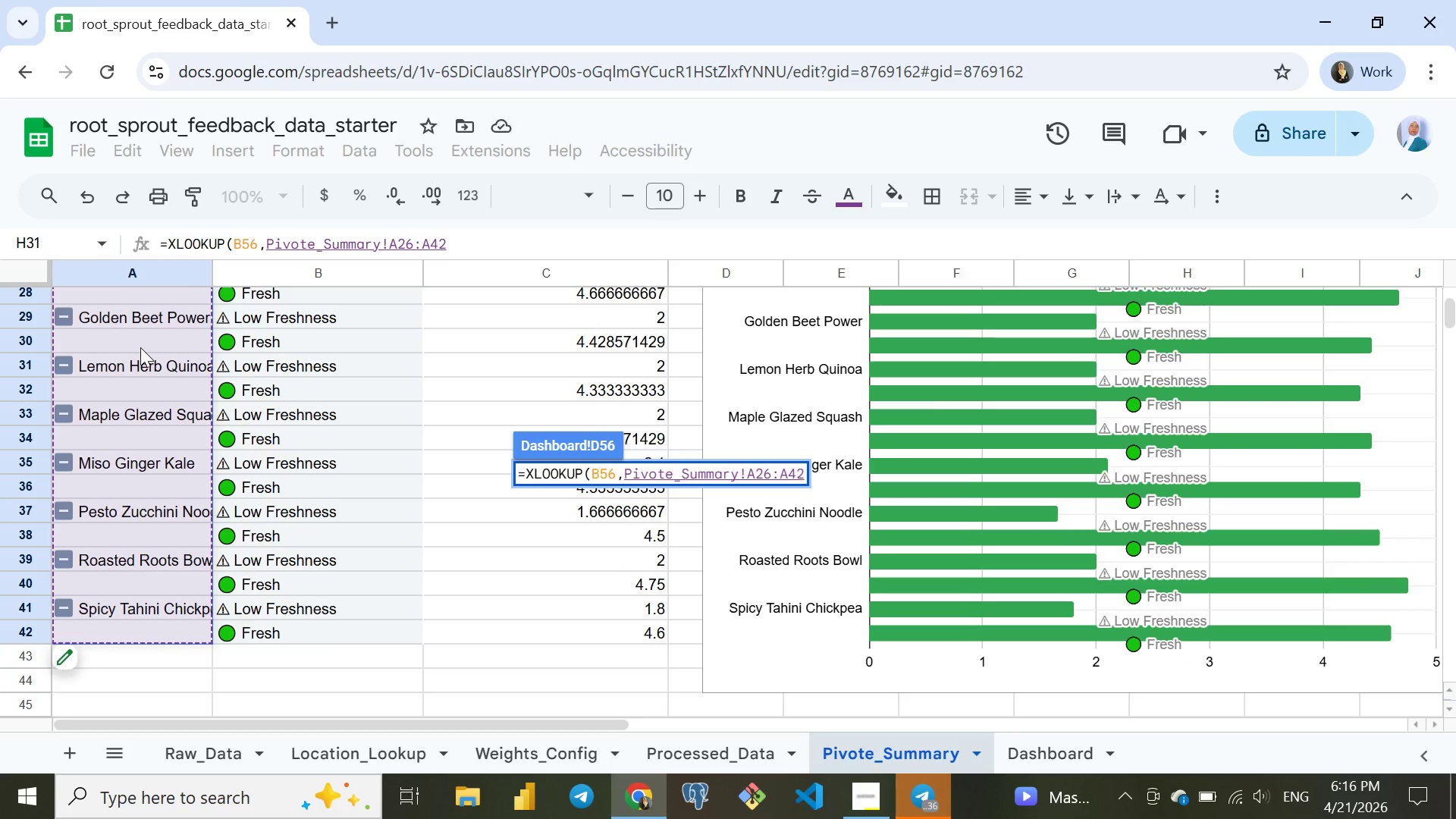 
key(Comma)
 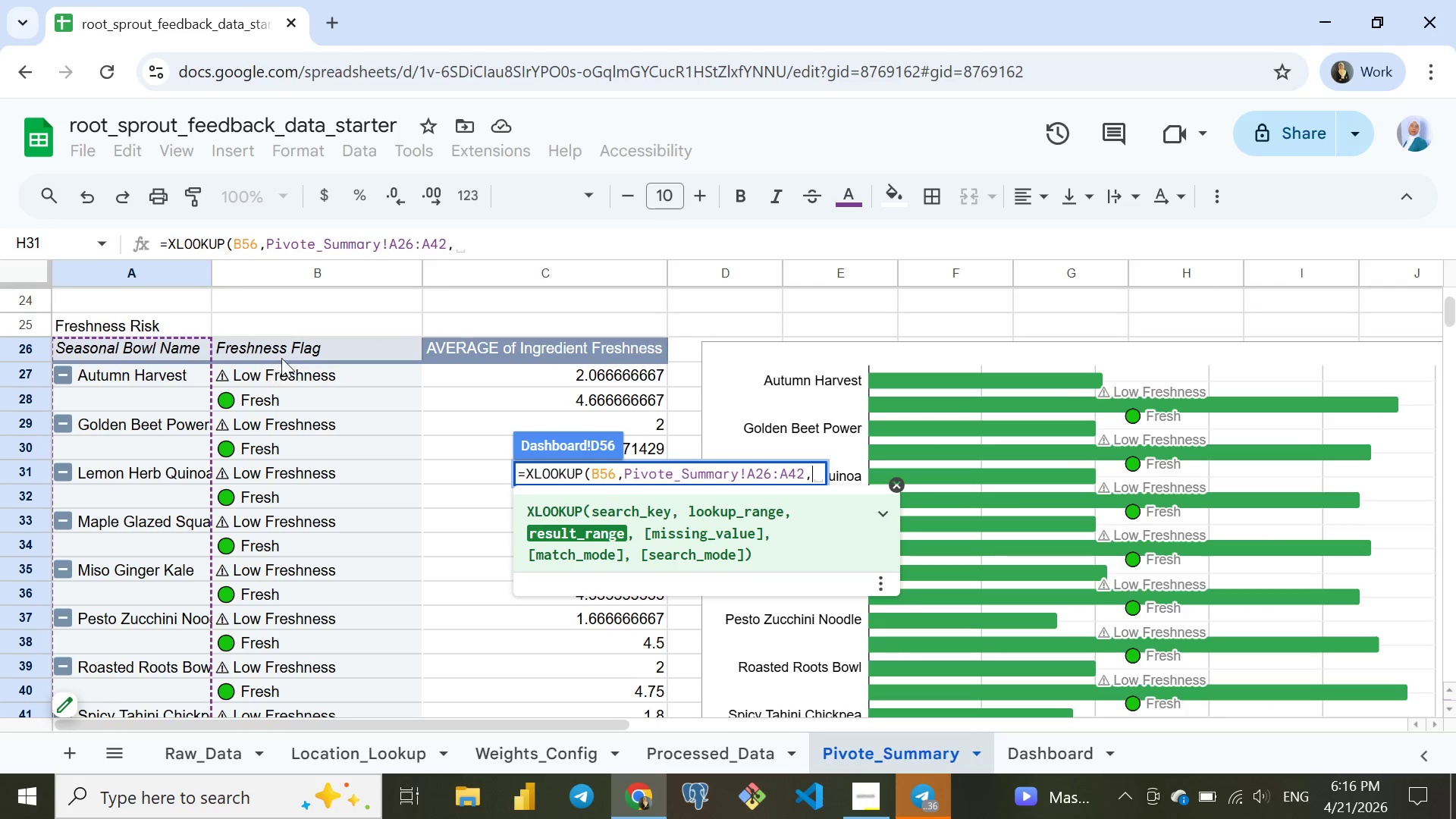 
left_click([295, 350])
 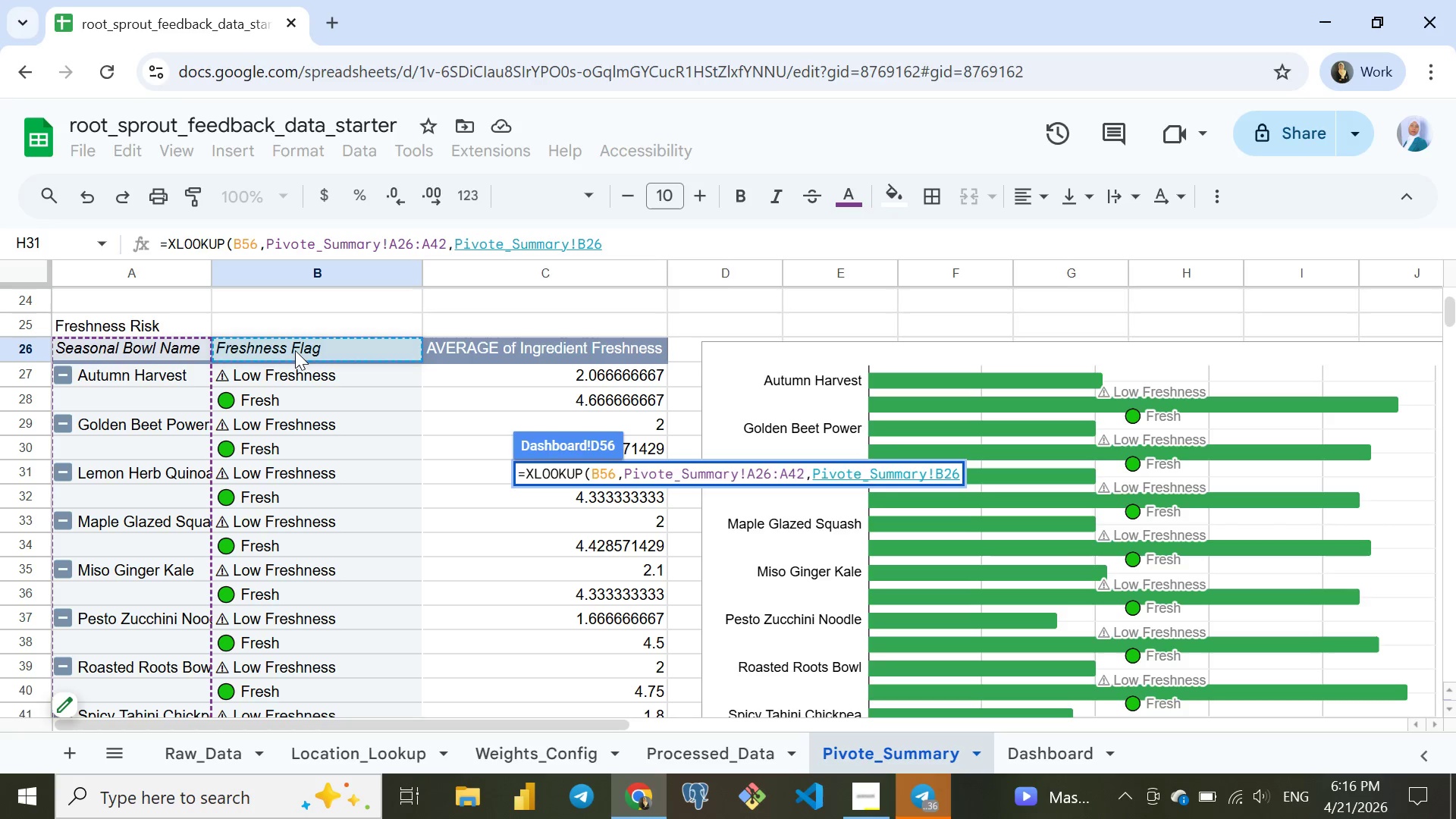 
hold_key(key=ArrowDown, duration=0.73)
 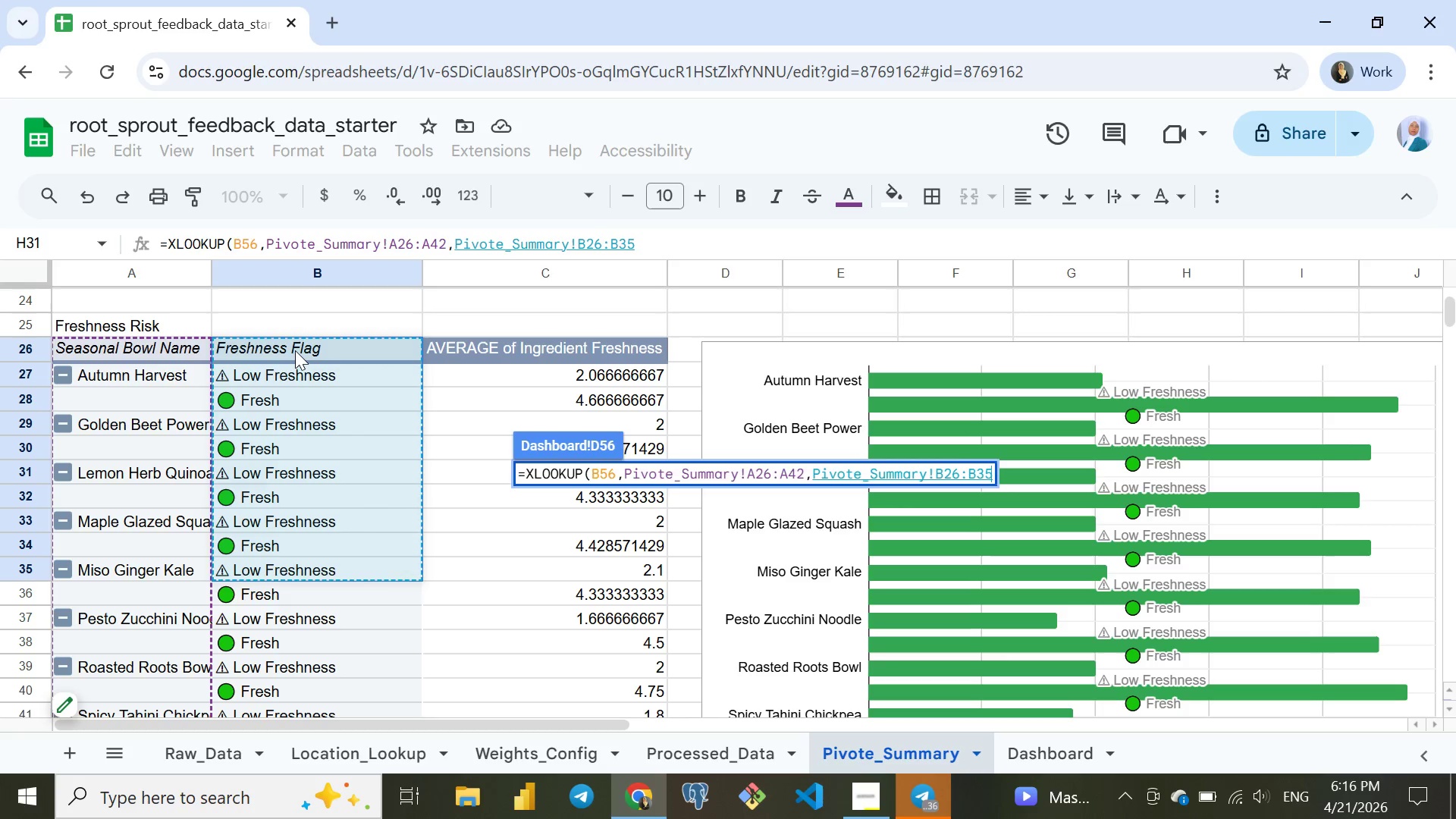 
hold_key(key=ArrowDown, duration=0.8)
 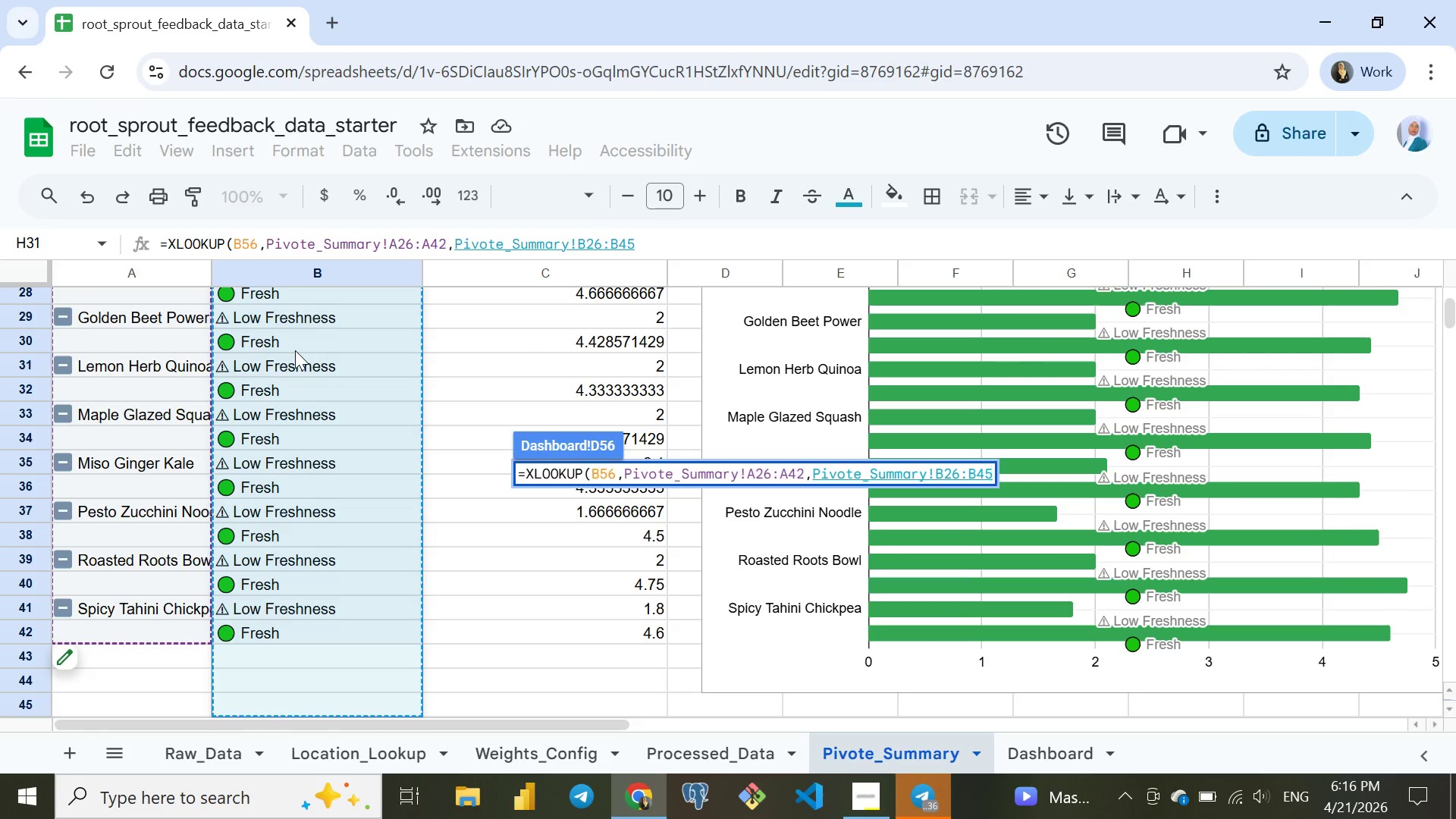 
key(Shift+ArrowUp)
 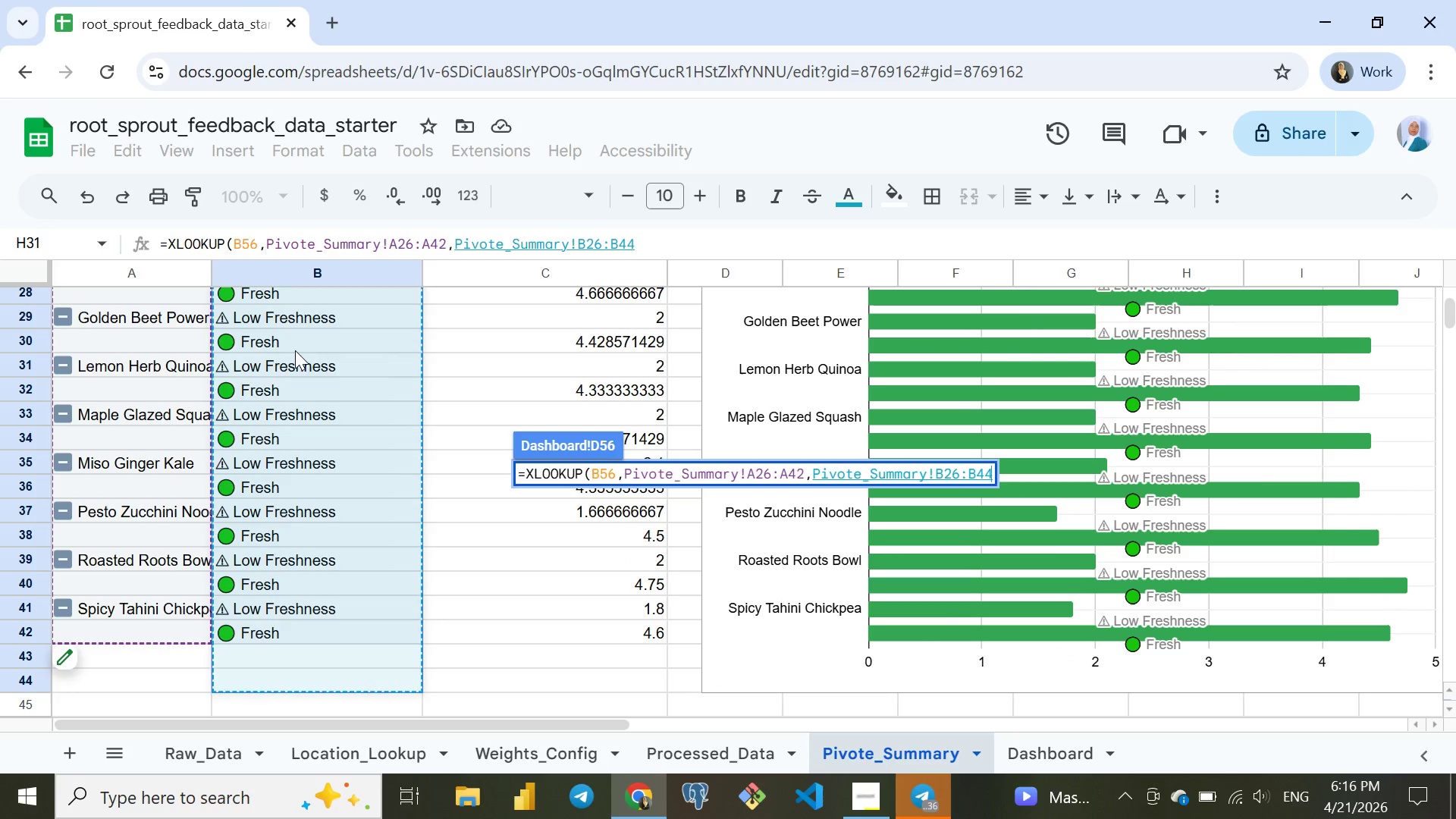 
key(Shift+ArrowUp)
 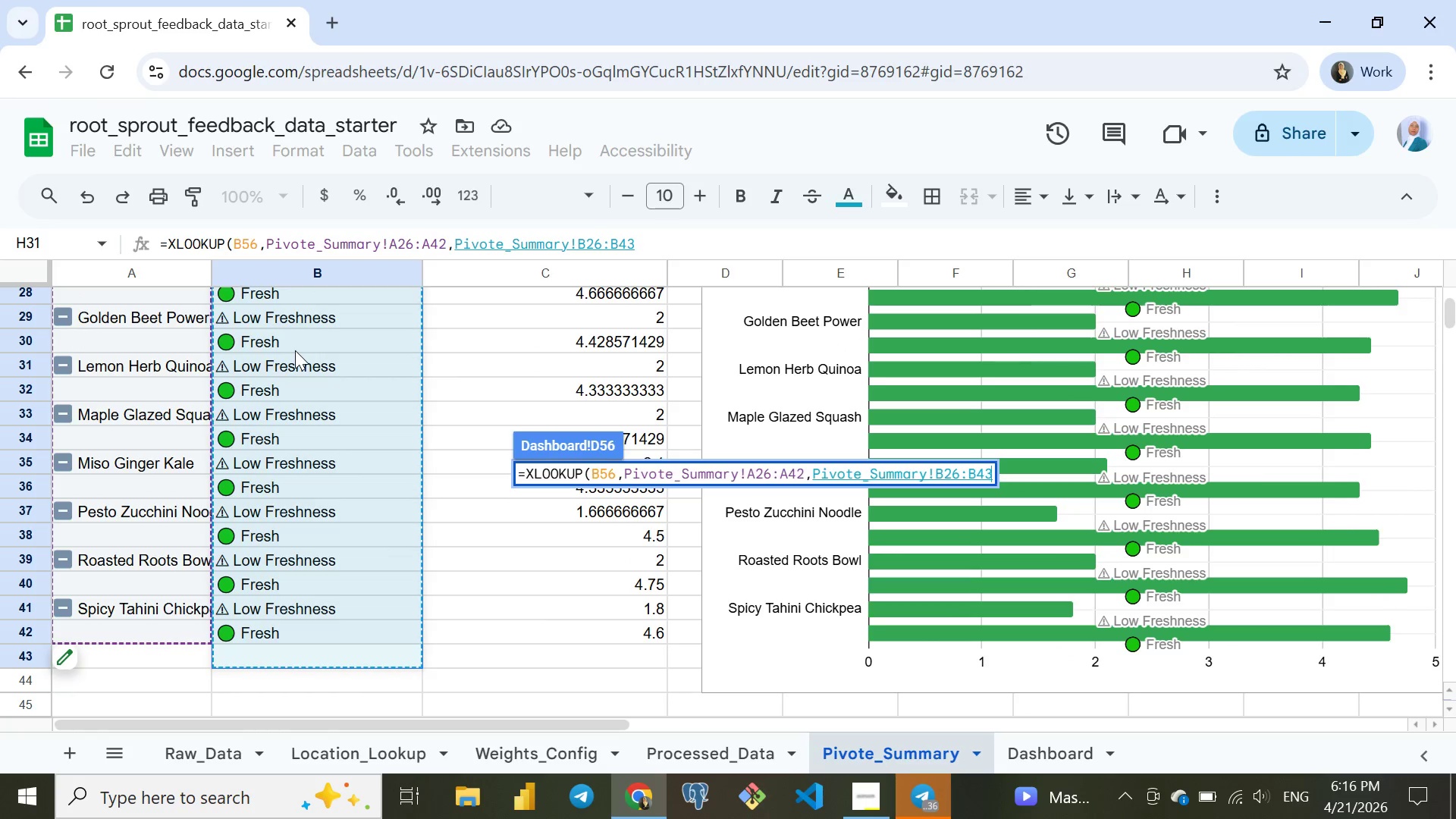 
key(Shift+ArrowUp)
 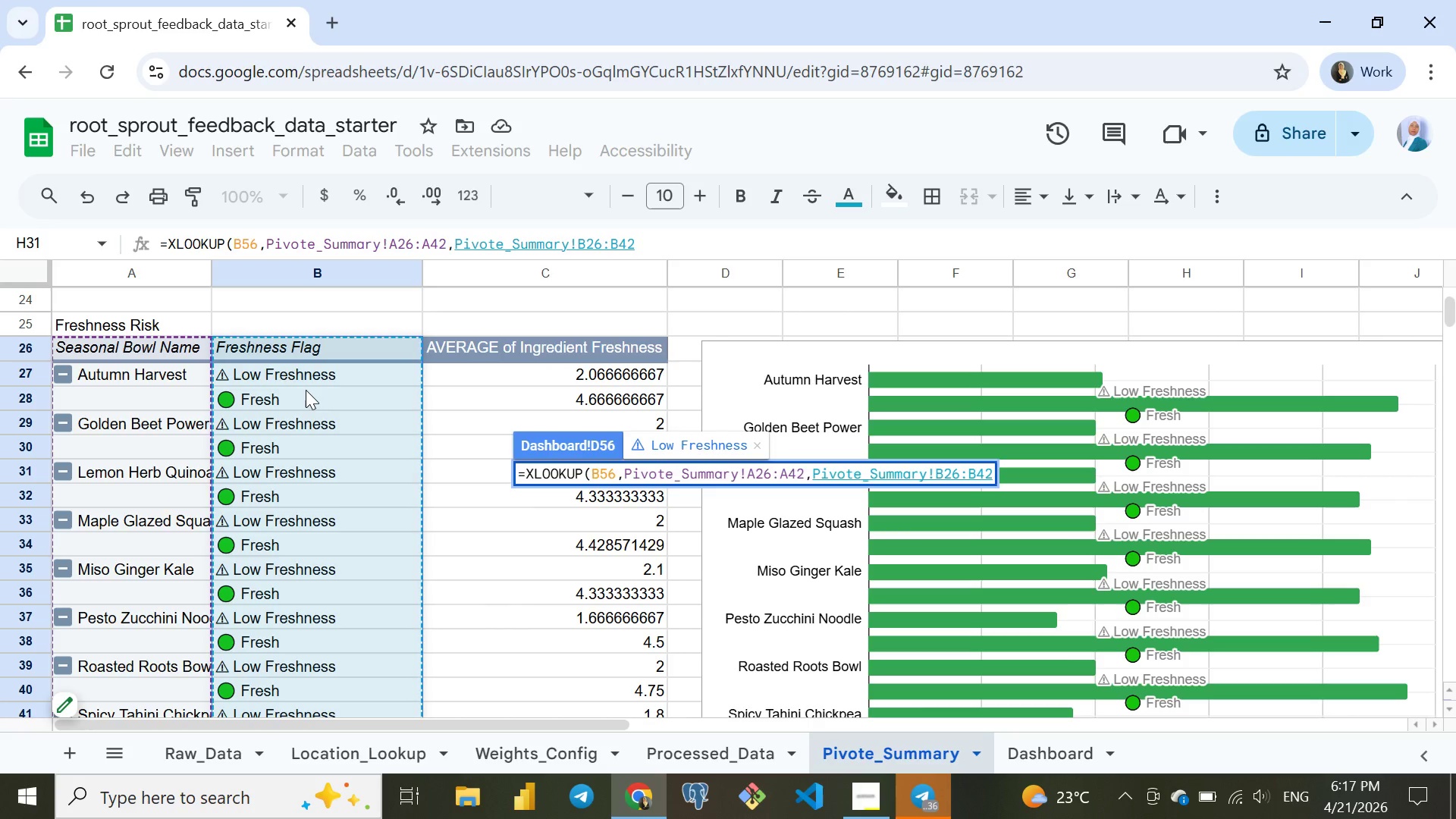 
wait(37.86)
 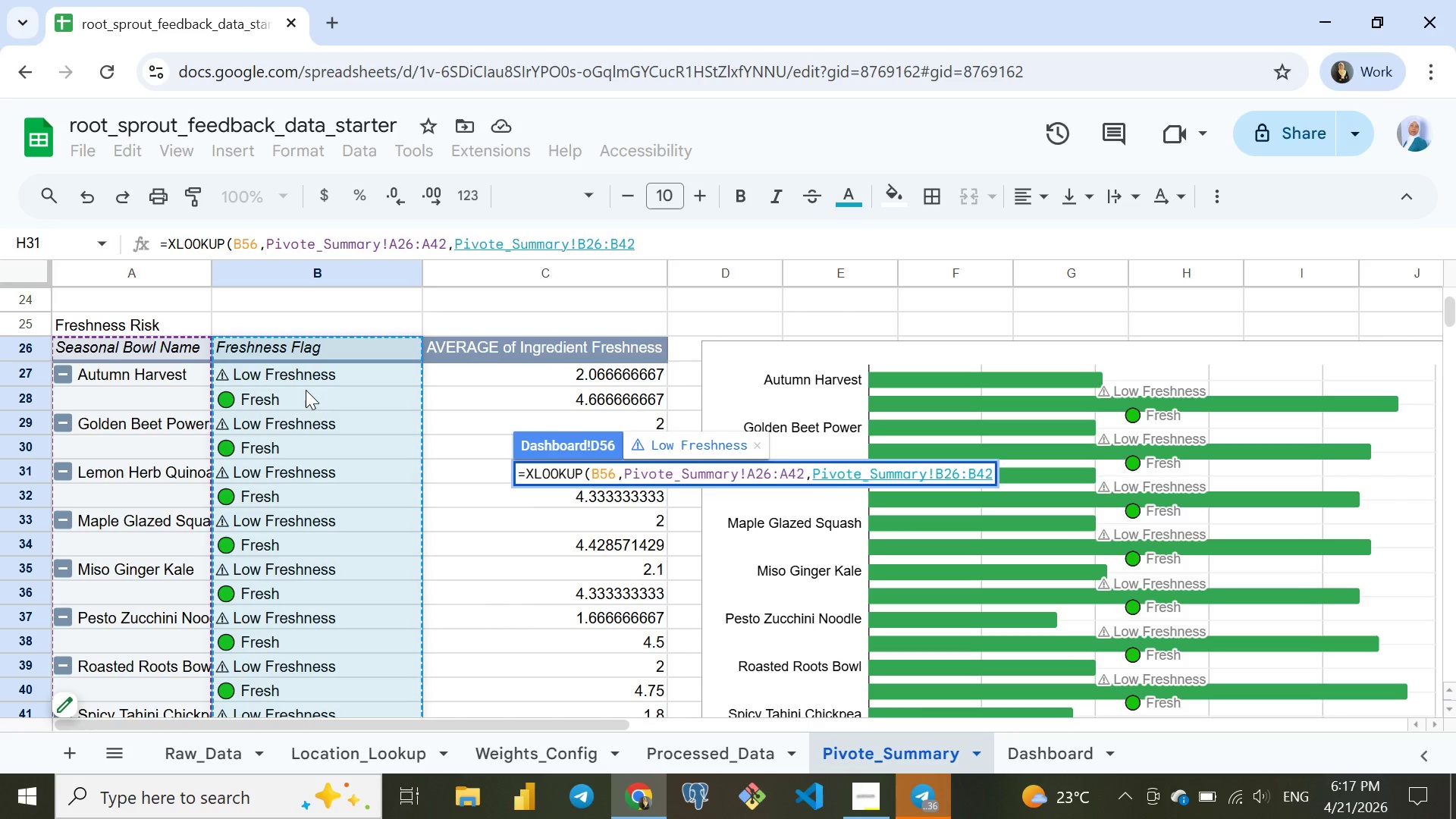 
key(Enter)
 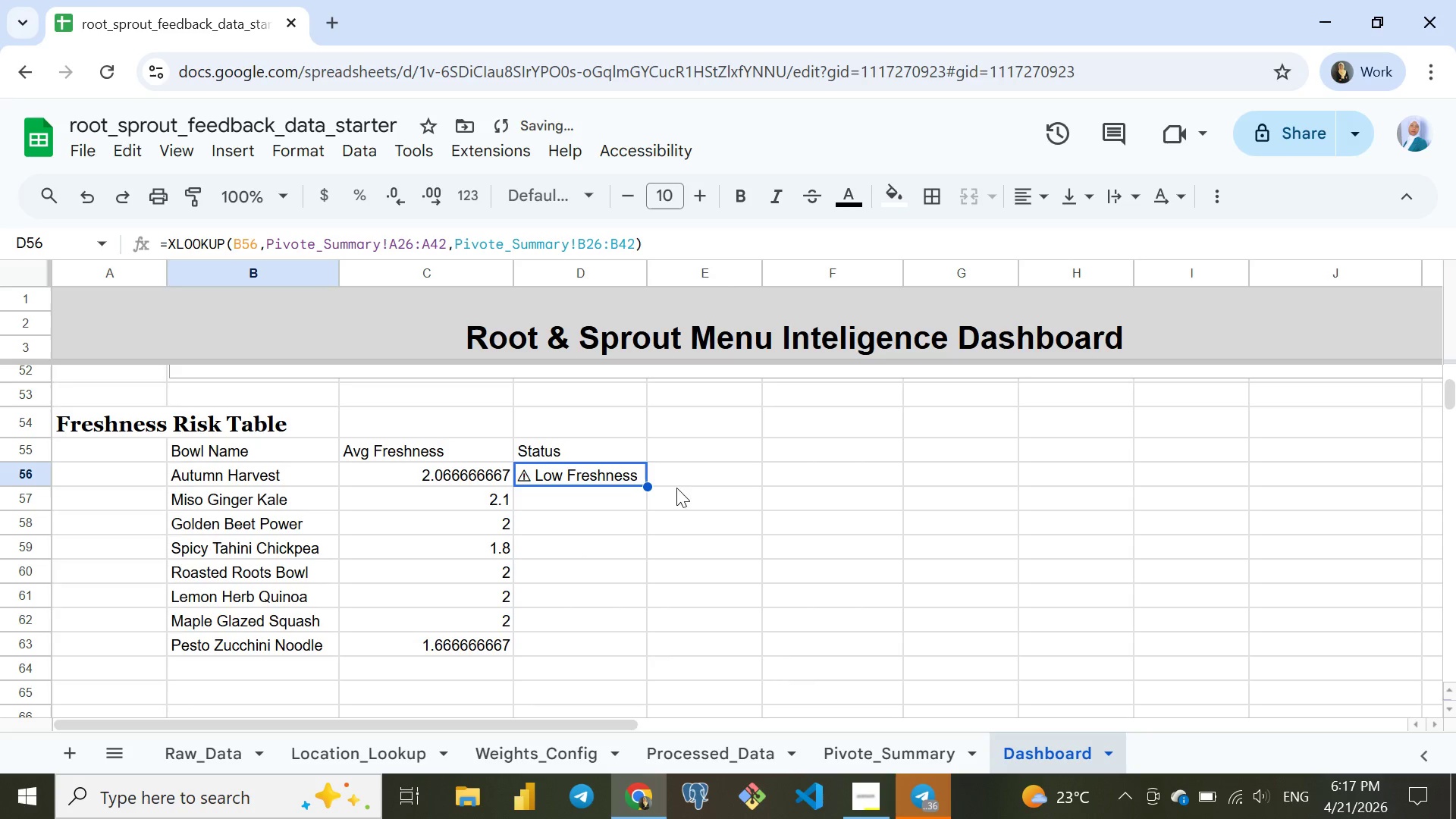 
left_click_drag(start_coordinate=[648, 482], to_coordinate=[640, 646])
 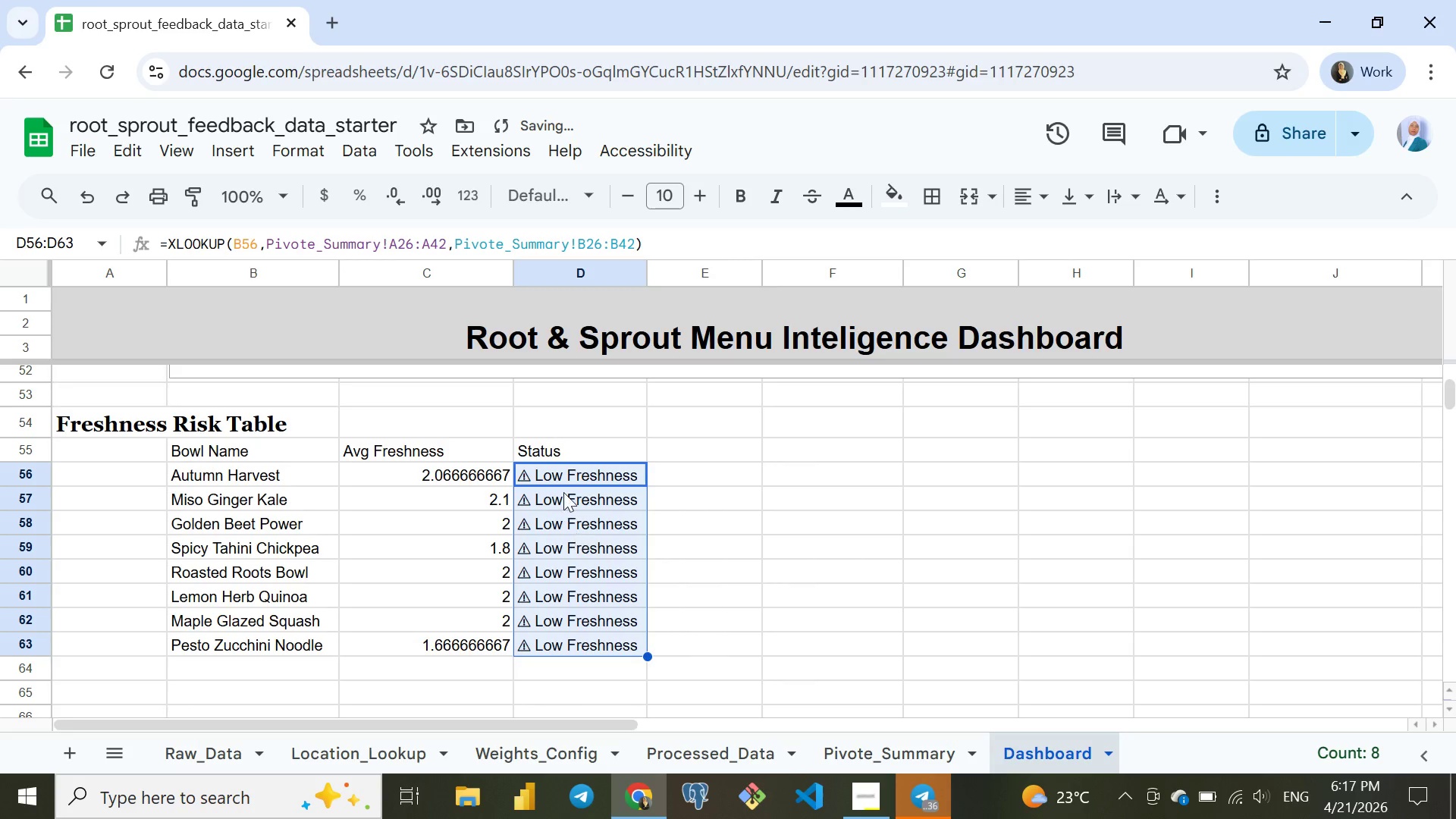 
left_click([563, 492])
 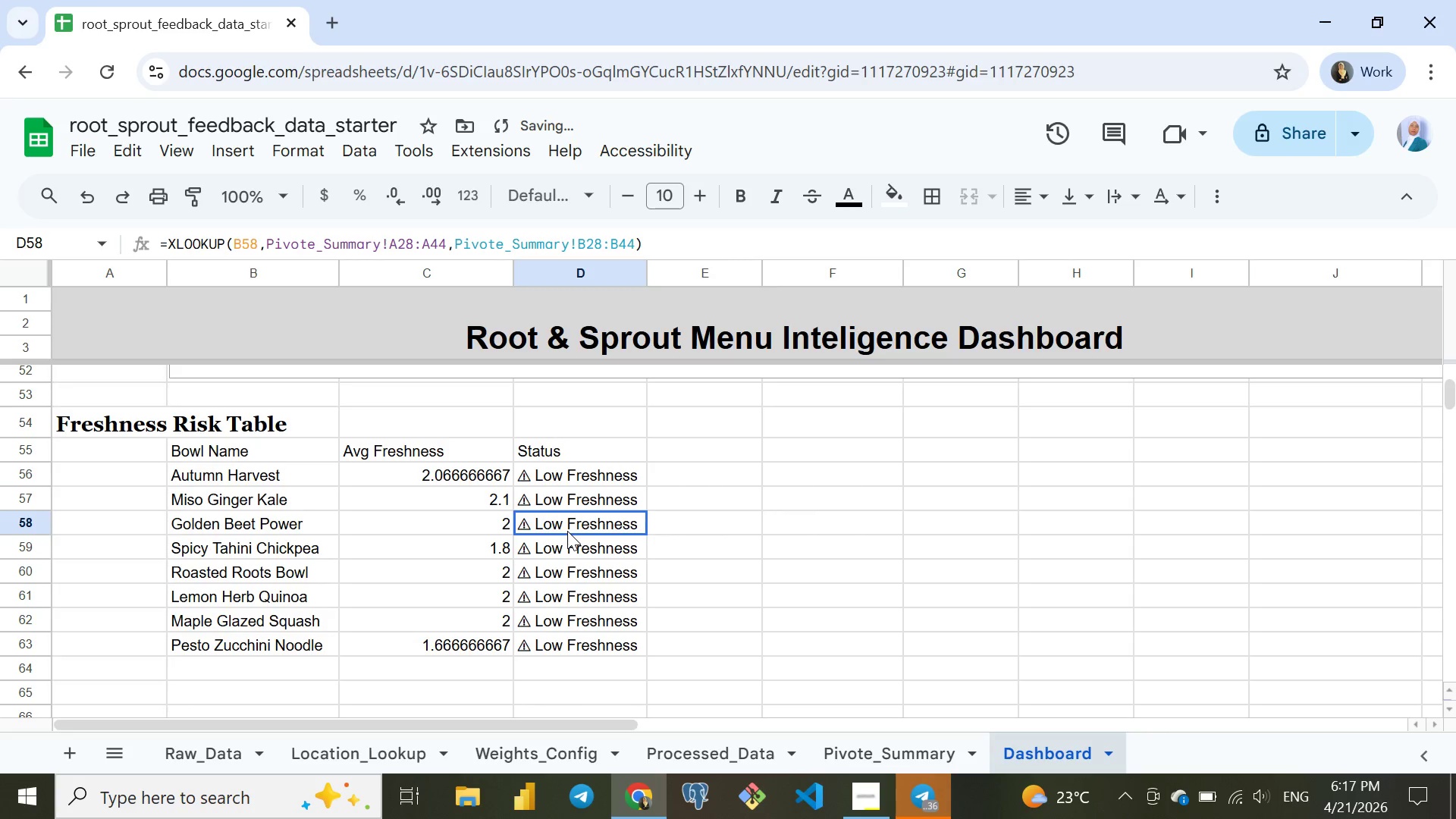 
double_click([569, 553])
 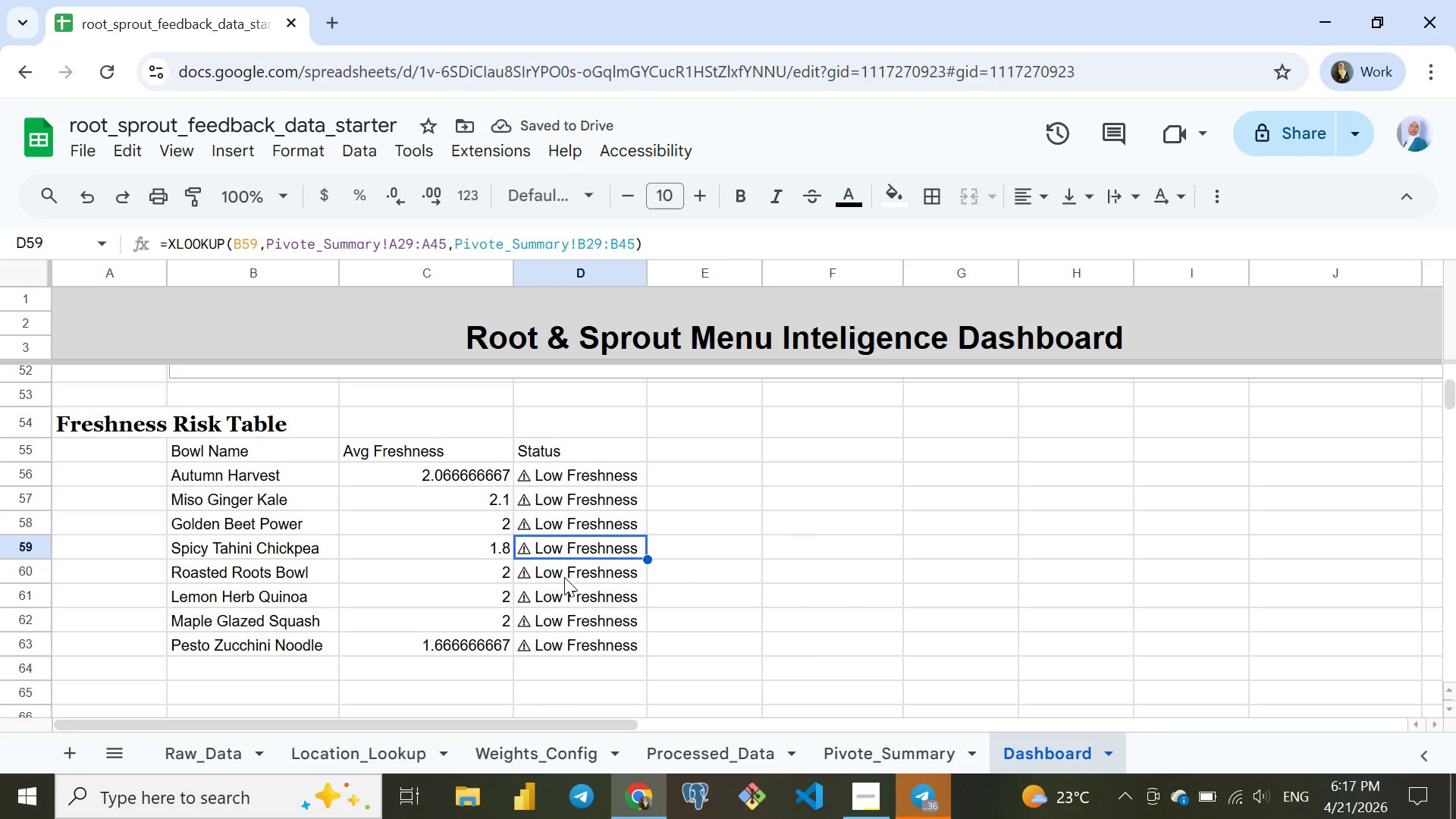 
left_click_drag(start_coordinate=[564, 577], to_coordinate=[557, 572])
 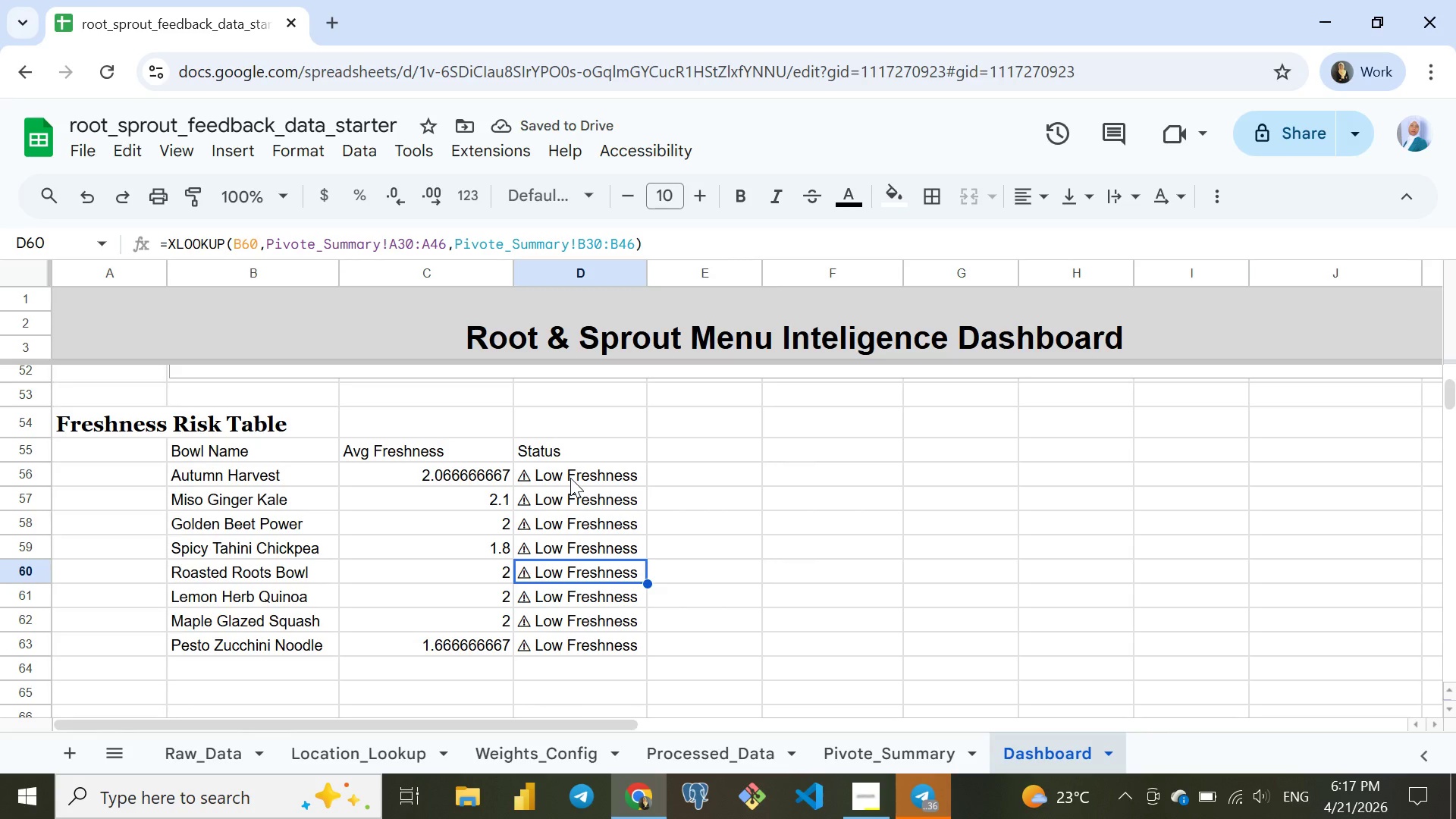 
left_click([570, 478])
 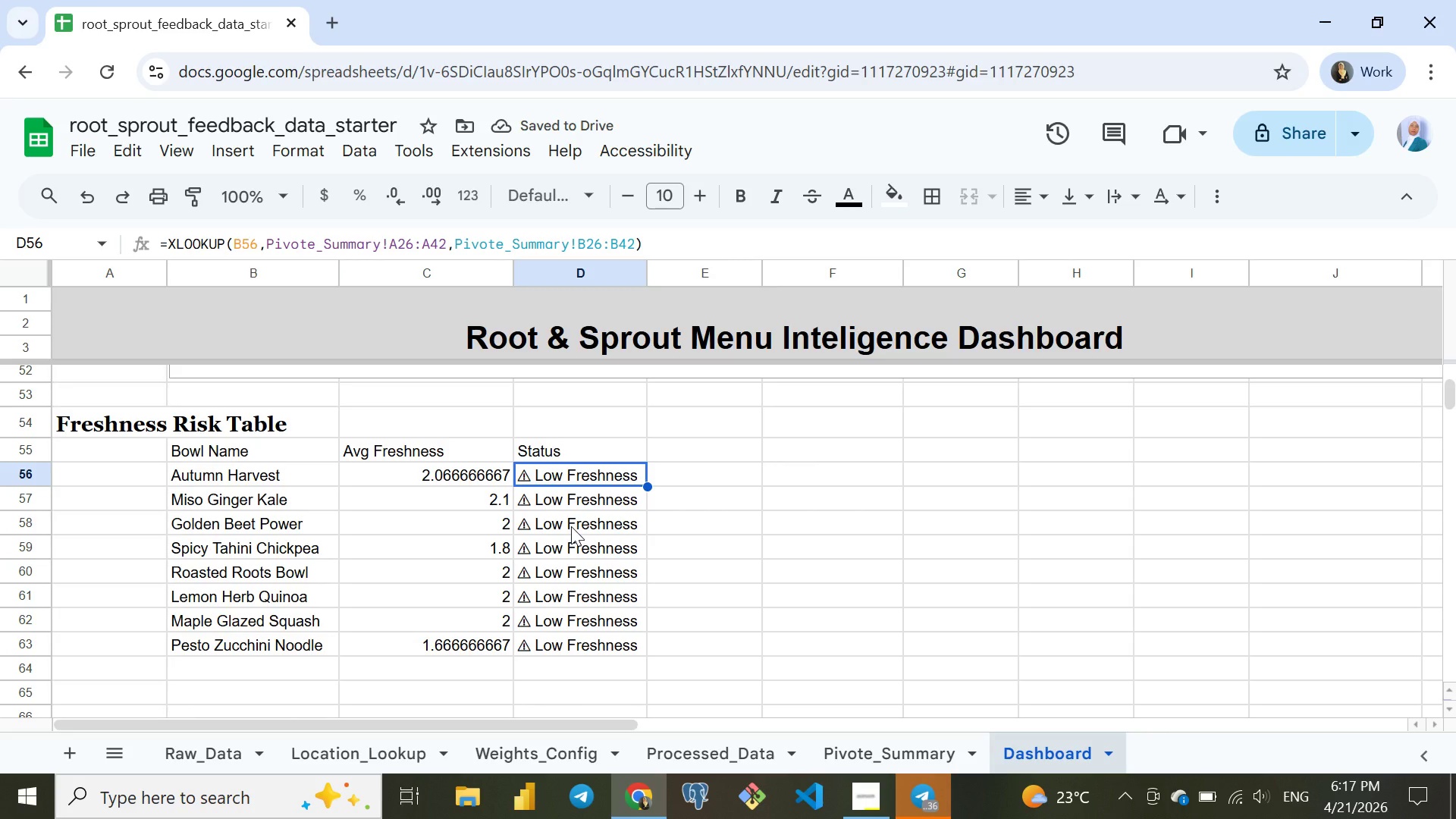 
scroll: coordinate [571, 526], scroll_direction: none, amount: 0.0
 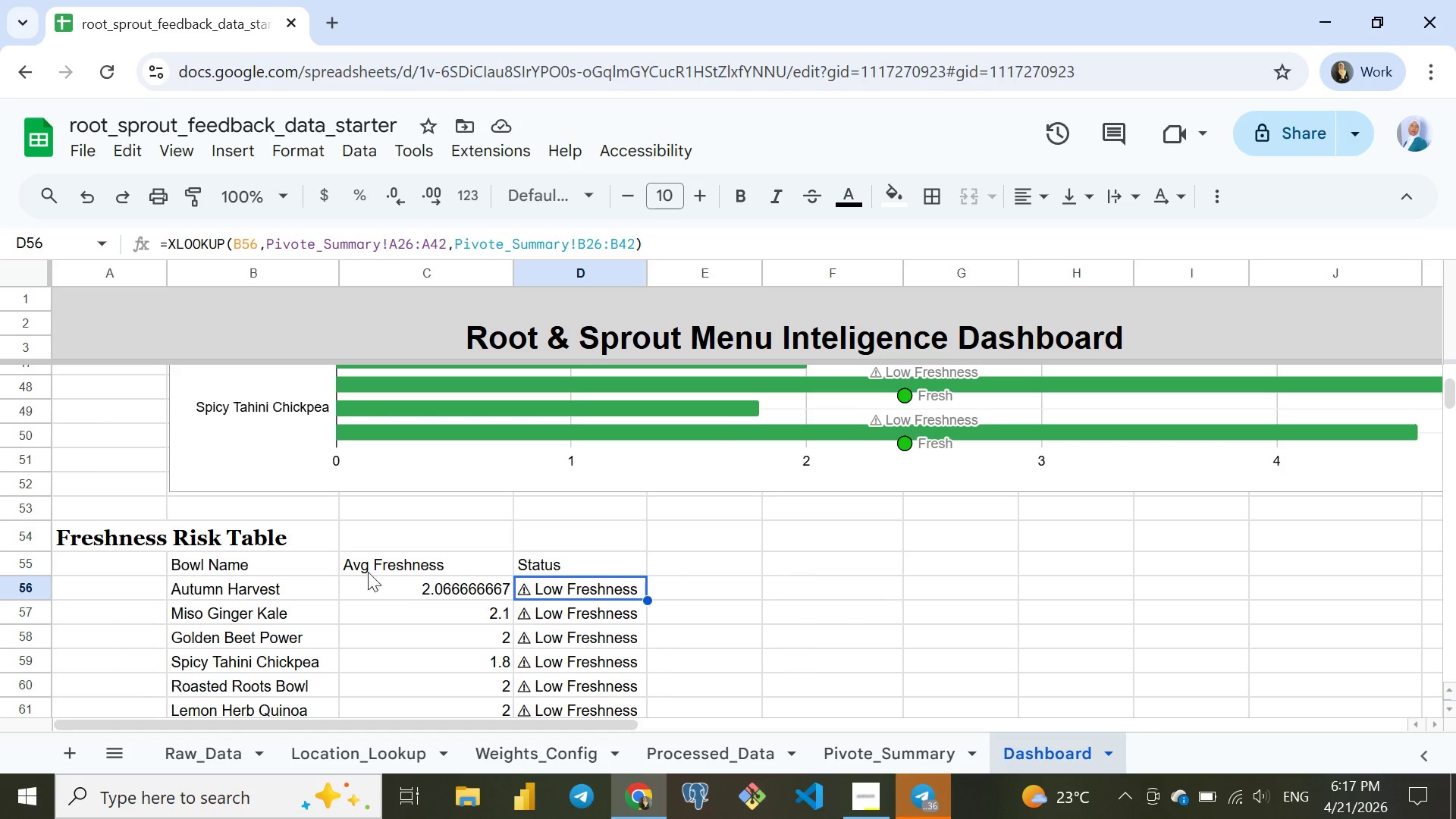 
scroll: coordinate [271, 582], scroll_direction: up, amount: 15.0
 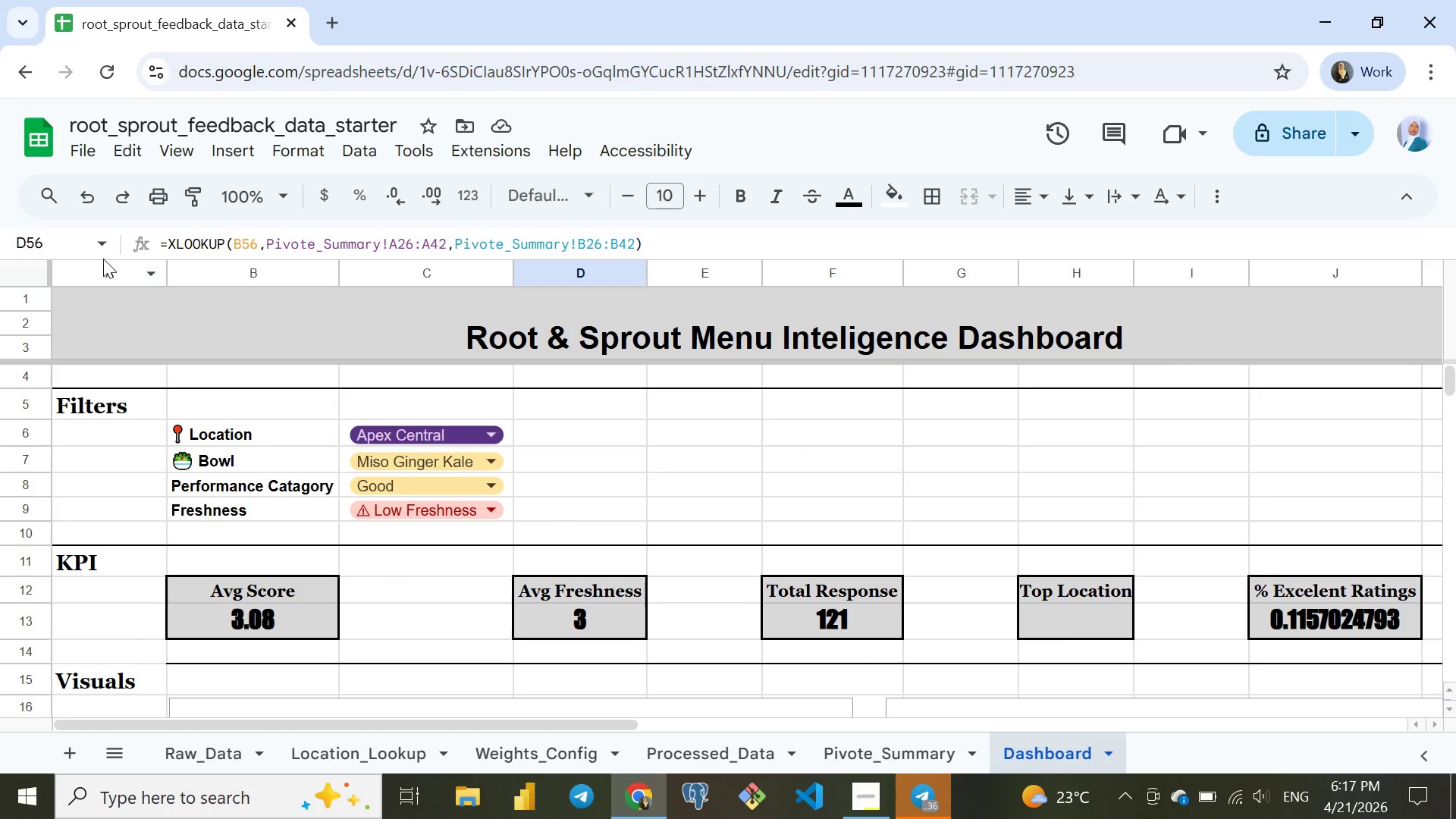 
left_click([25, 279])
 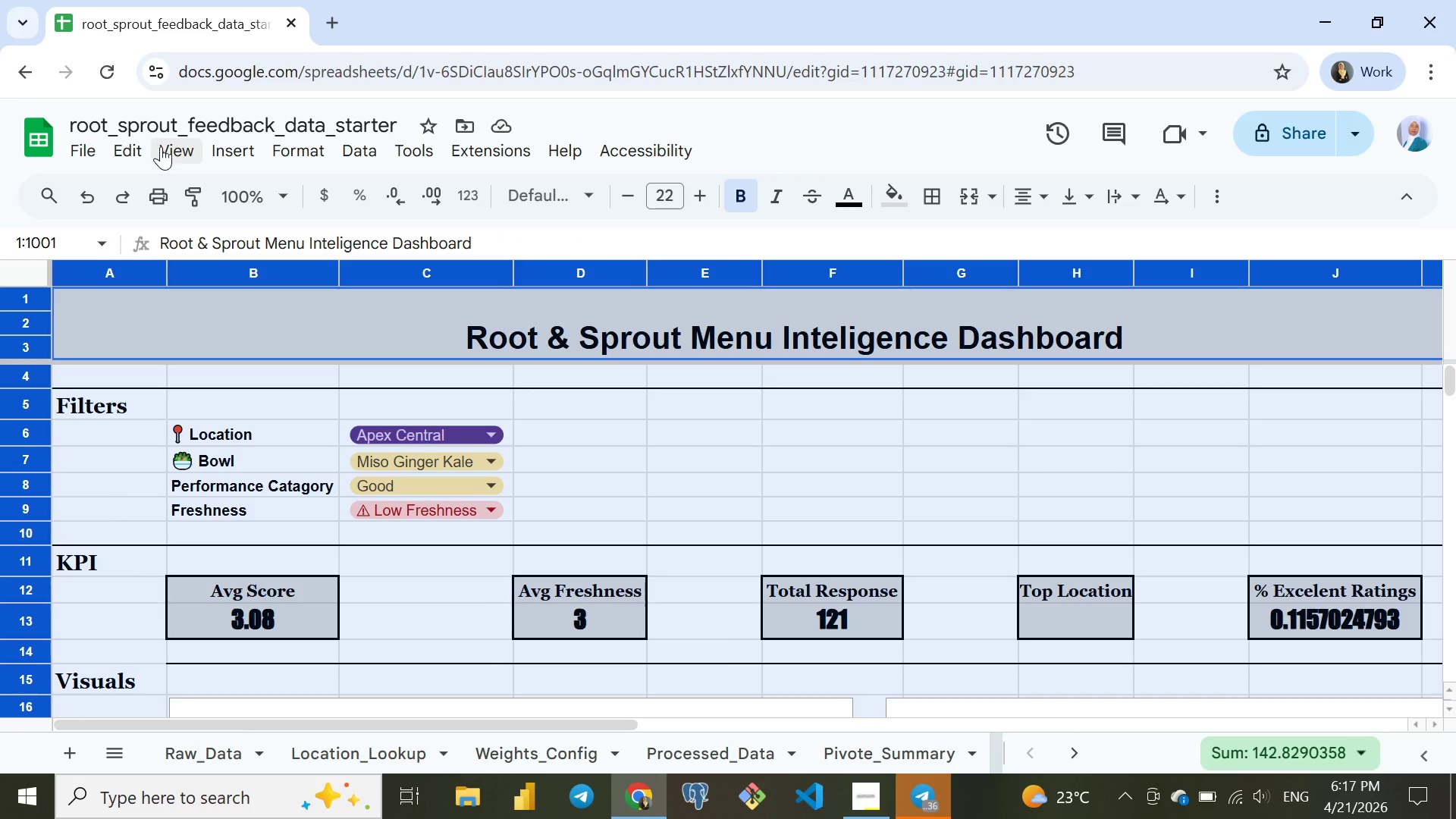 
left_click([165, 149])
 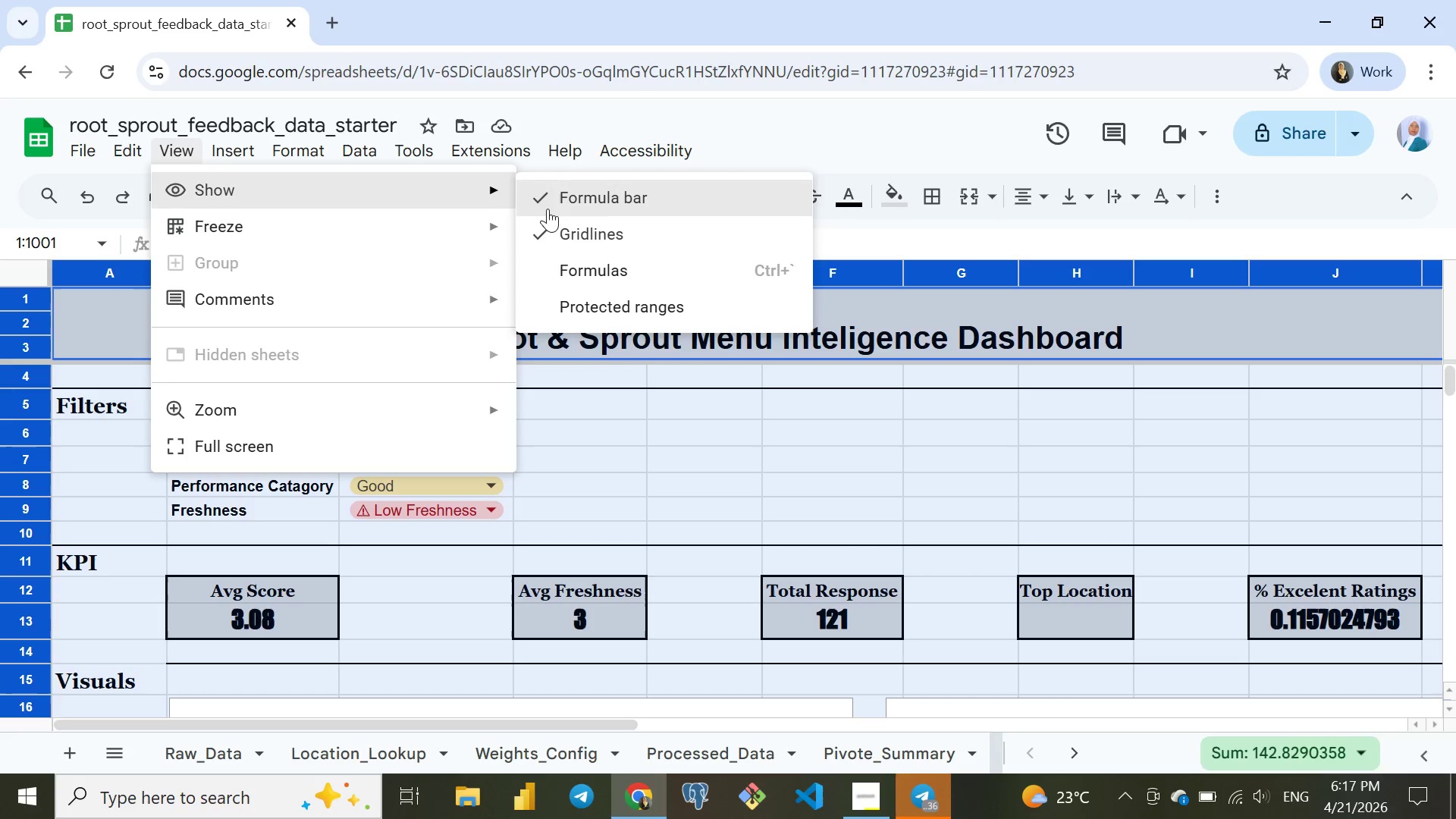 
left_click([576, 231])
 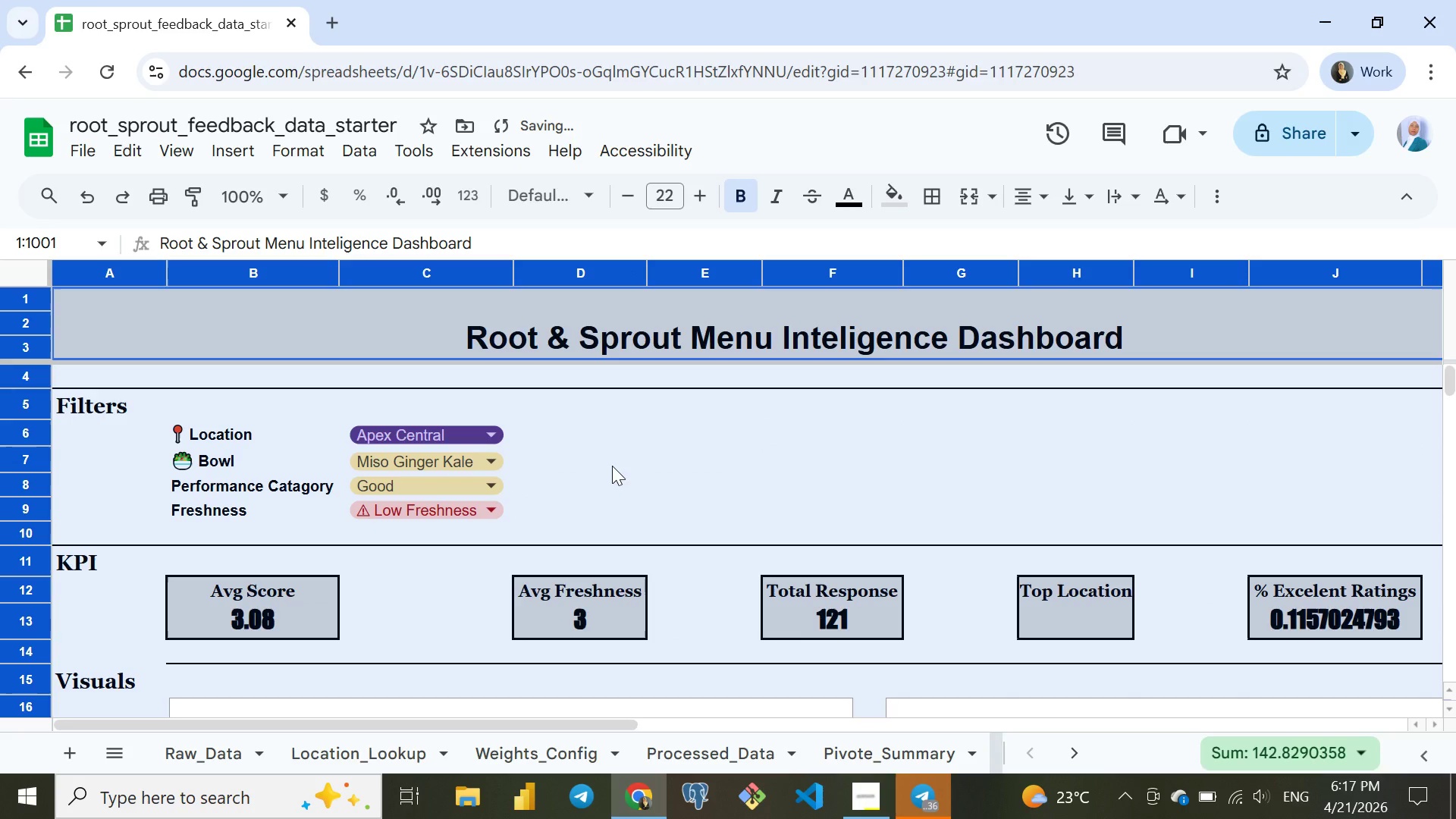 
scroll: coordinate [612, 466], scroll_direction: none, amount: 0.0
 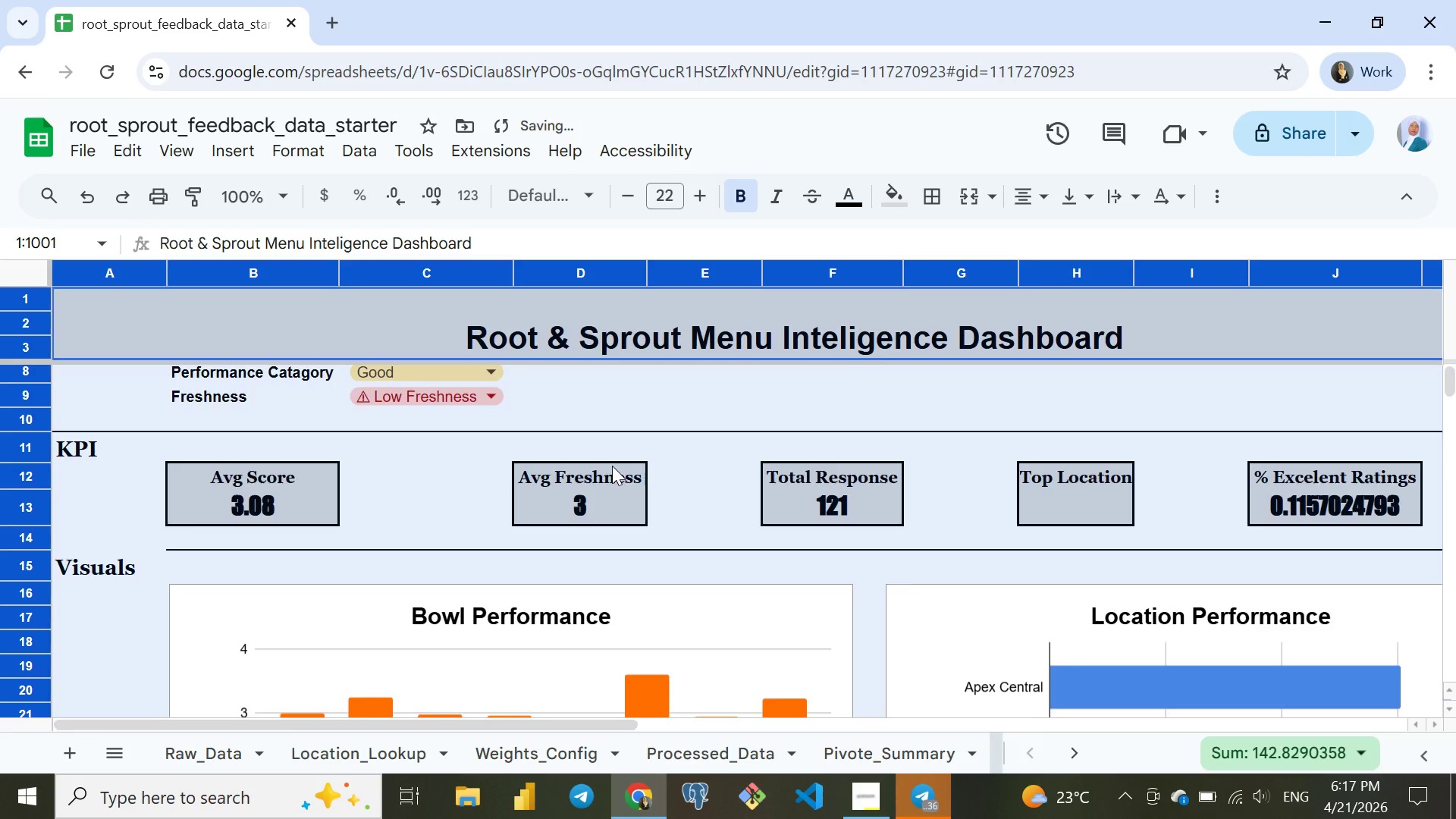 
scroll: coordinate [612, 466], scroll_direction: down, amount: 4.0
 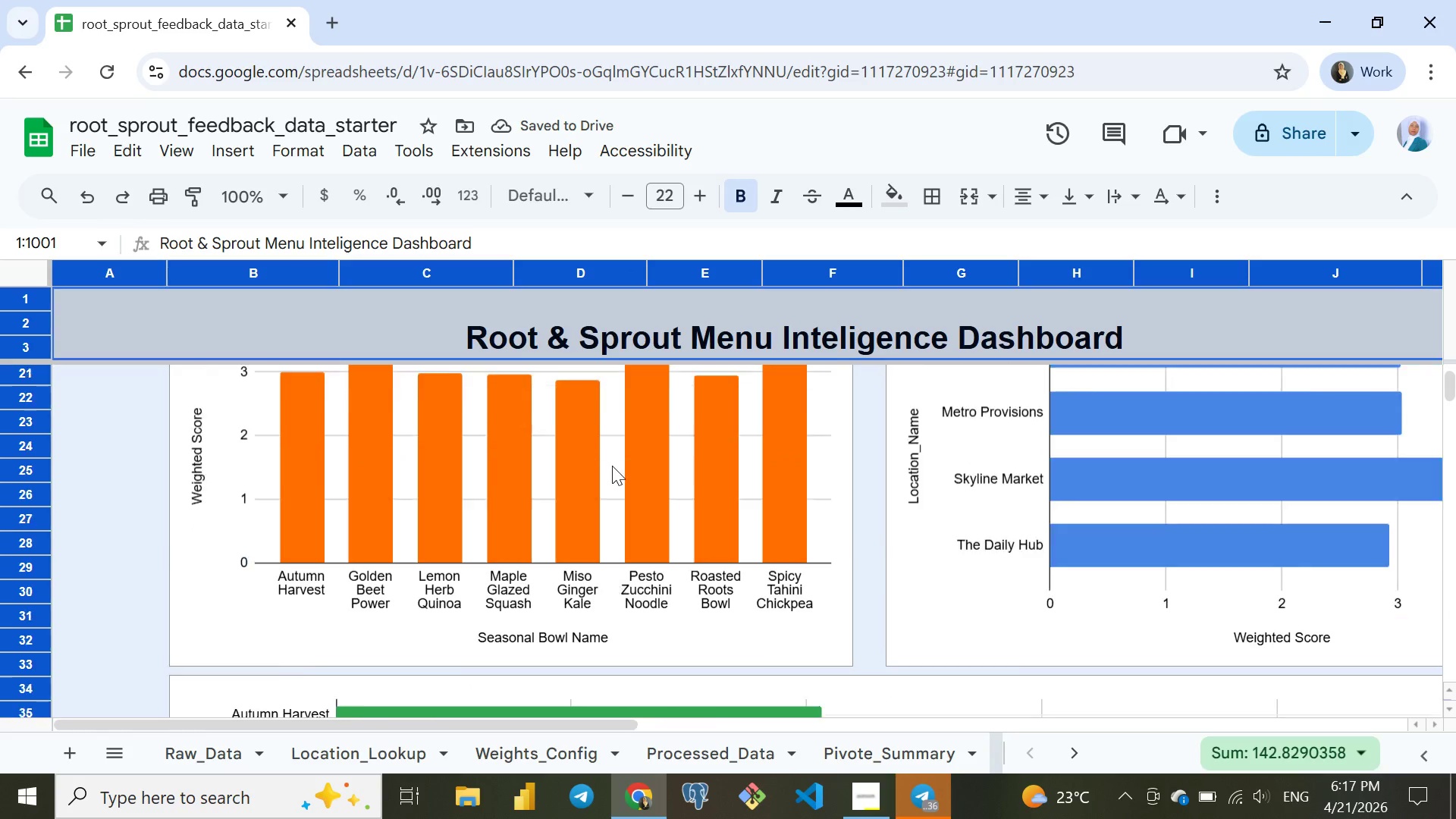 
scroll: coordinate [612, 466], scroll_direction: up, amount: 2.0
 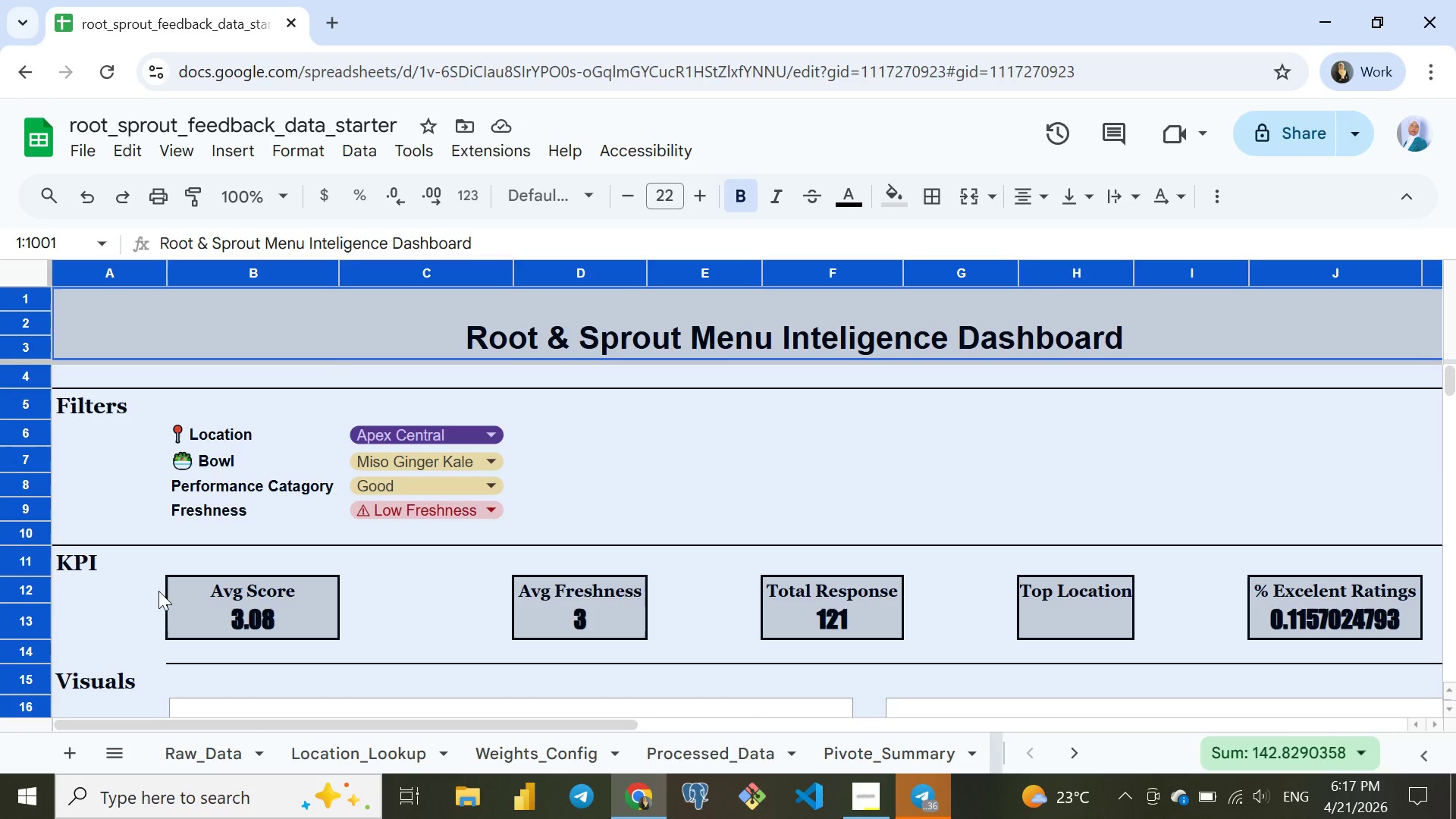 
left_click([106, 681])
 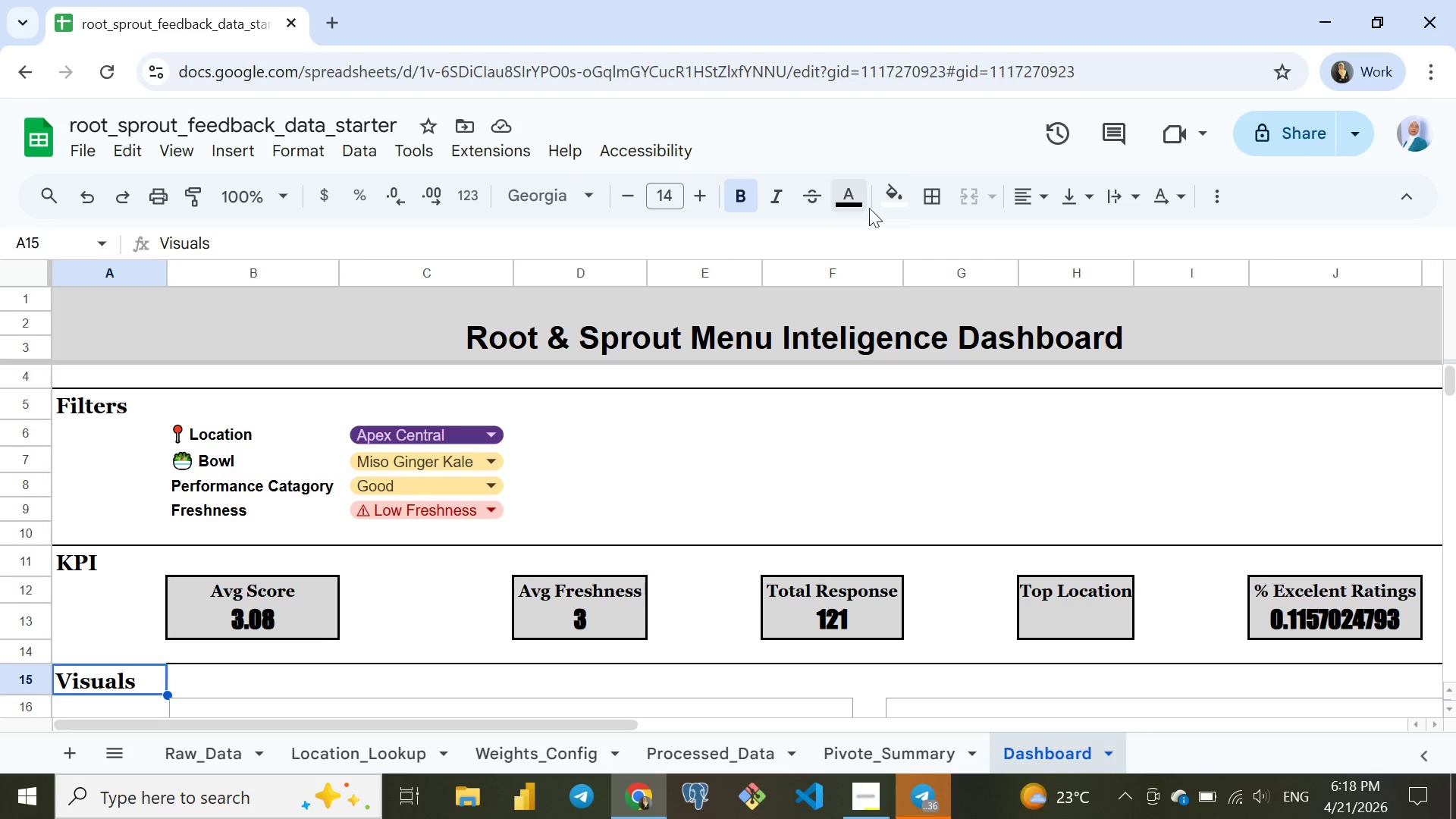 
left_click([923, 212])
 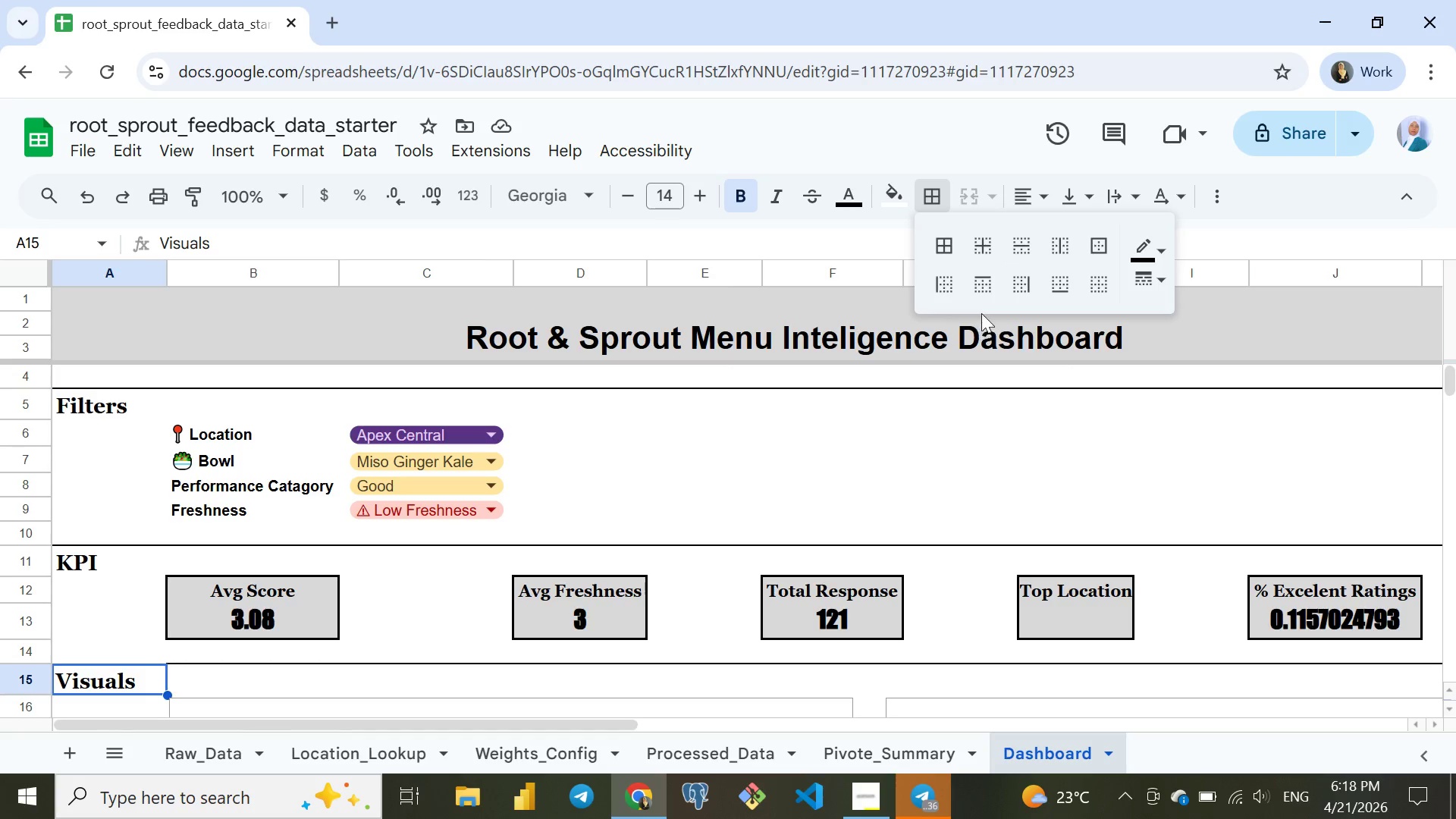 
left_click([982, 288])
 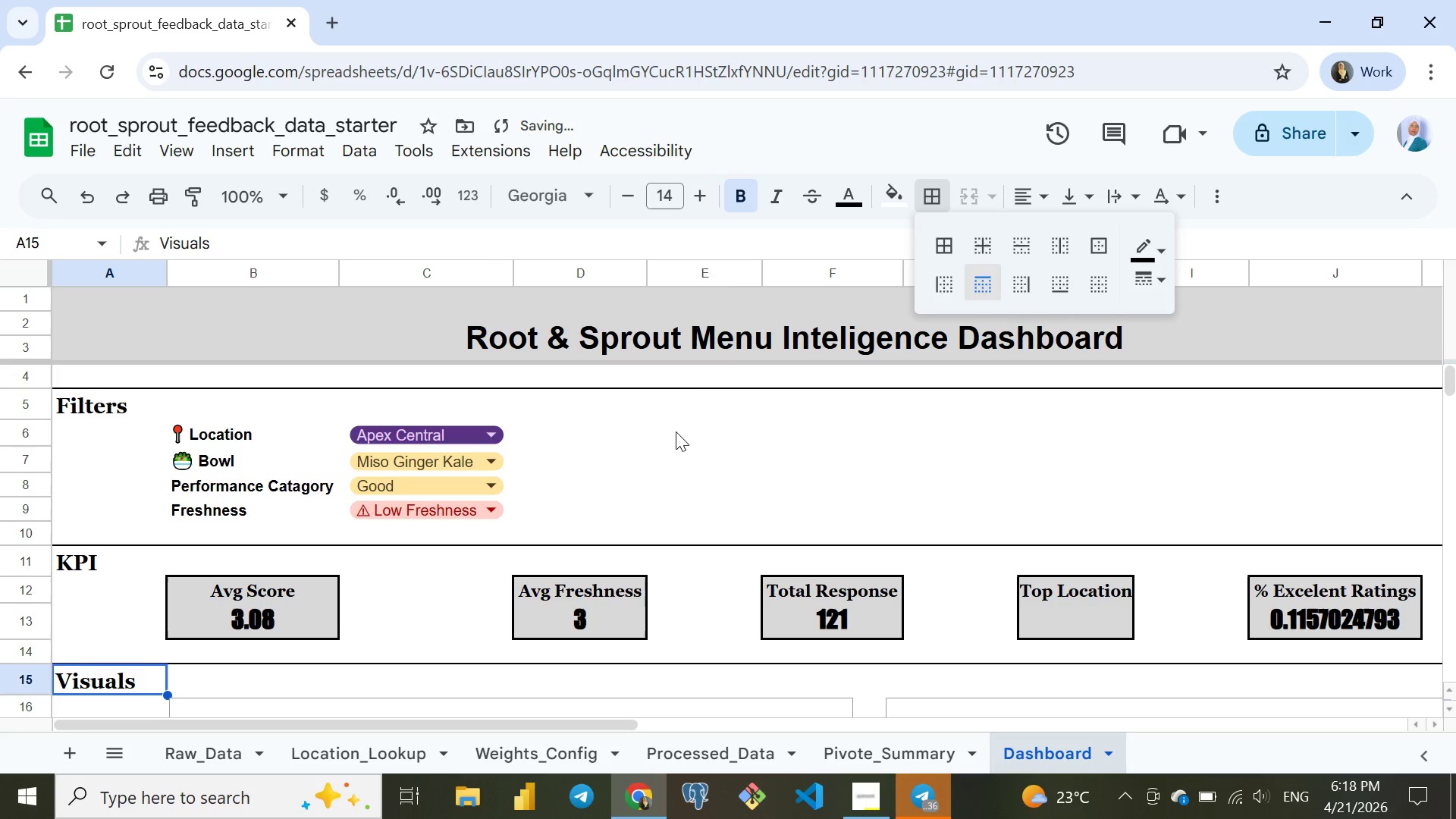 
left_click([670, 436])
 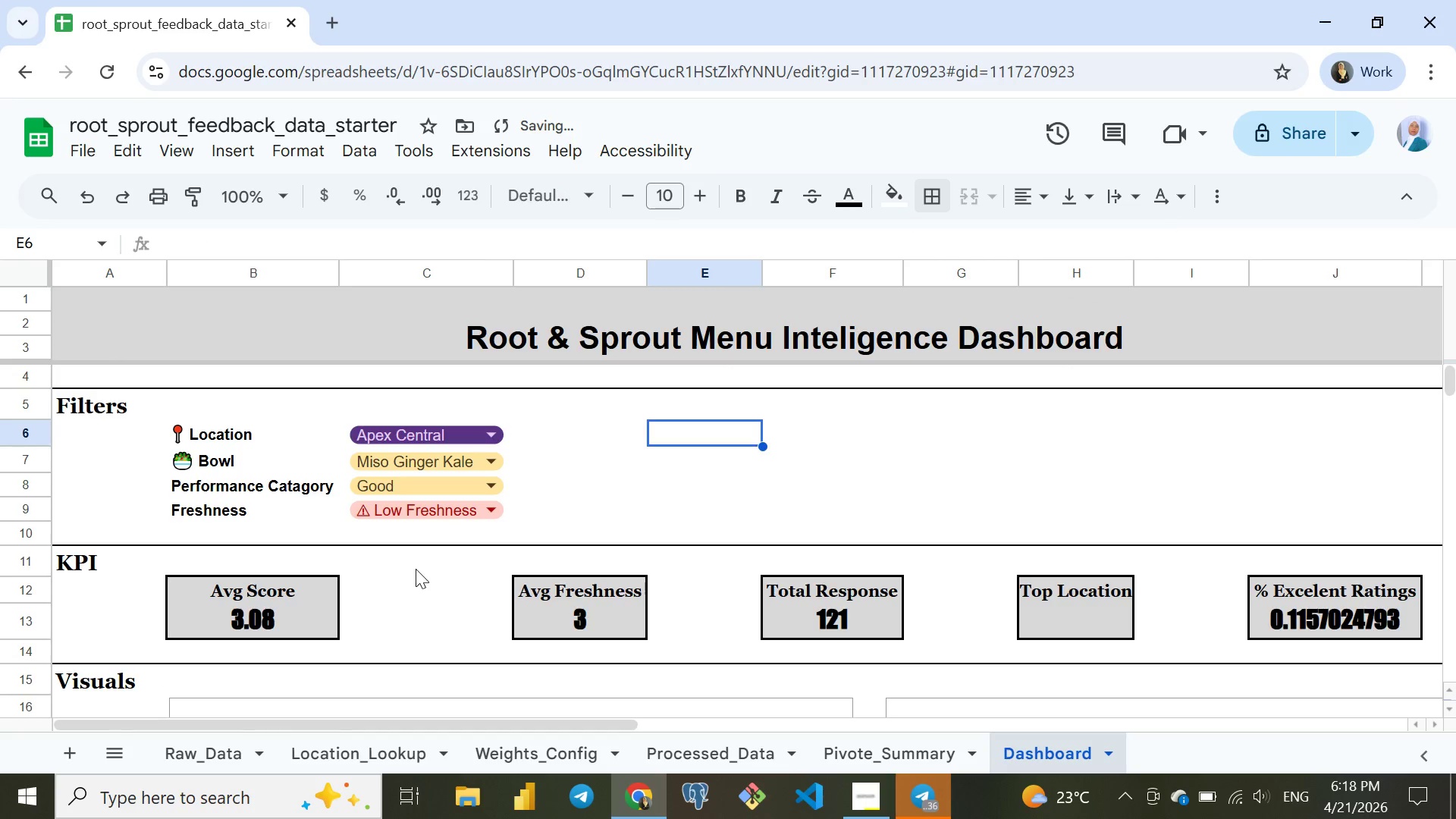 
scroll: coordinate [422, 561], scroll_direction: down, amount: 9.0
 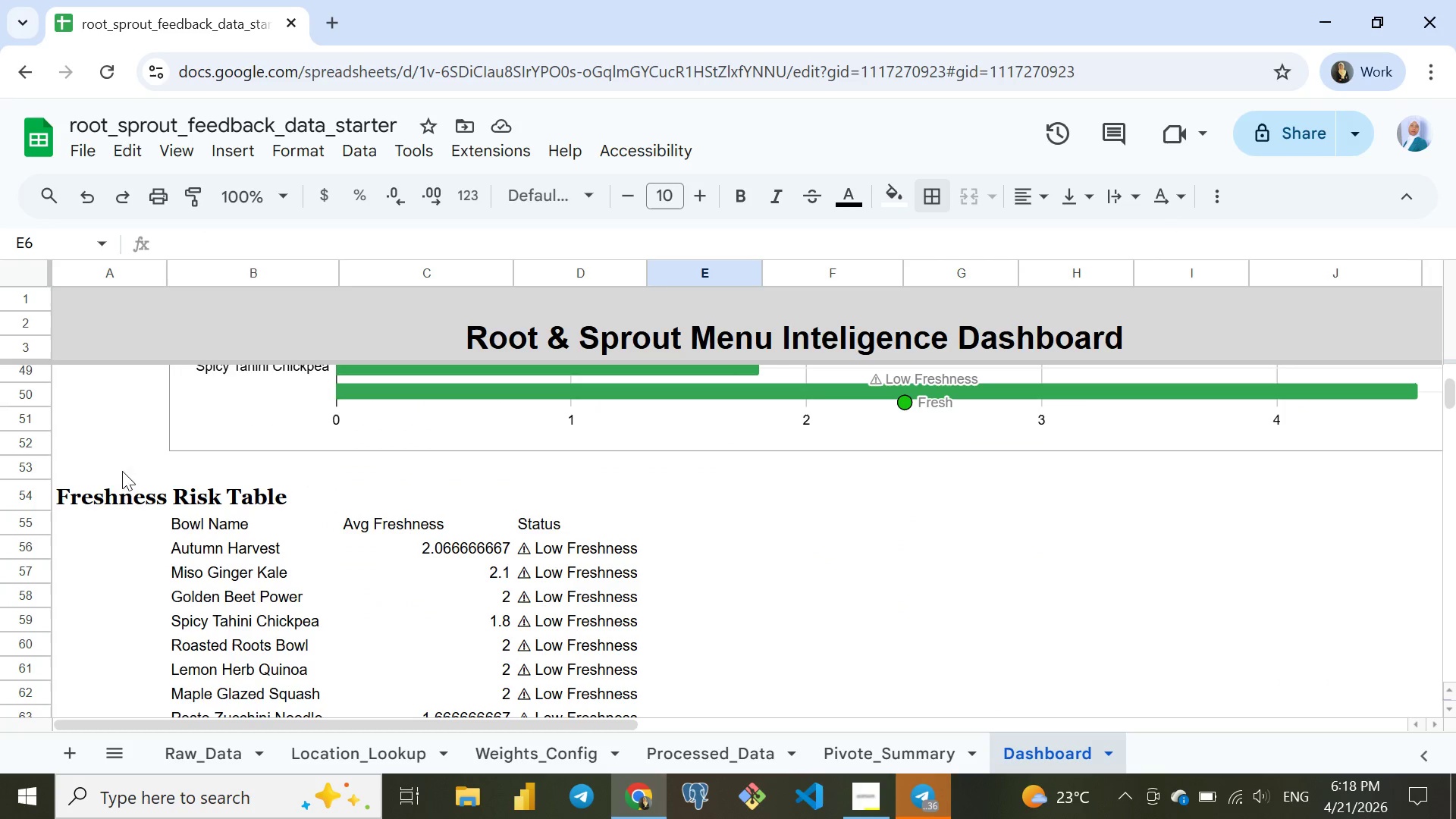 
left_click([86, 471])
 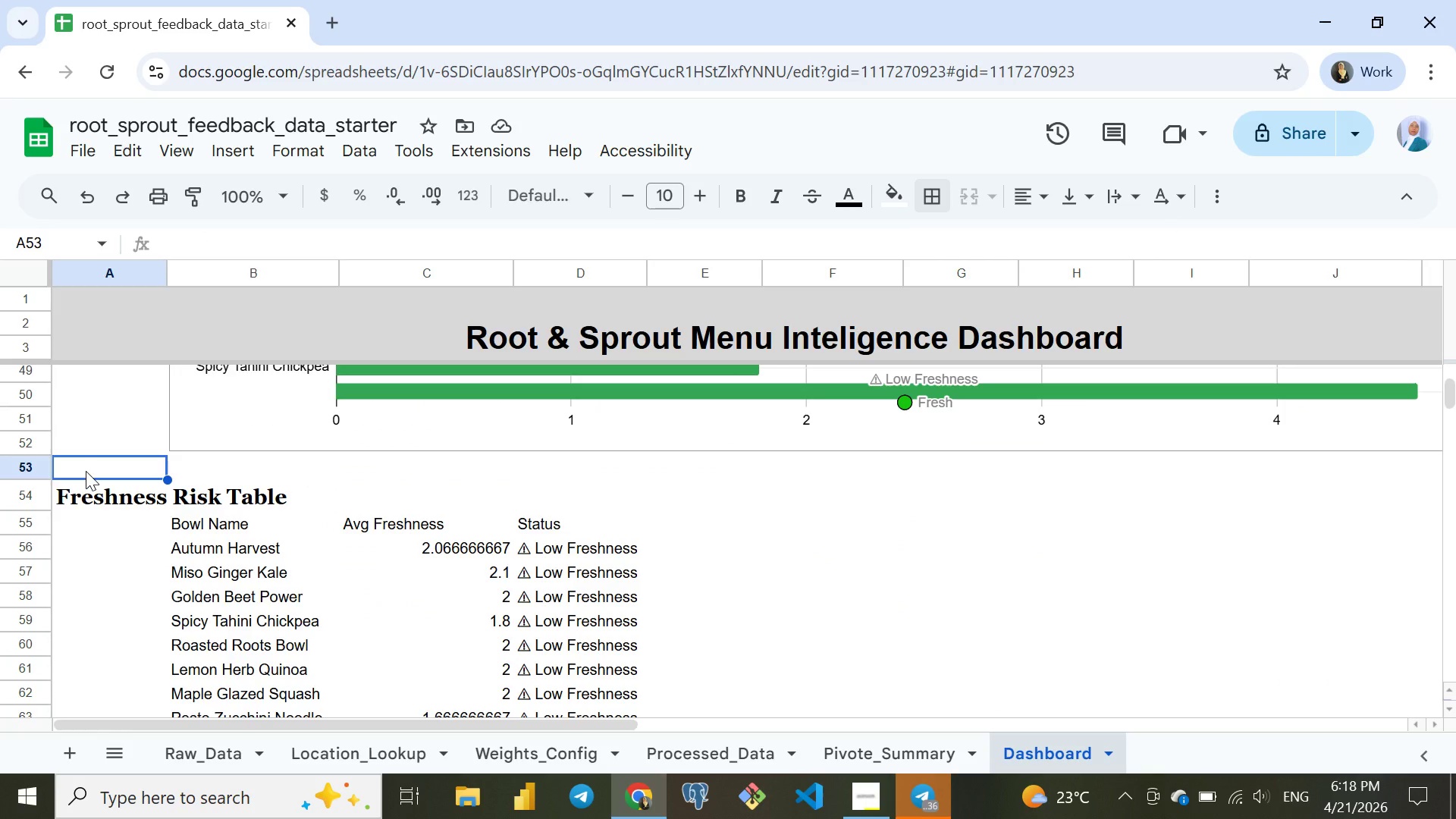 
key(Shift+ArrowRight)
 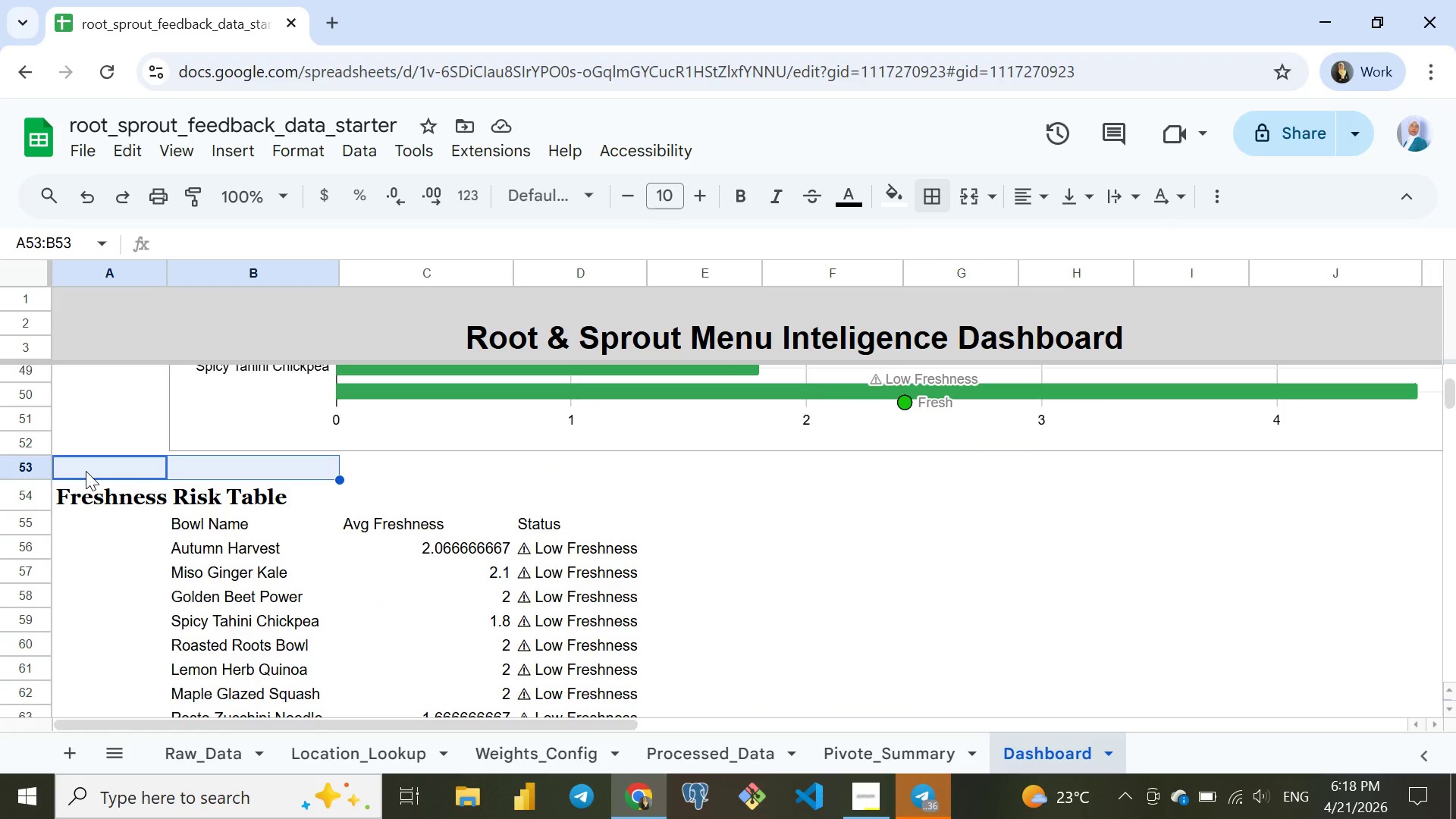 
hold_key(key=ArrowRight, duration=0.7)
 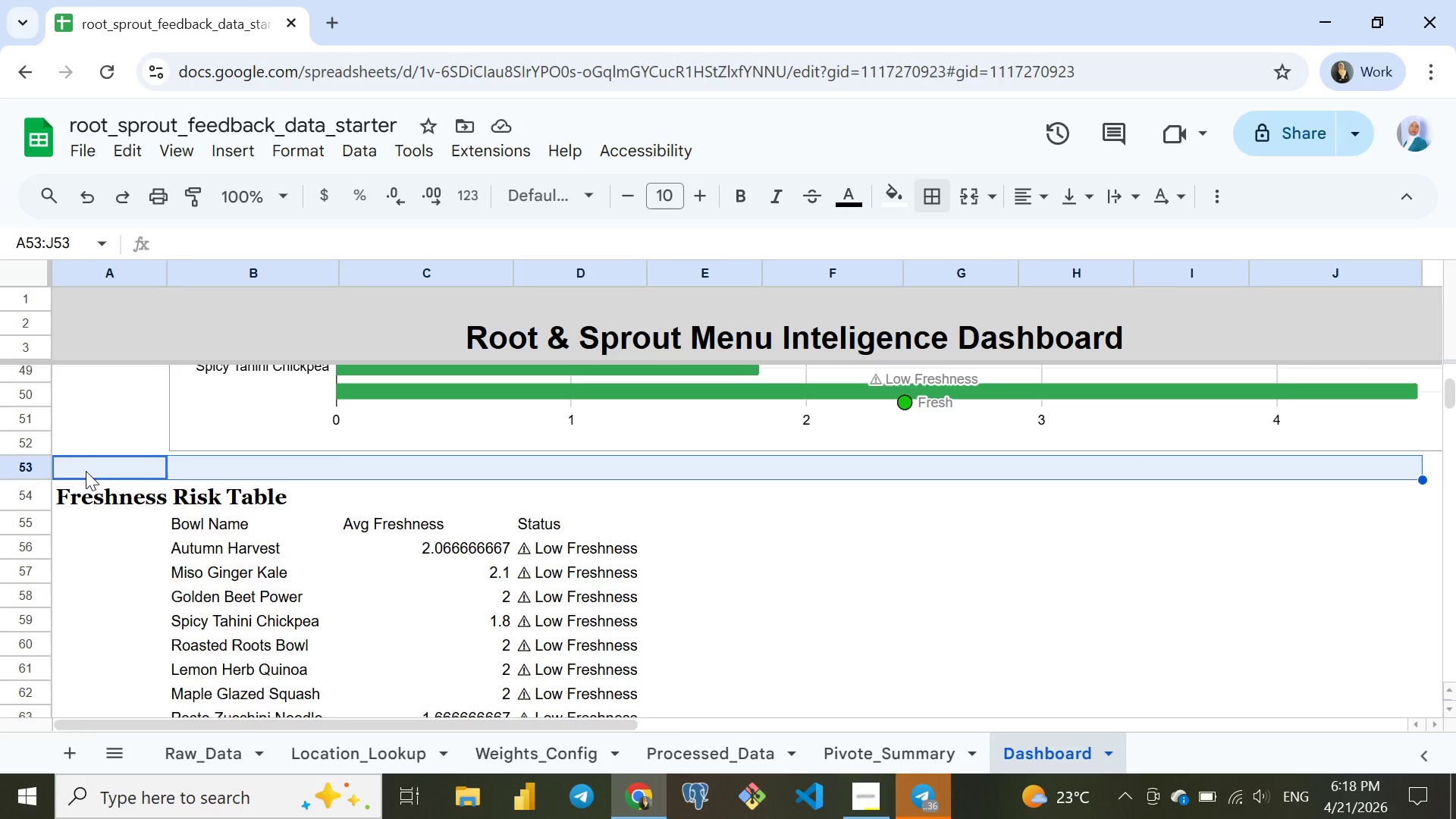 
key(Shift+ArrowRight)
 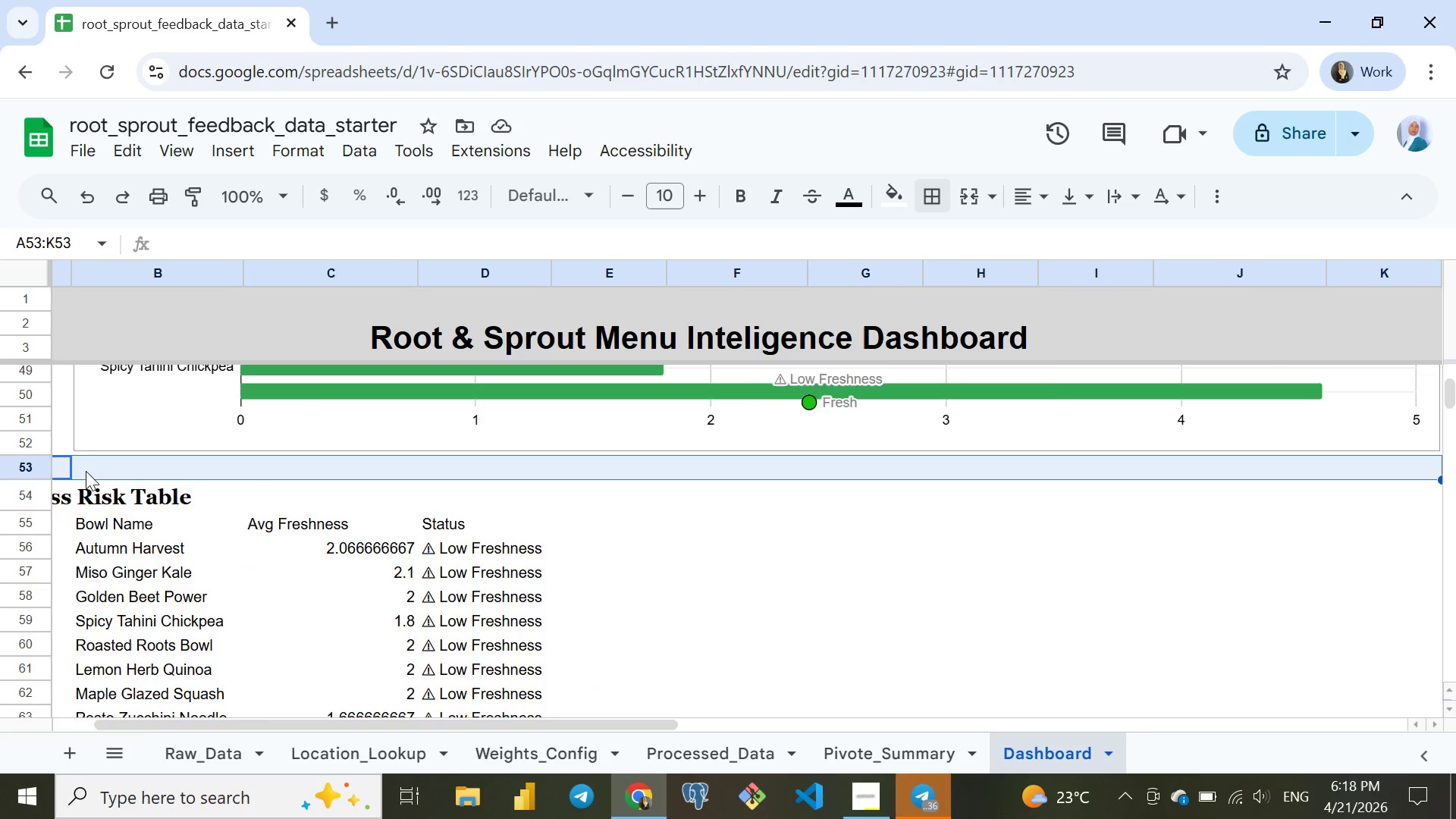 
key(Shift+ArrowRight)
 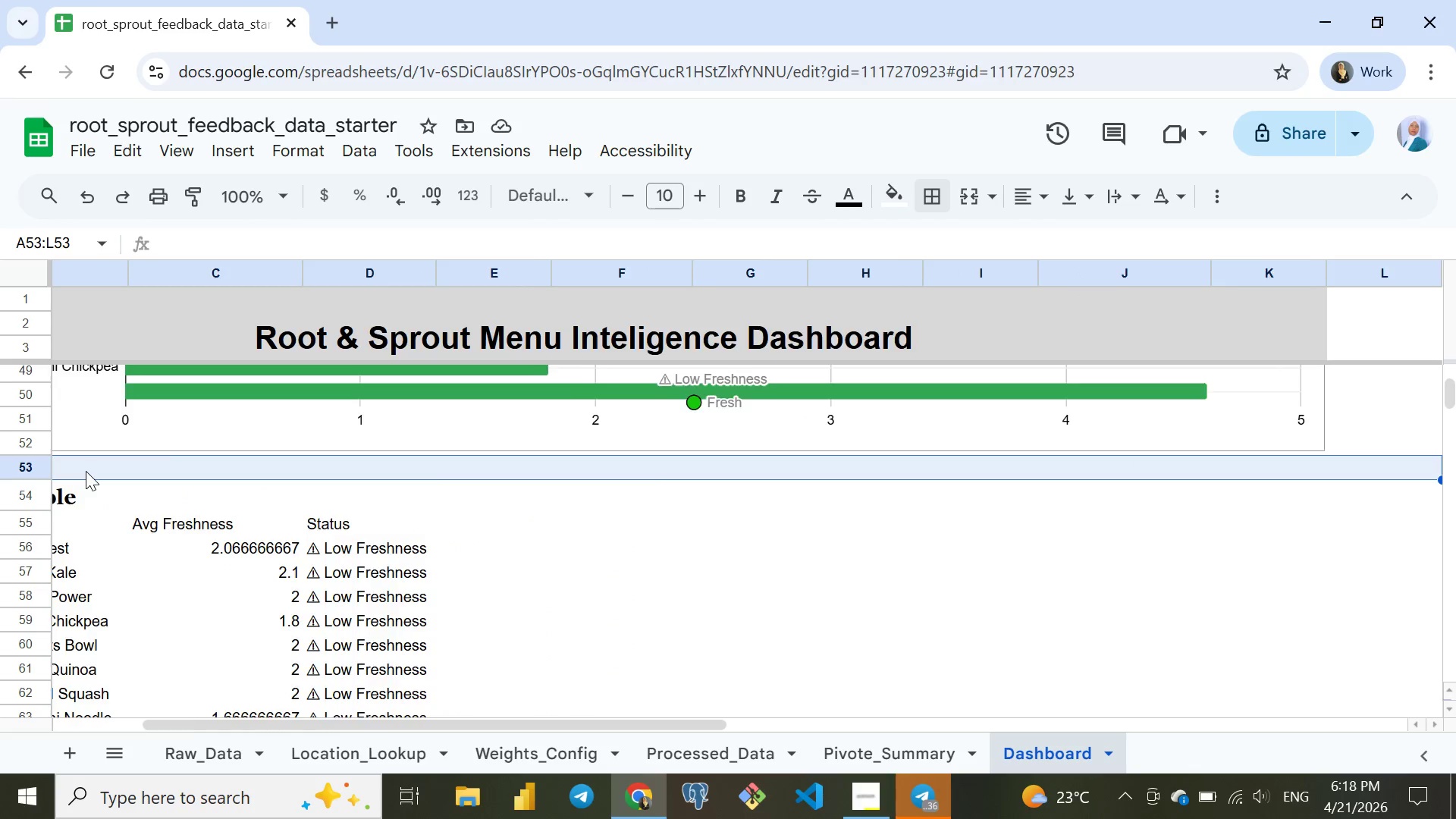 
key(Shift+ArrowRight)
 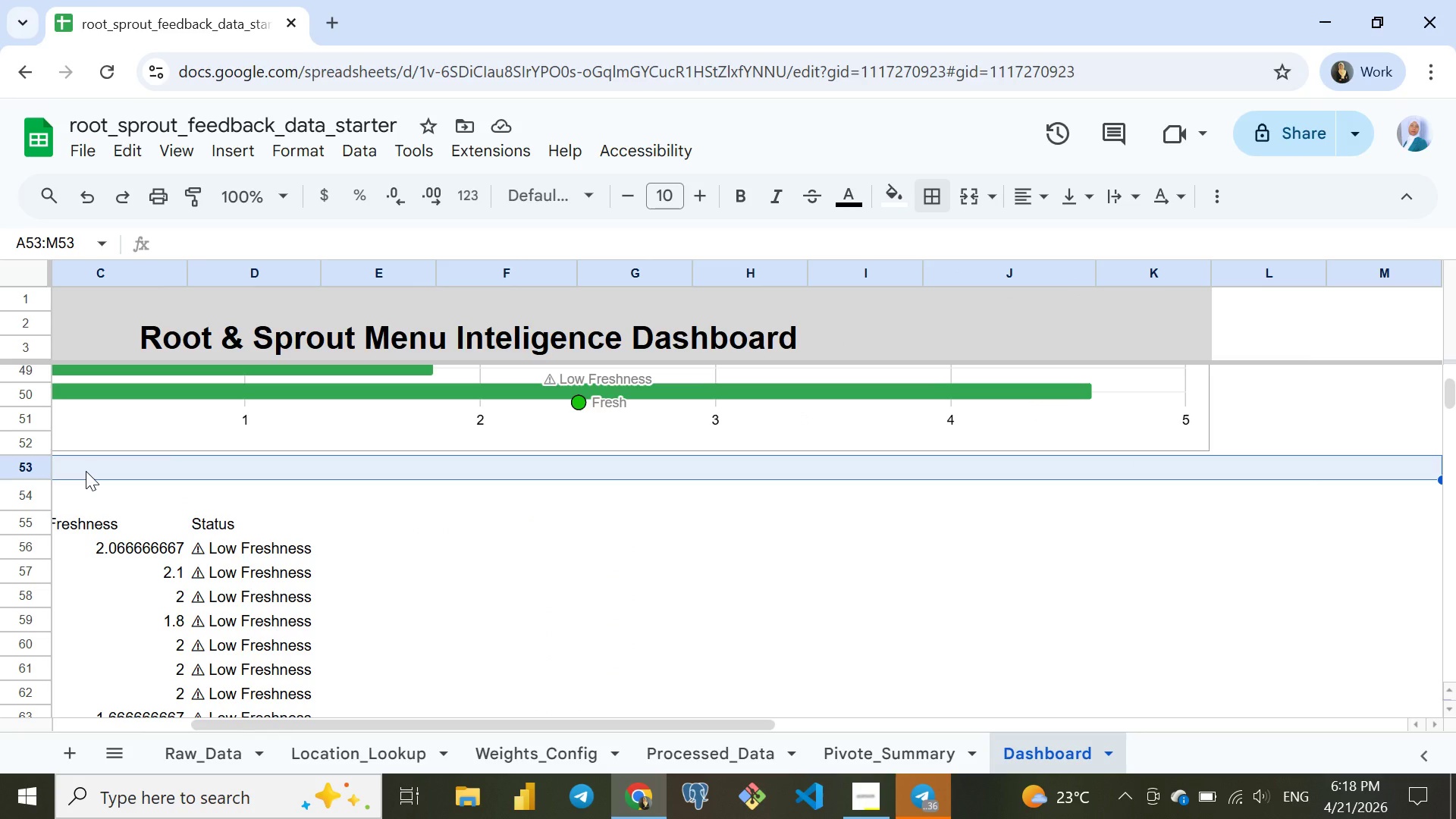 
key(Shift+ArrowLeft)
 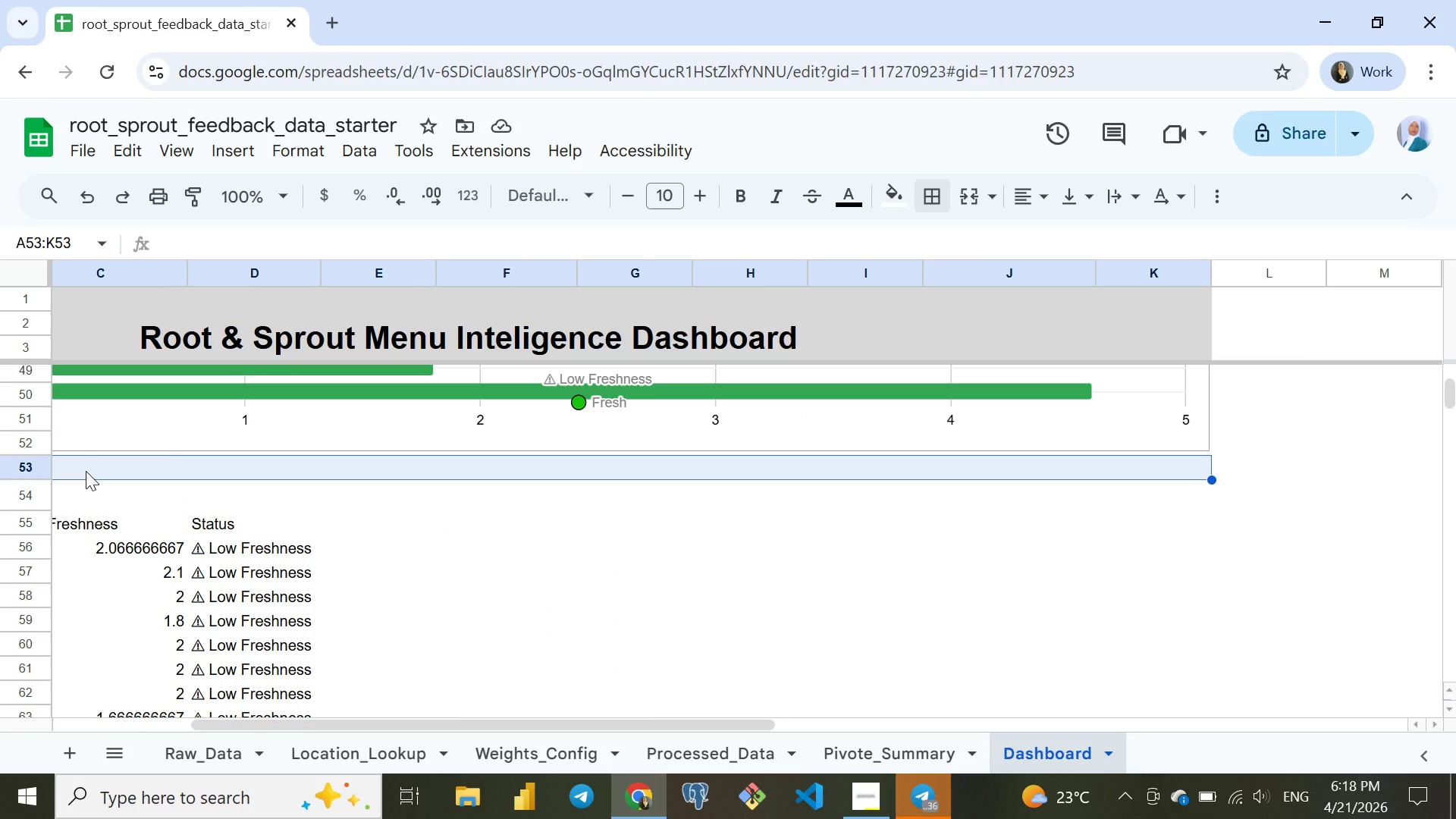 
key(Shift+ArrowLeft)
 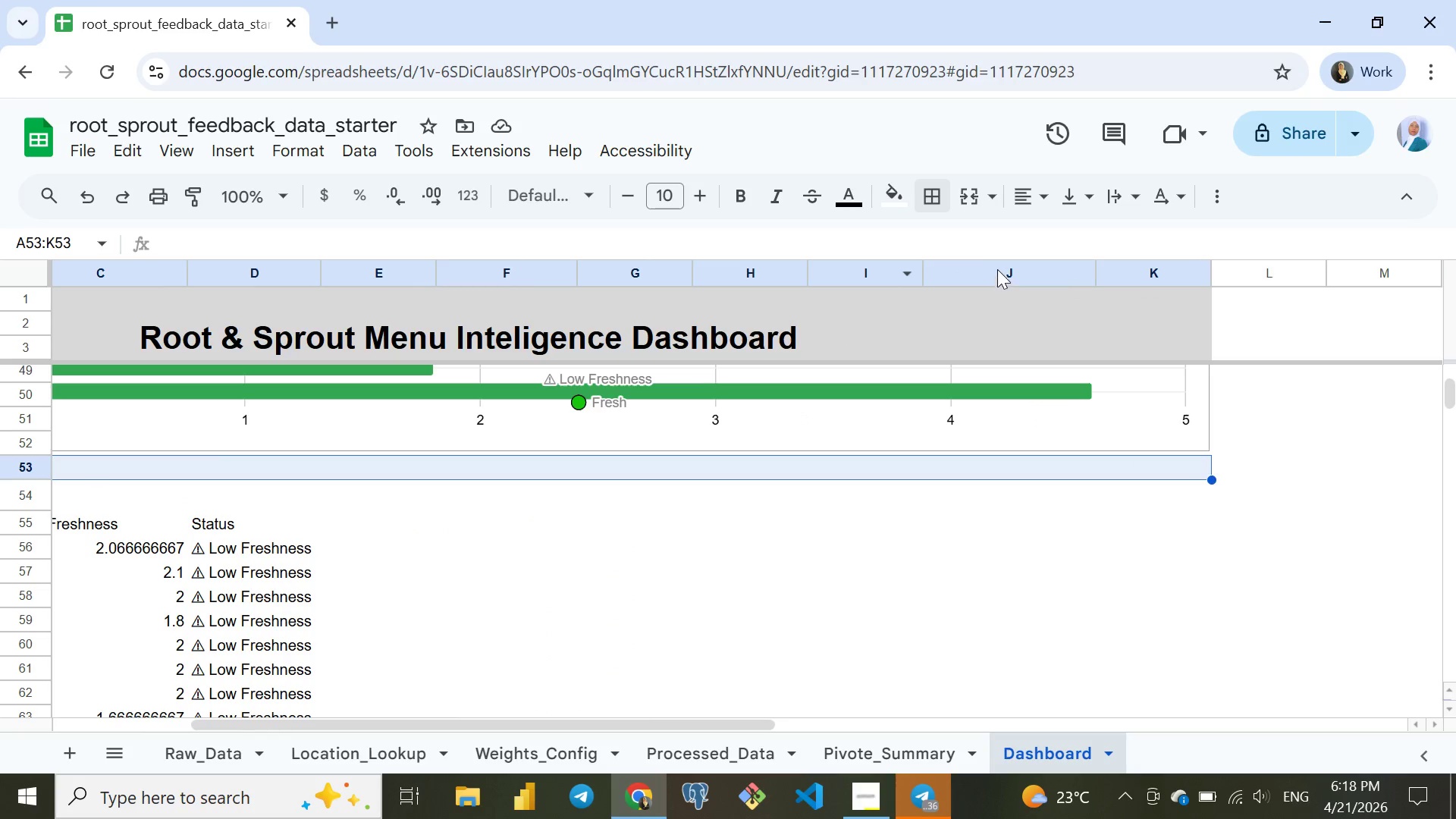 
left_click([934, 199])
 